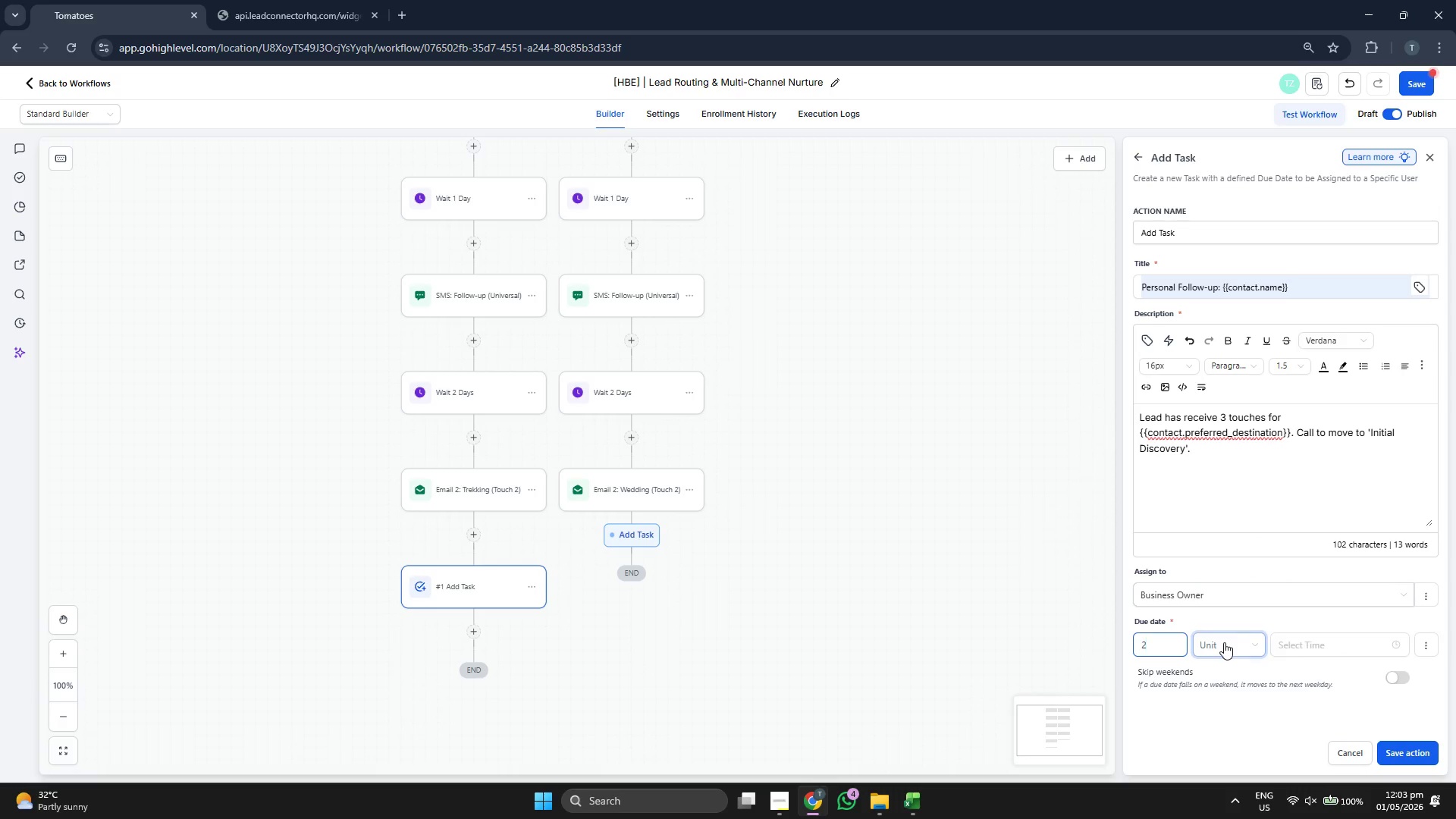 
left_click([1224, 642])
 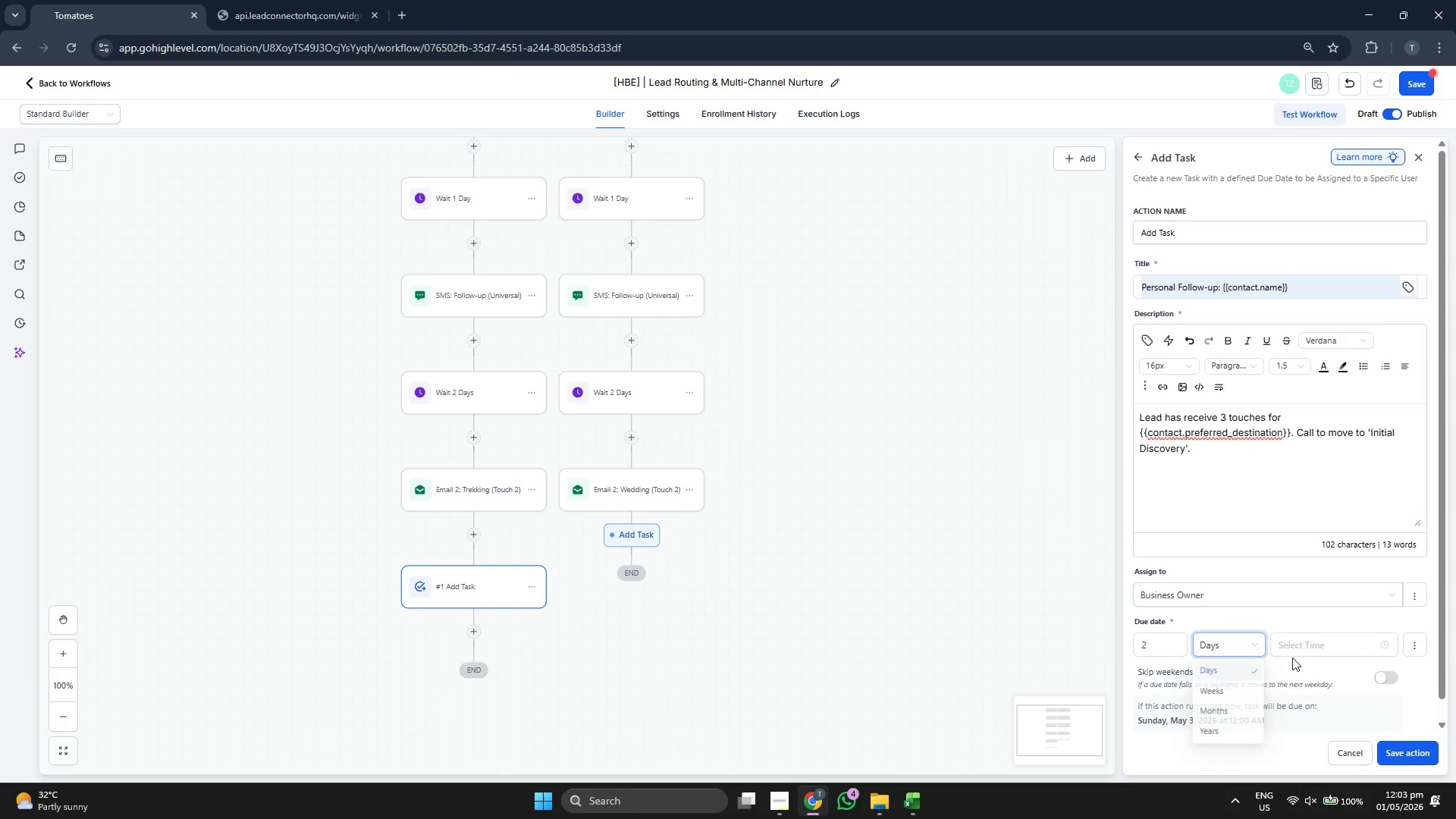 
double_click([1312, 648])
 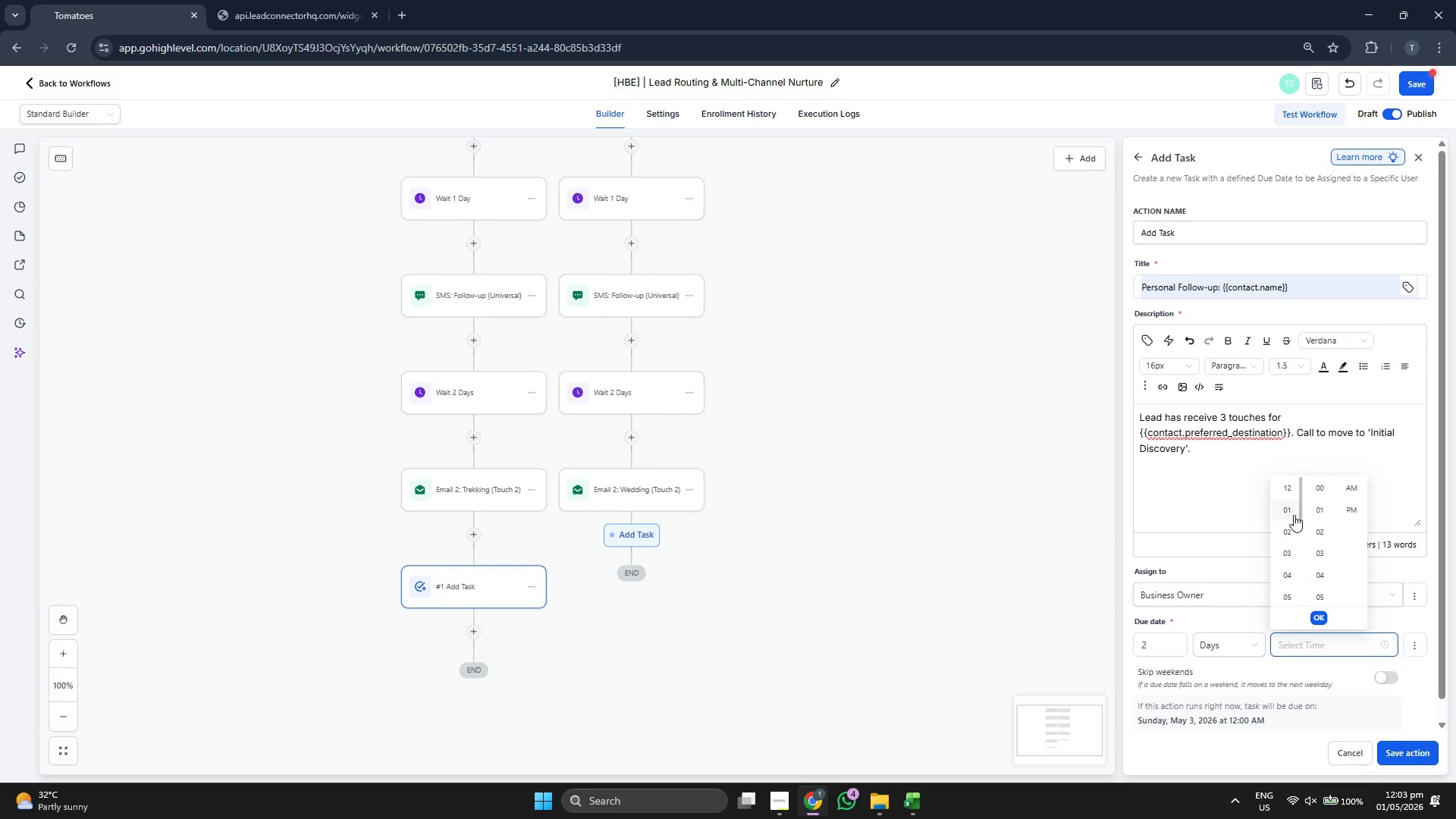 
scroll: coordinate [1320, 535], scroll_direction: up, amount: 10.0
 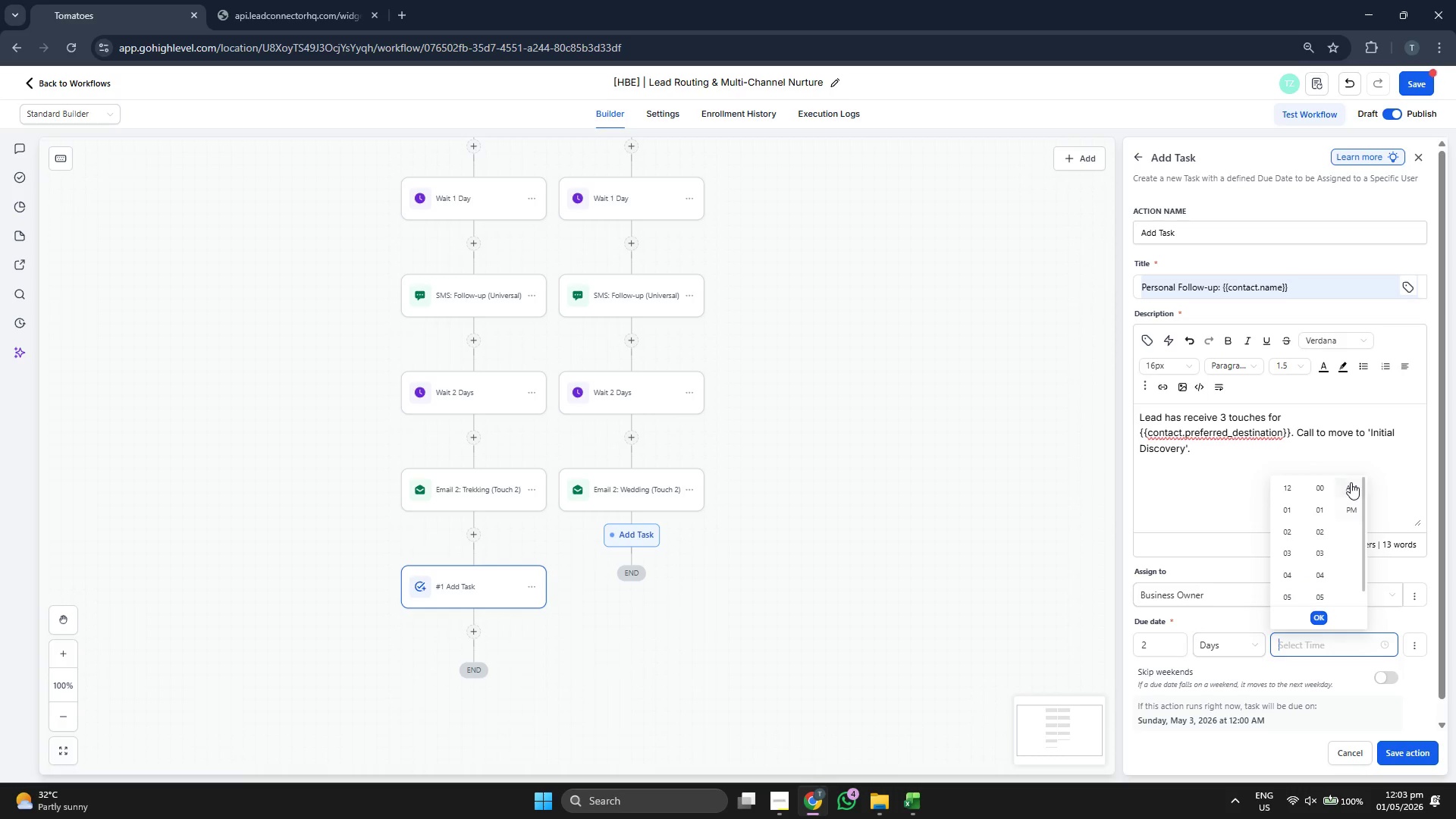 
left_click([1351, 482])
 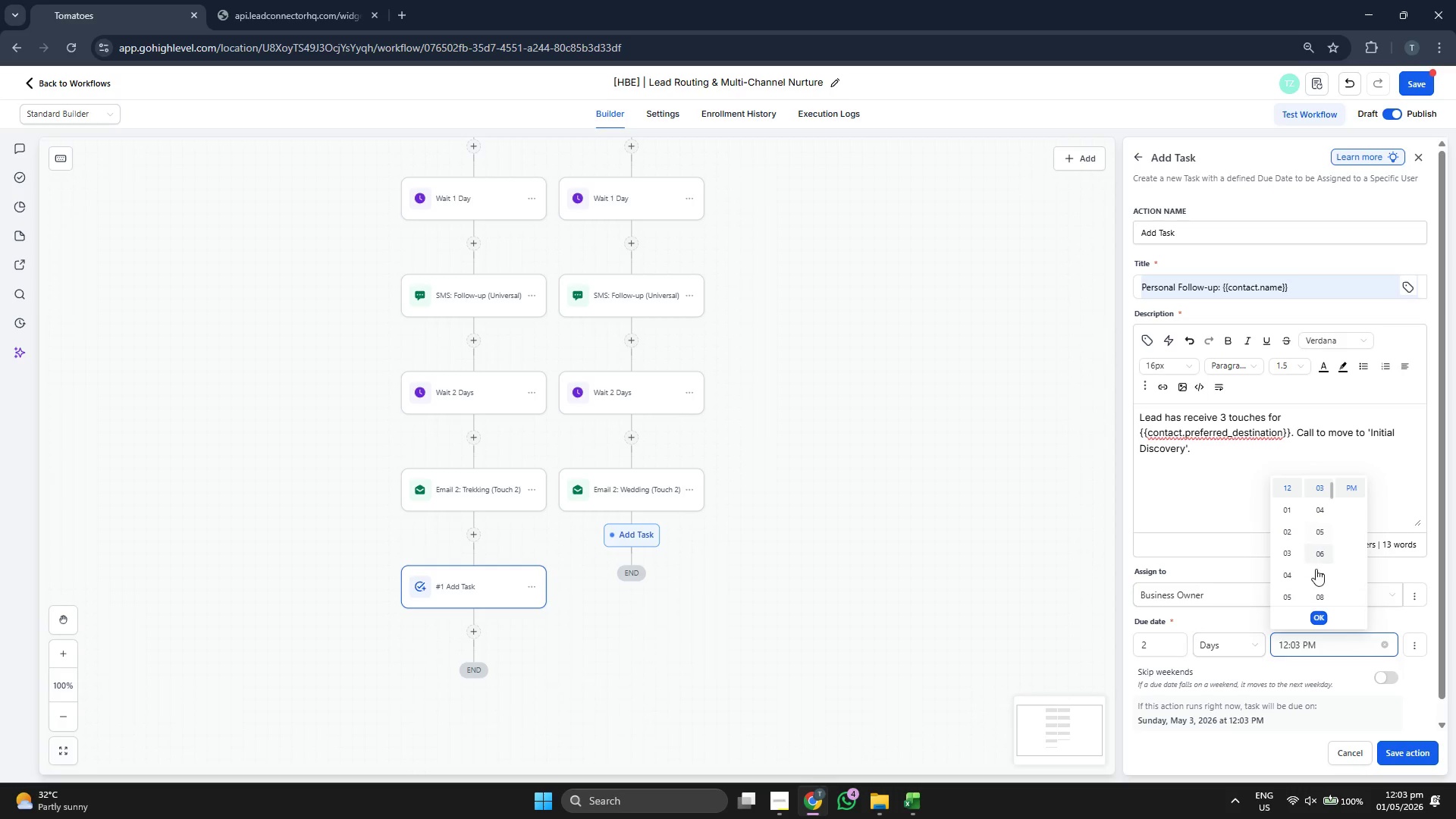 
left_click([1323, 482])
 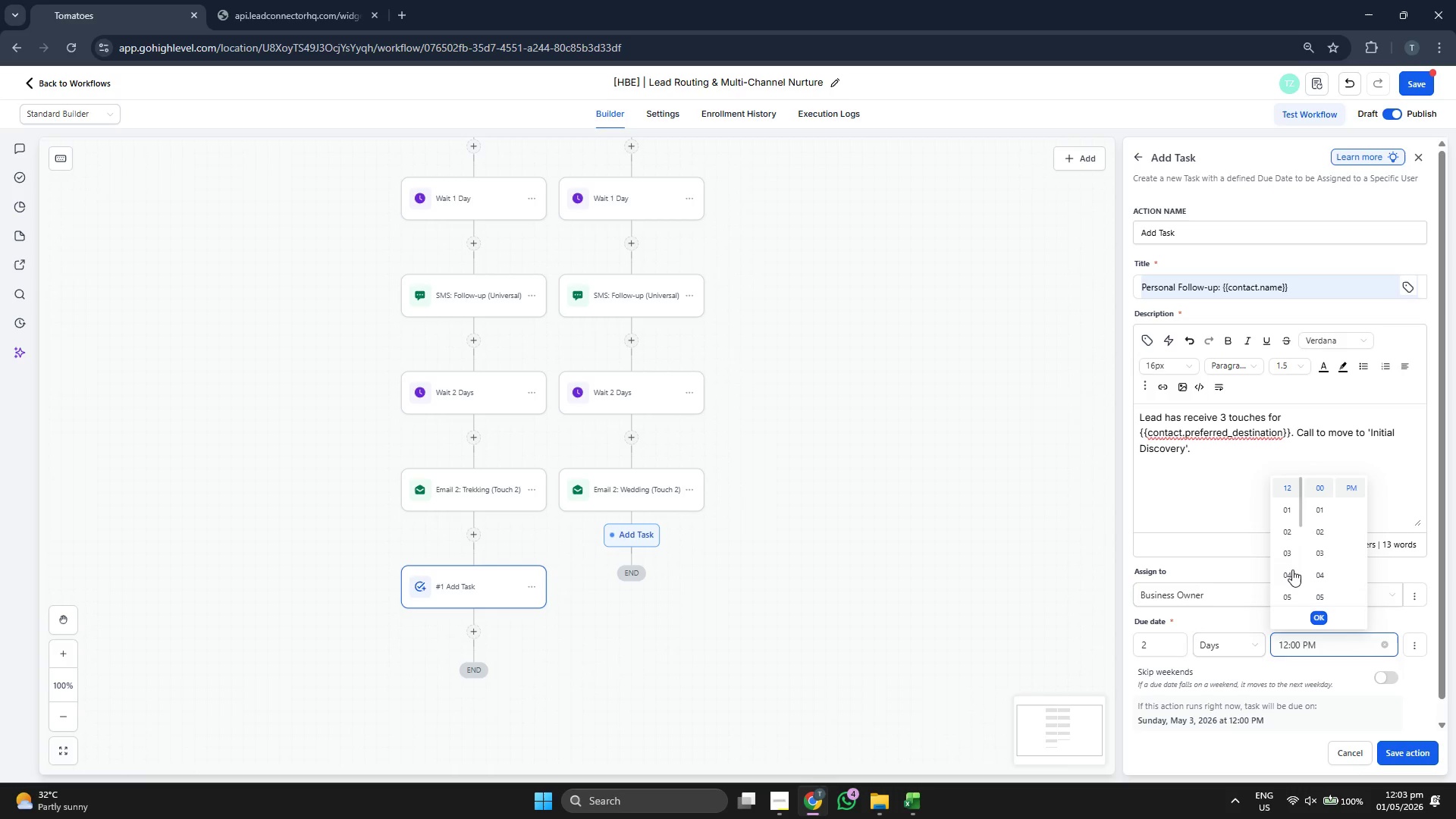 
scroll: coordinate [1320, 563], scroll_direction: up, amount: 5.0
 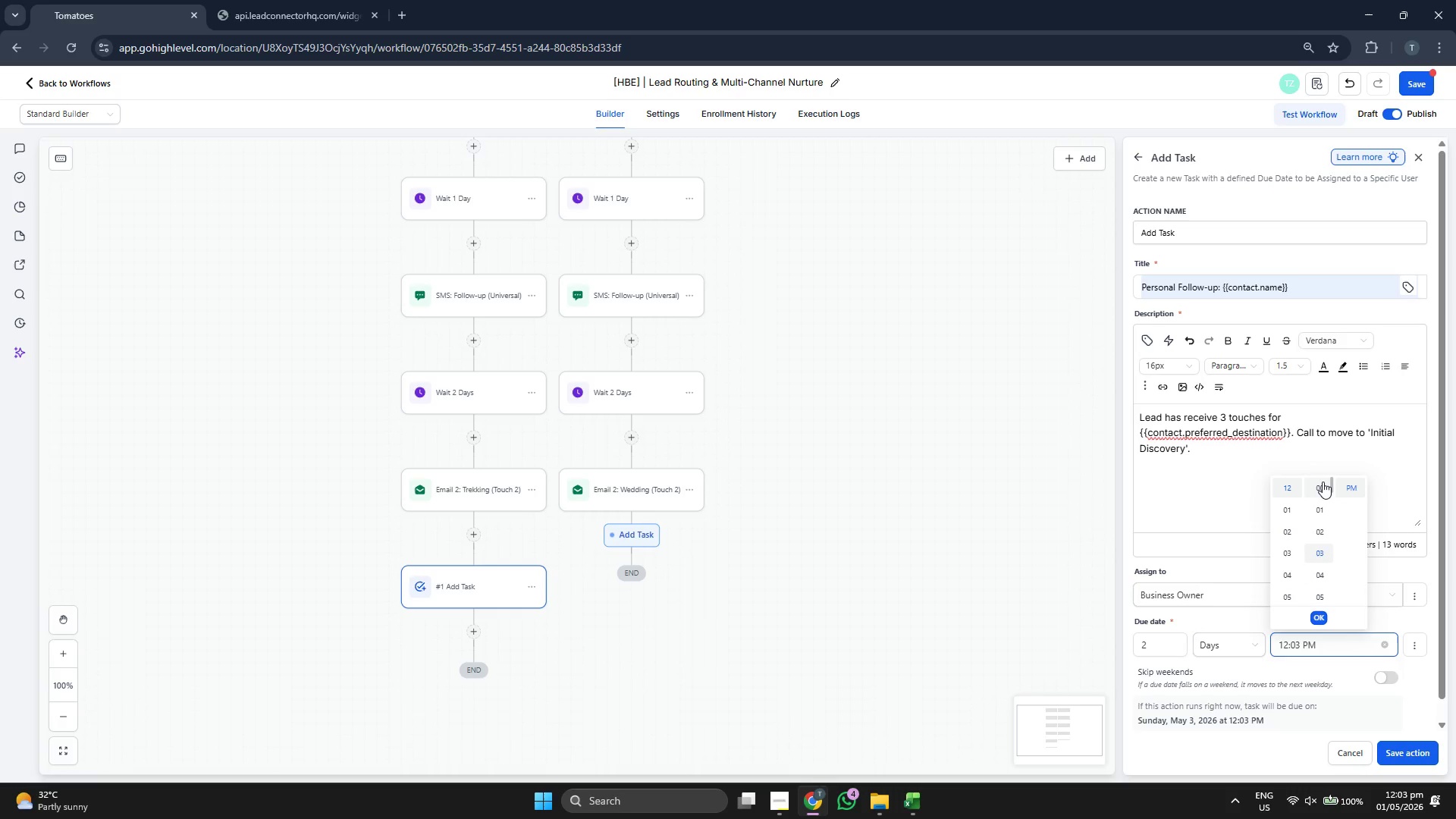 
scroll: coordinate [1292, 570], scroll_direction: down, amount: 1.0
 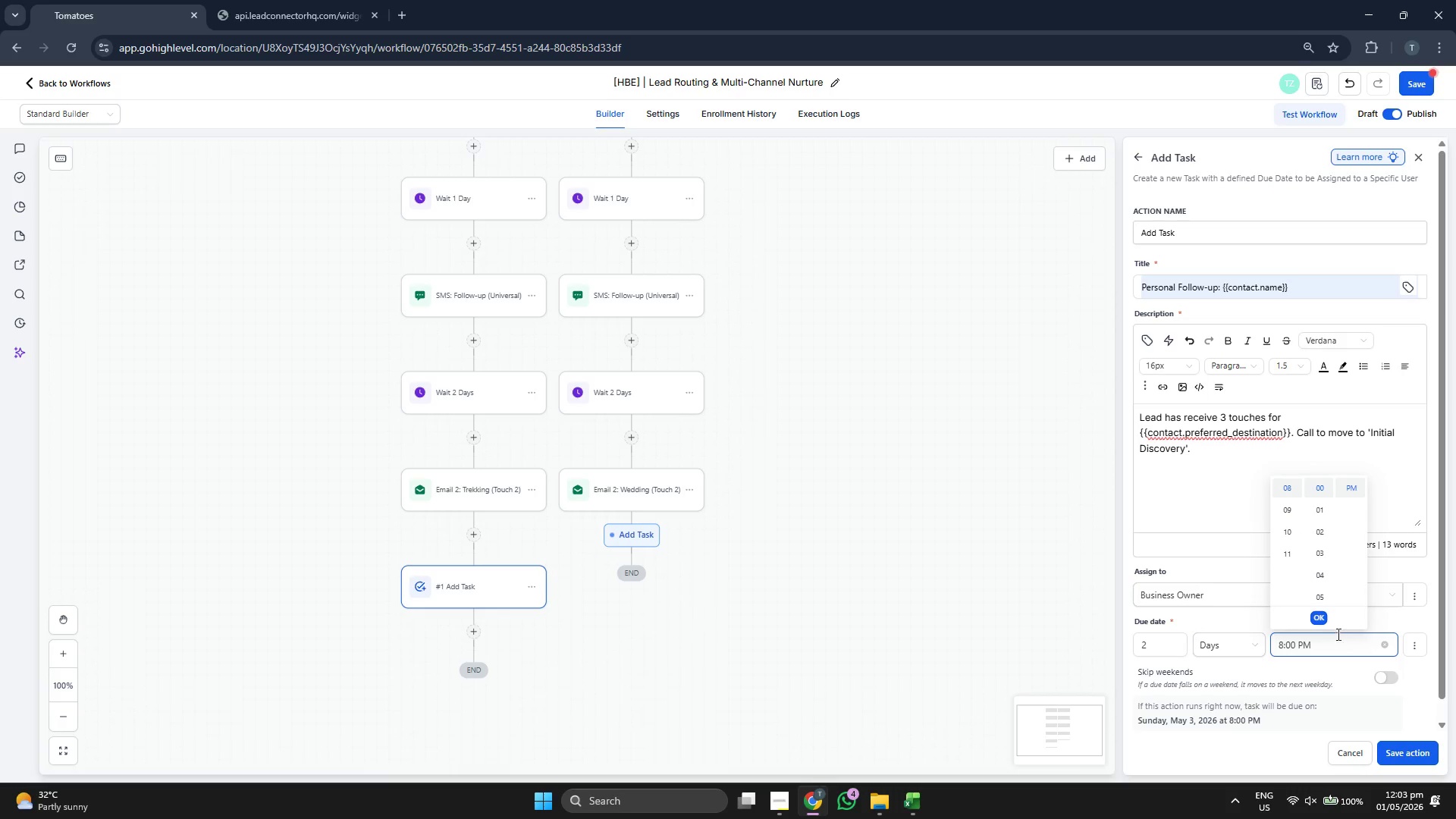 
left_click([1317, 614])
 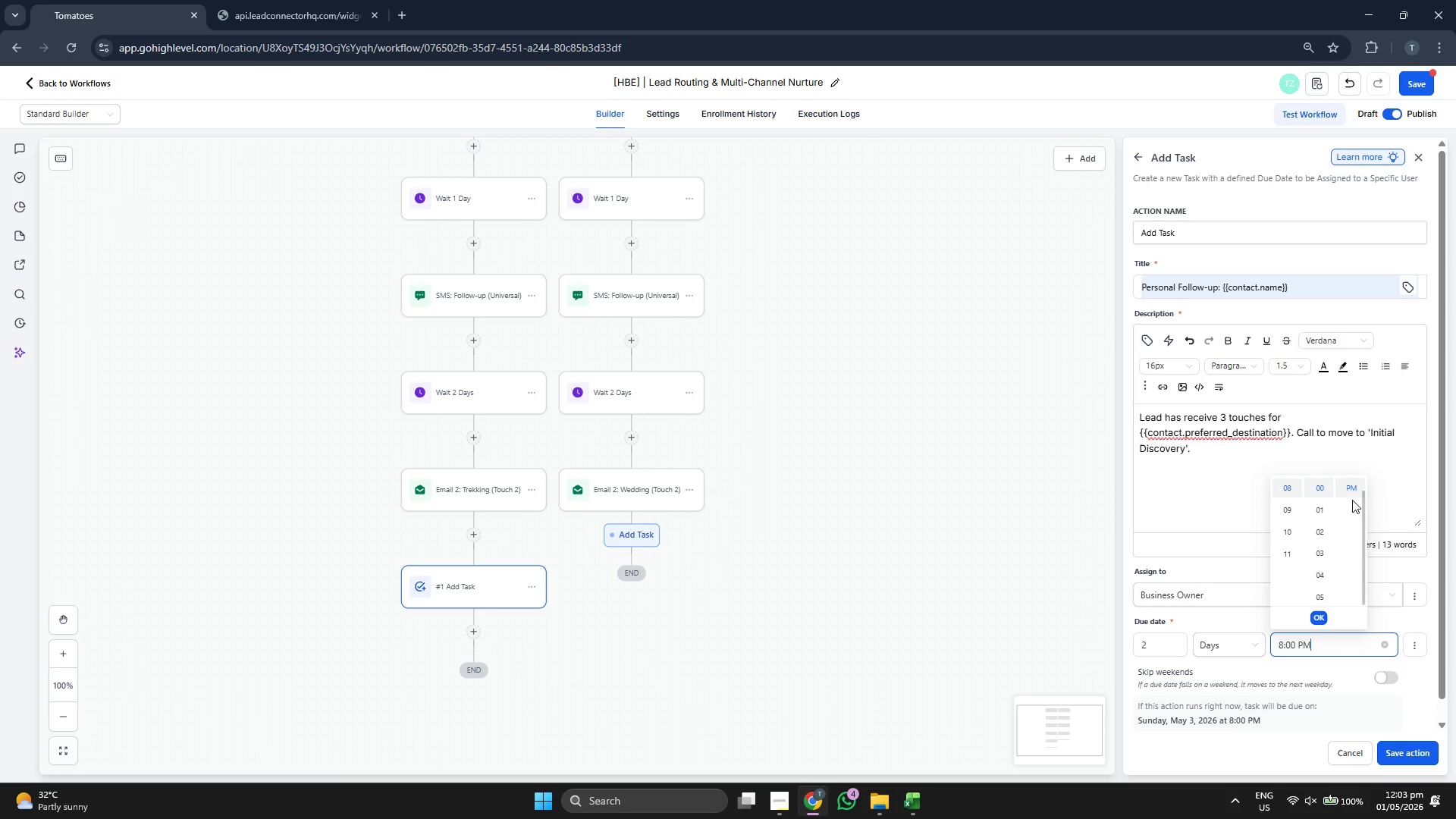 
scroll: coordinate [1350, 496], scroll_direction: up, amount: 1.0
 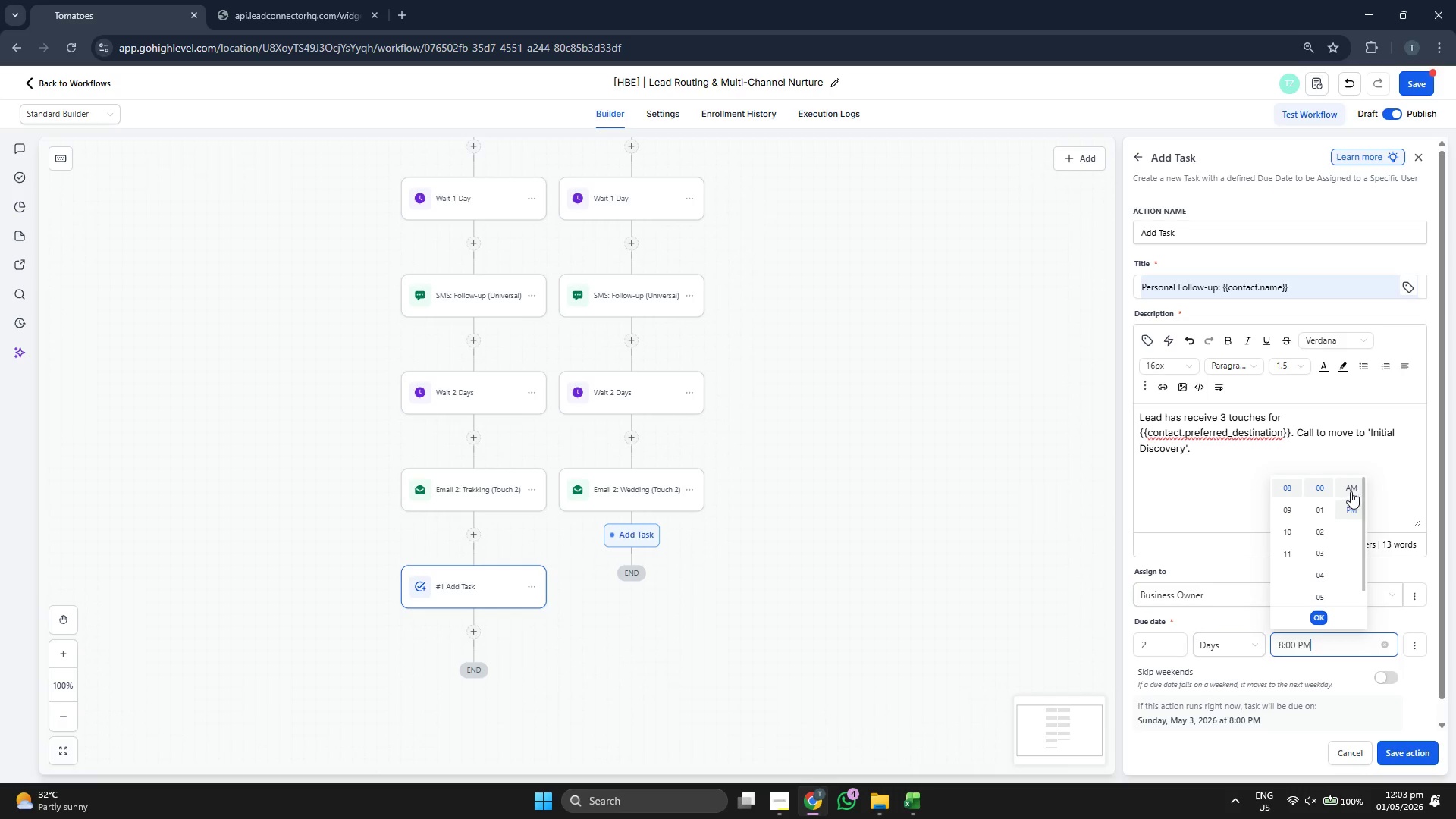 
left_click([1351, 491])
 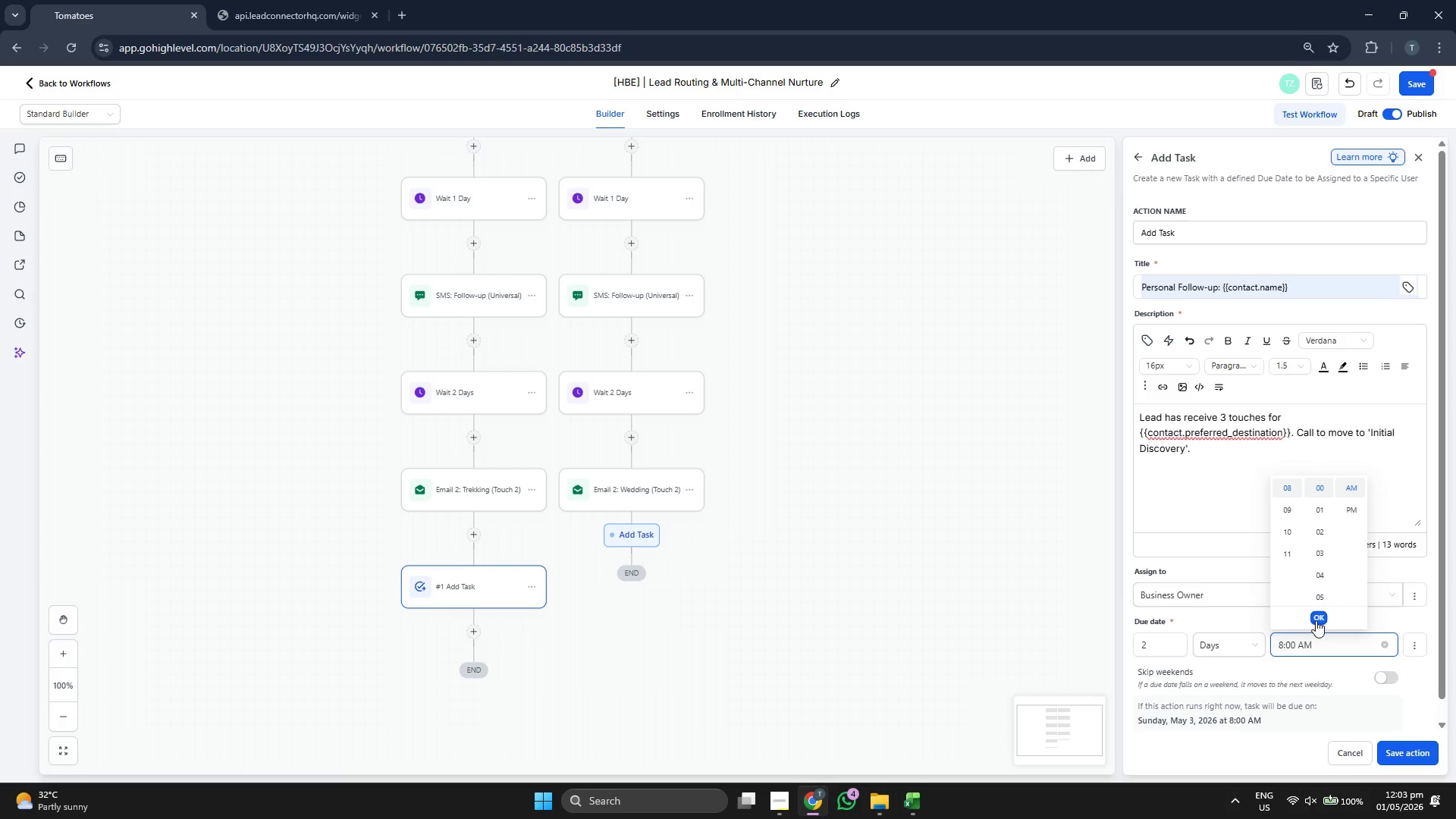 
left_click([1316, 617])
 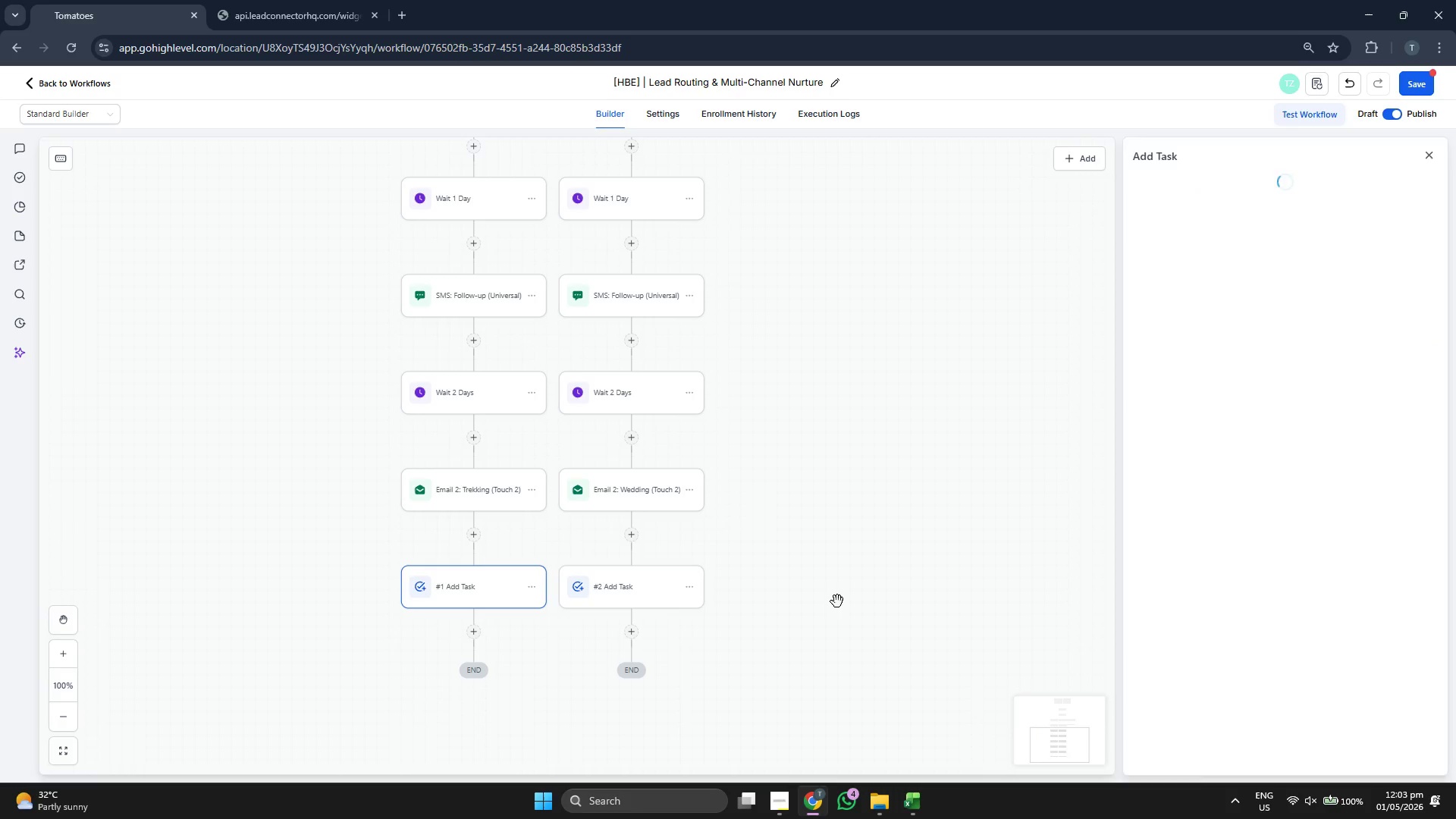 
left_click_drag(start_coordinate=[832, 590], to_coordinate=[821, 541])
 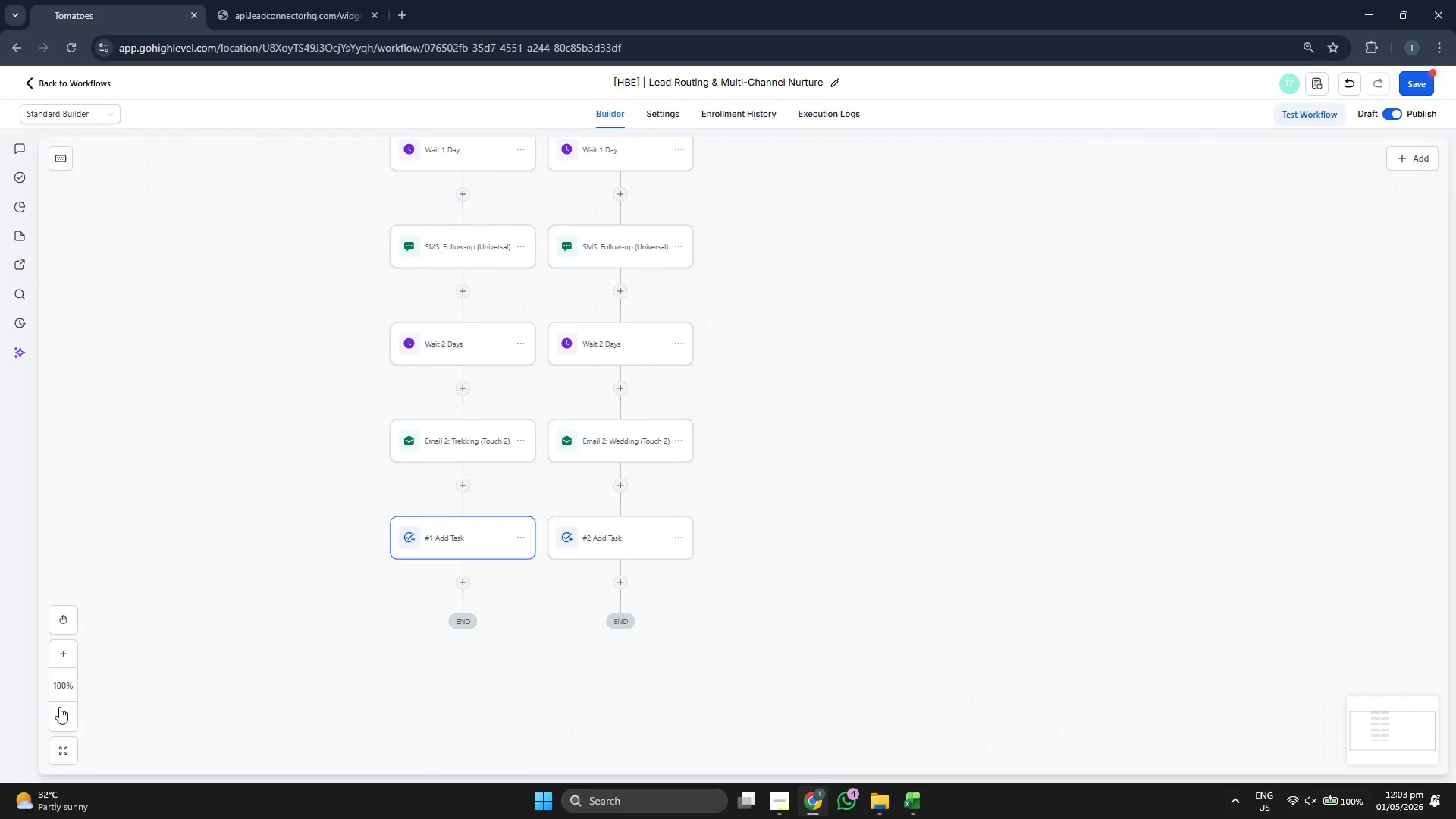 
double_click([61, 710])
 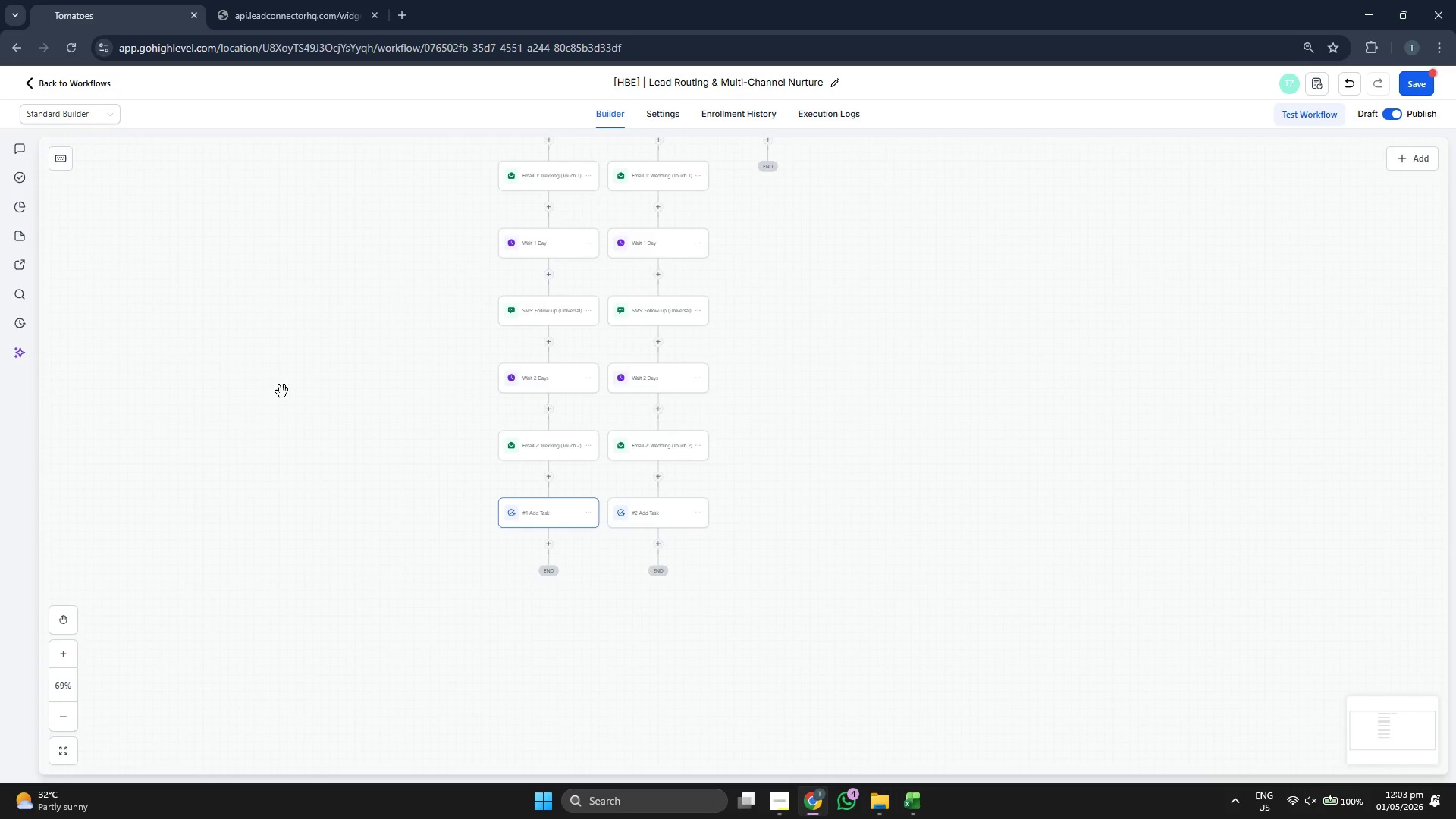 
left_click_drag(start_coordinate=[282, 391], to_coordinate=[300, 548])
 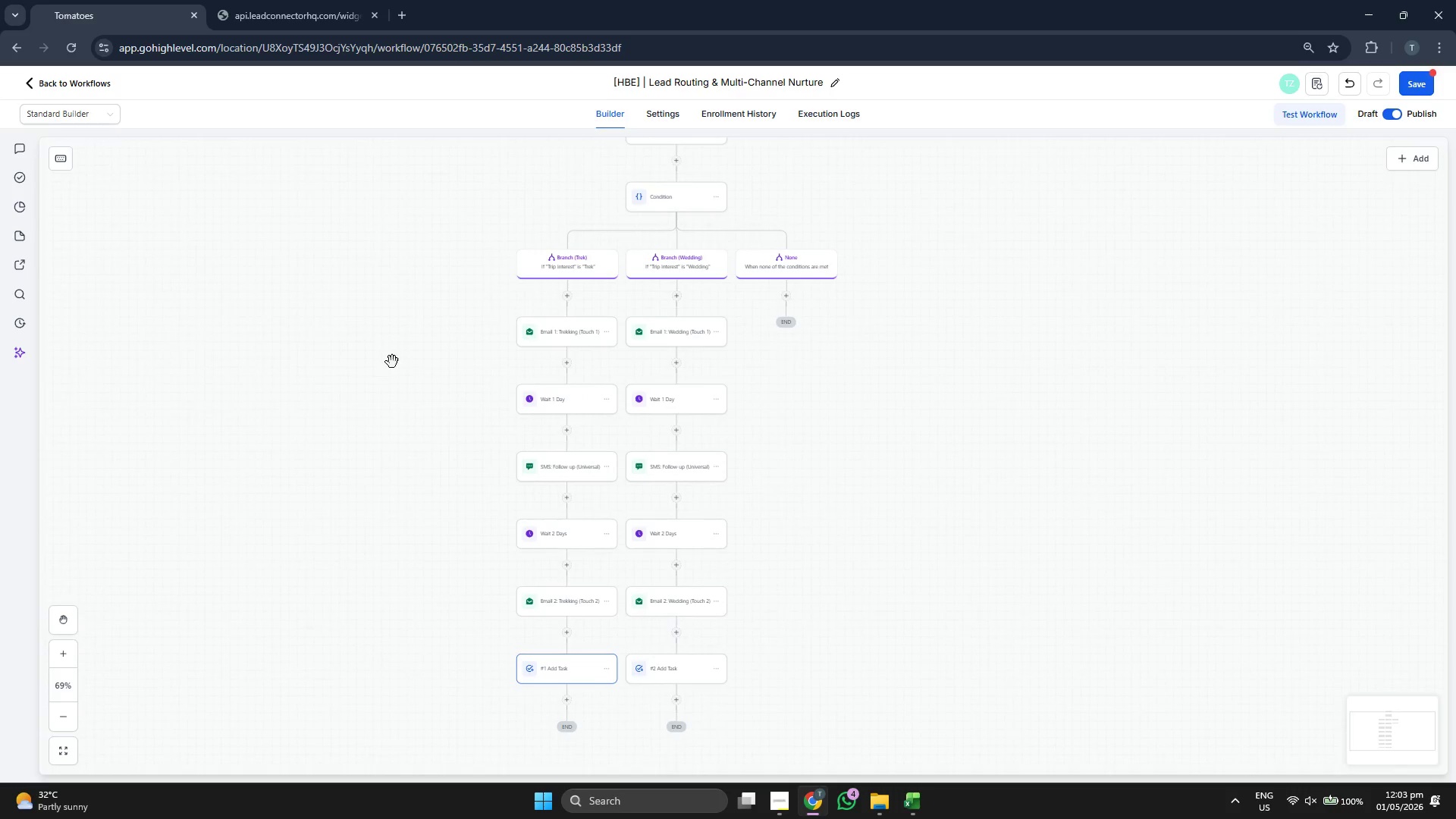 
left_click_drag(start_coordinate=[392, 362], to_coordinate=[356, 516])
 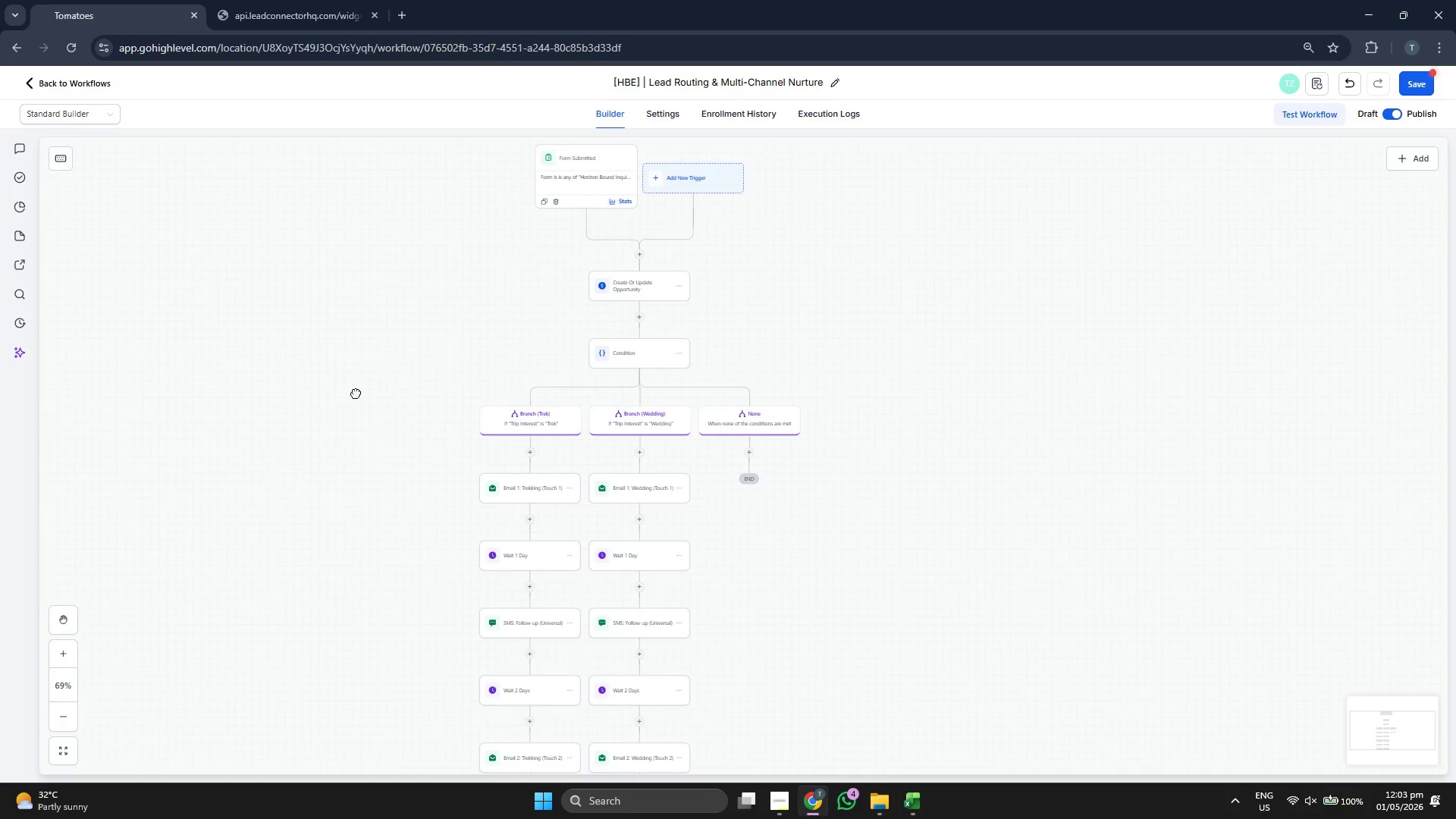 
left_click_drag(start_coordinate=[362, 379], to_coordinate=[354, 397])
 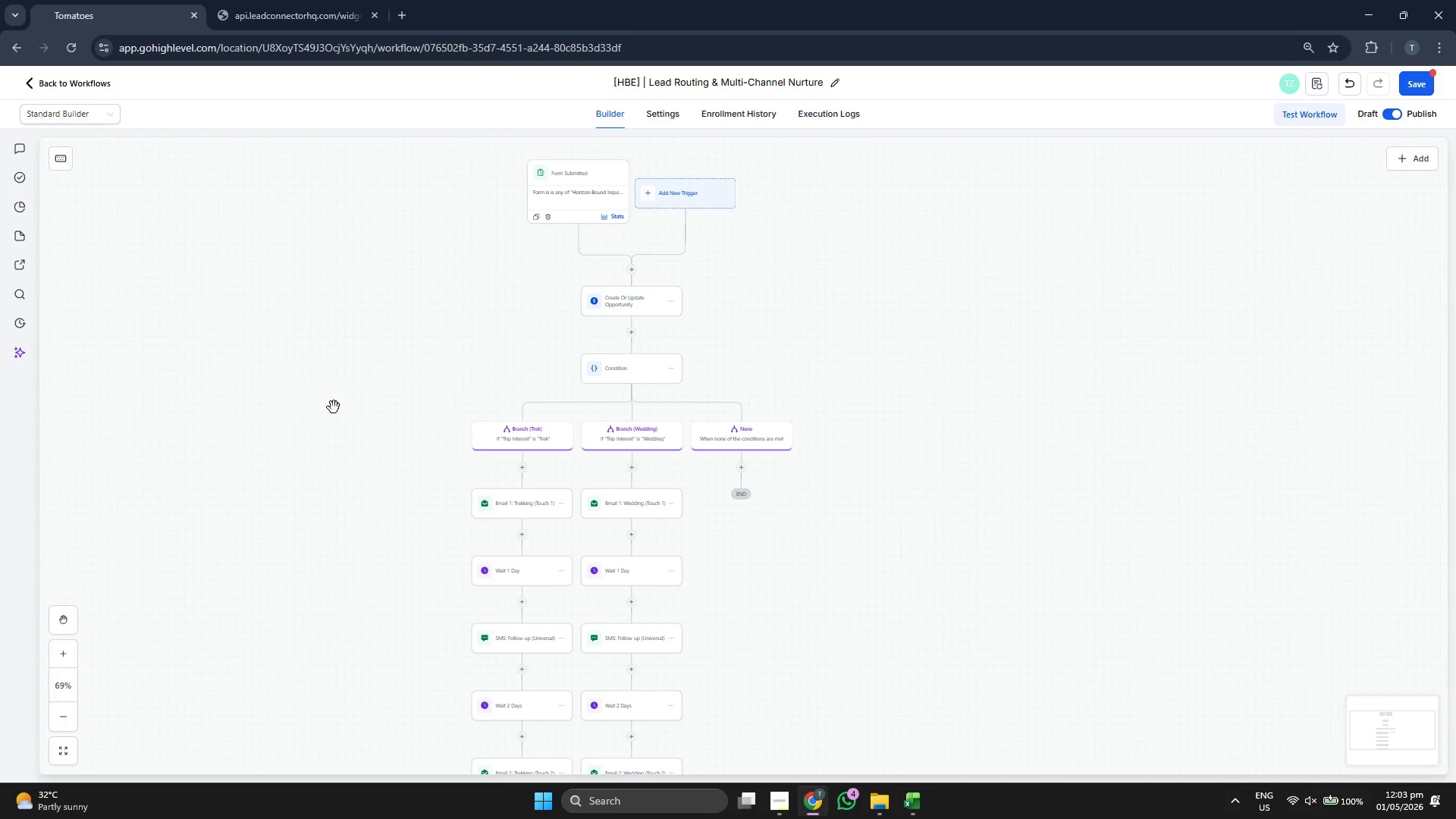 
left_click_drag(start_coordinate=[321, 413], to_coordinate=[324, 331])
 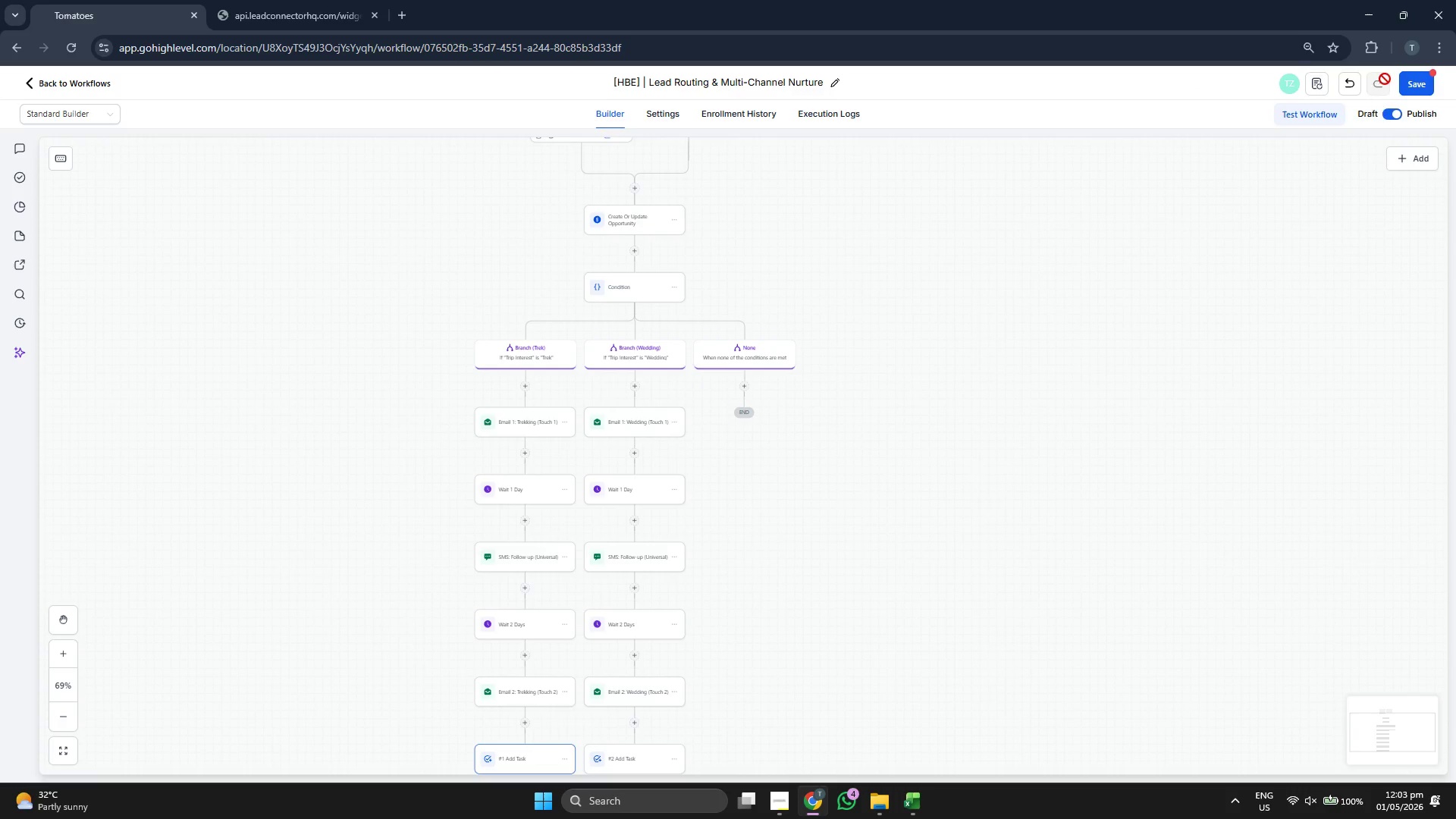 
left_click([1407, 86])
 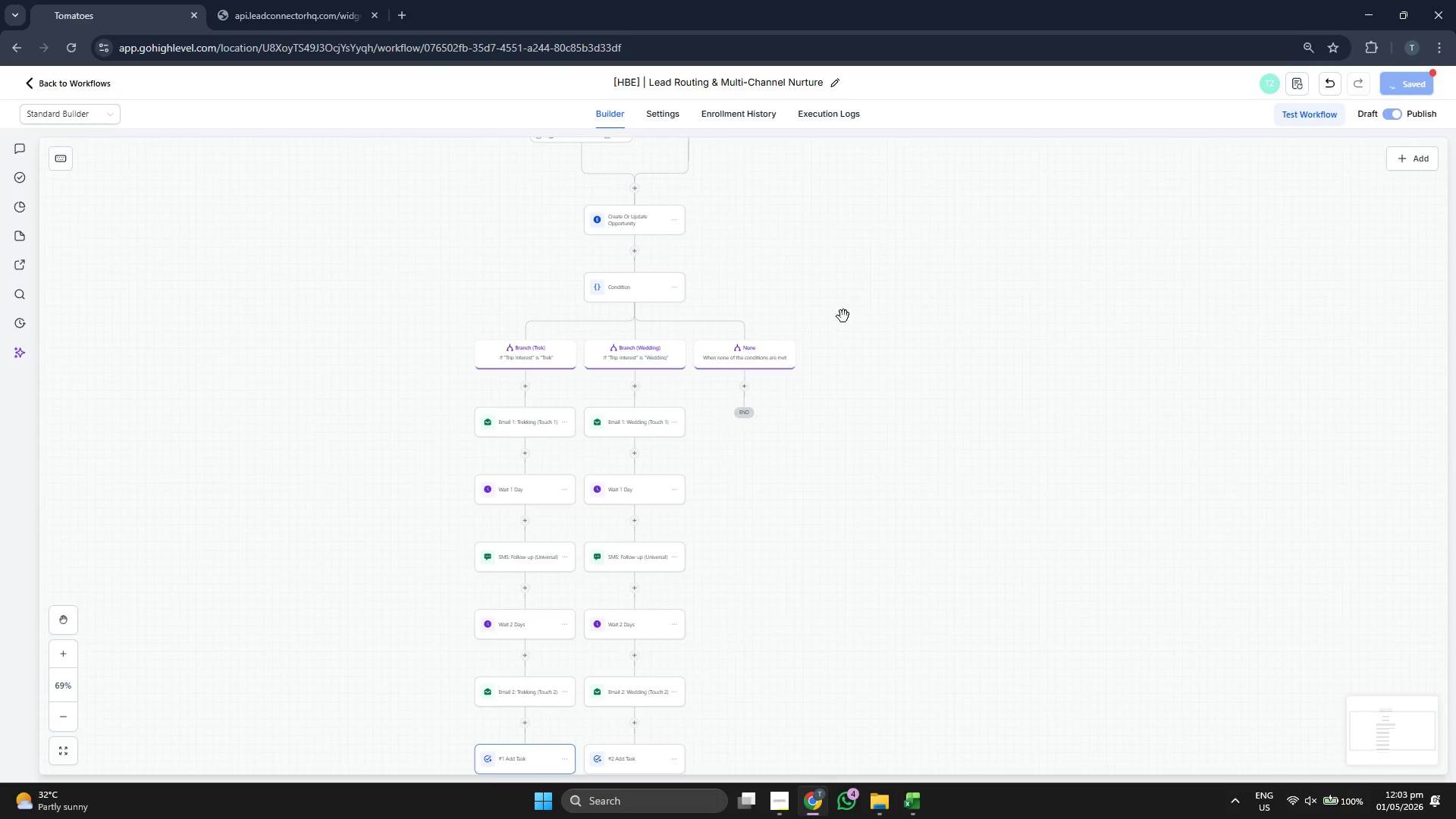 
left_click_drag(start_coordinate=[814, 312], to_coordinate=[813, 353])
 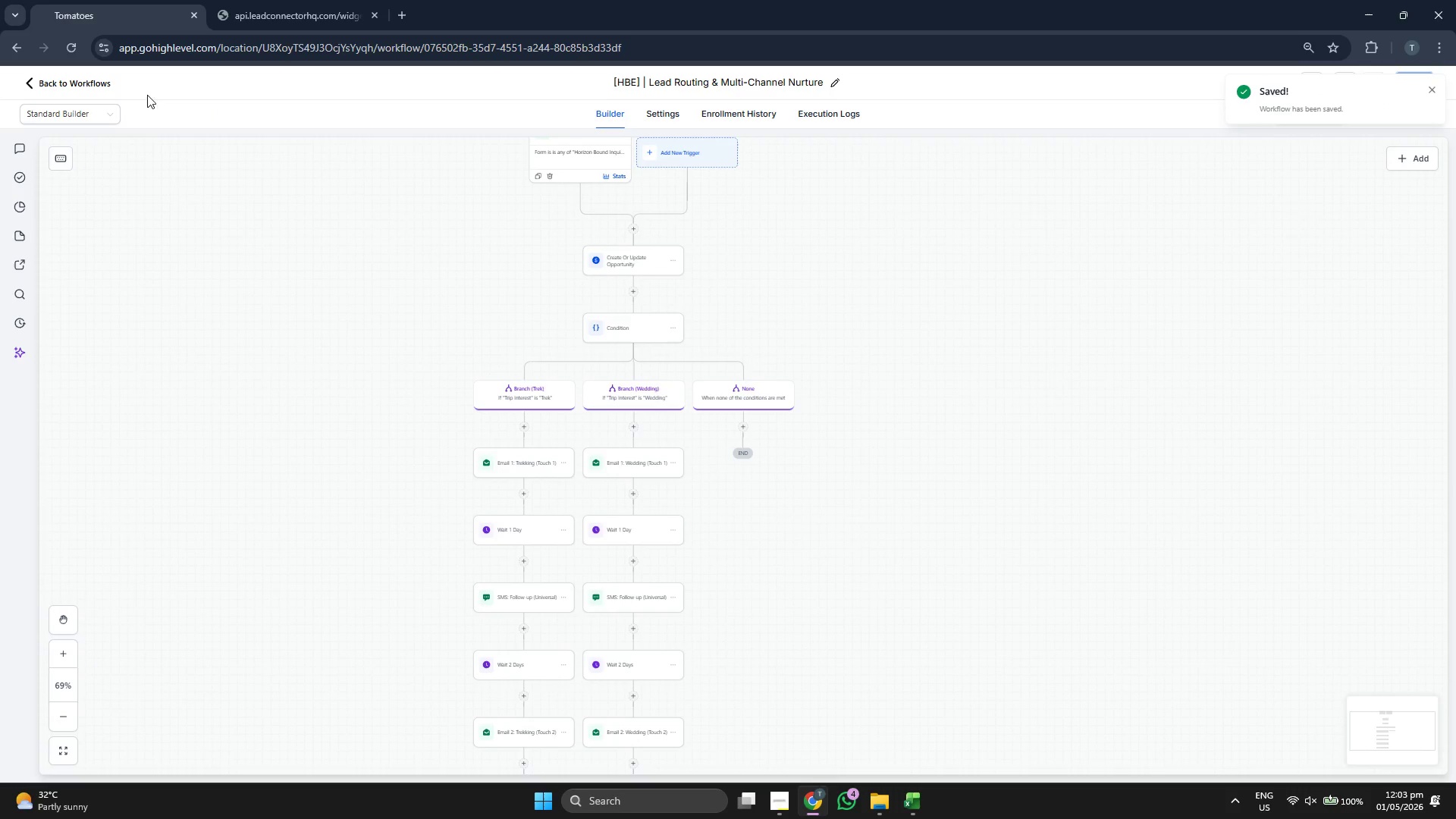 
left_click([85, 86])
 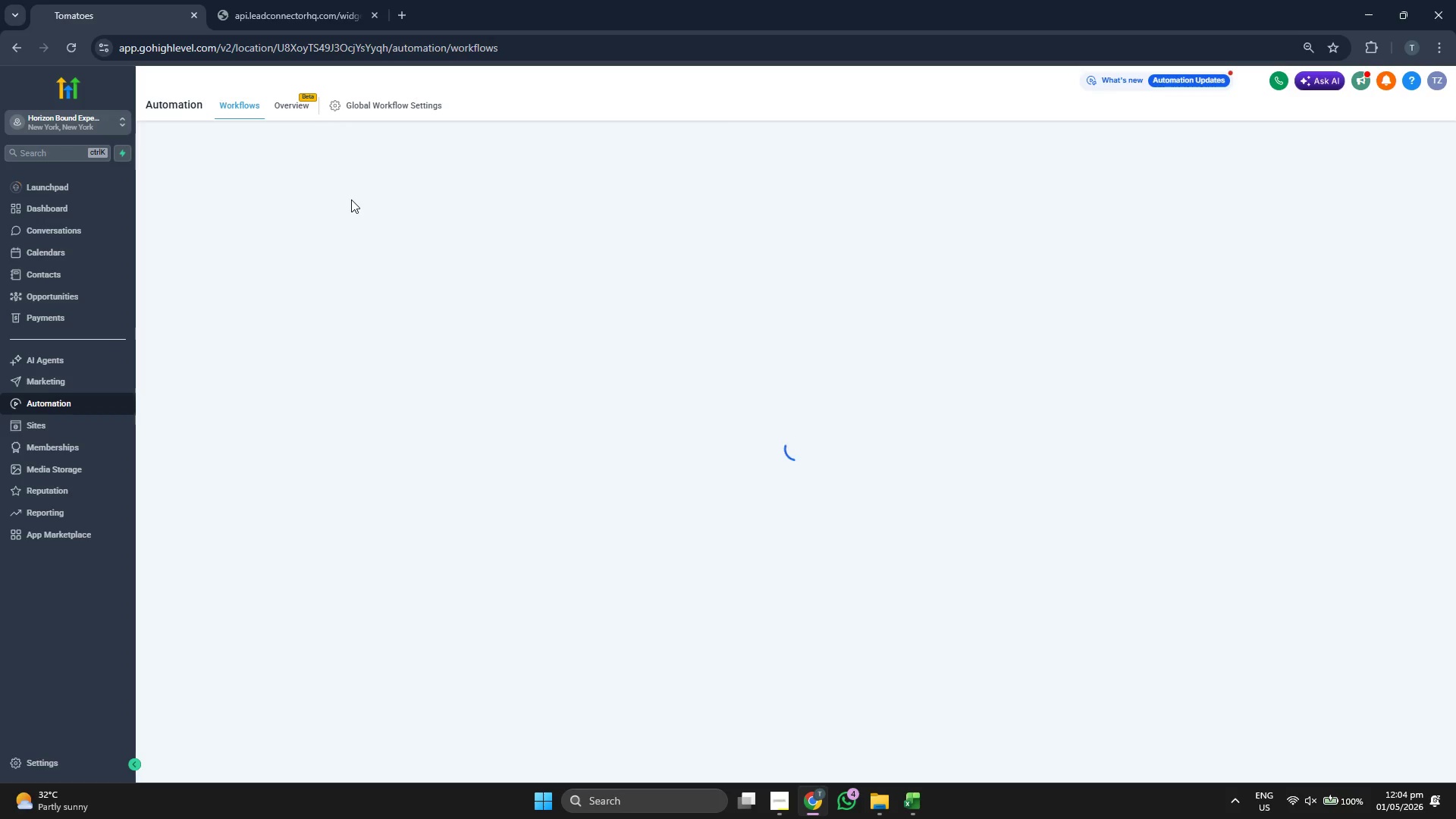 
wait(8.44)
 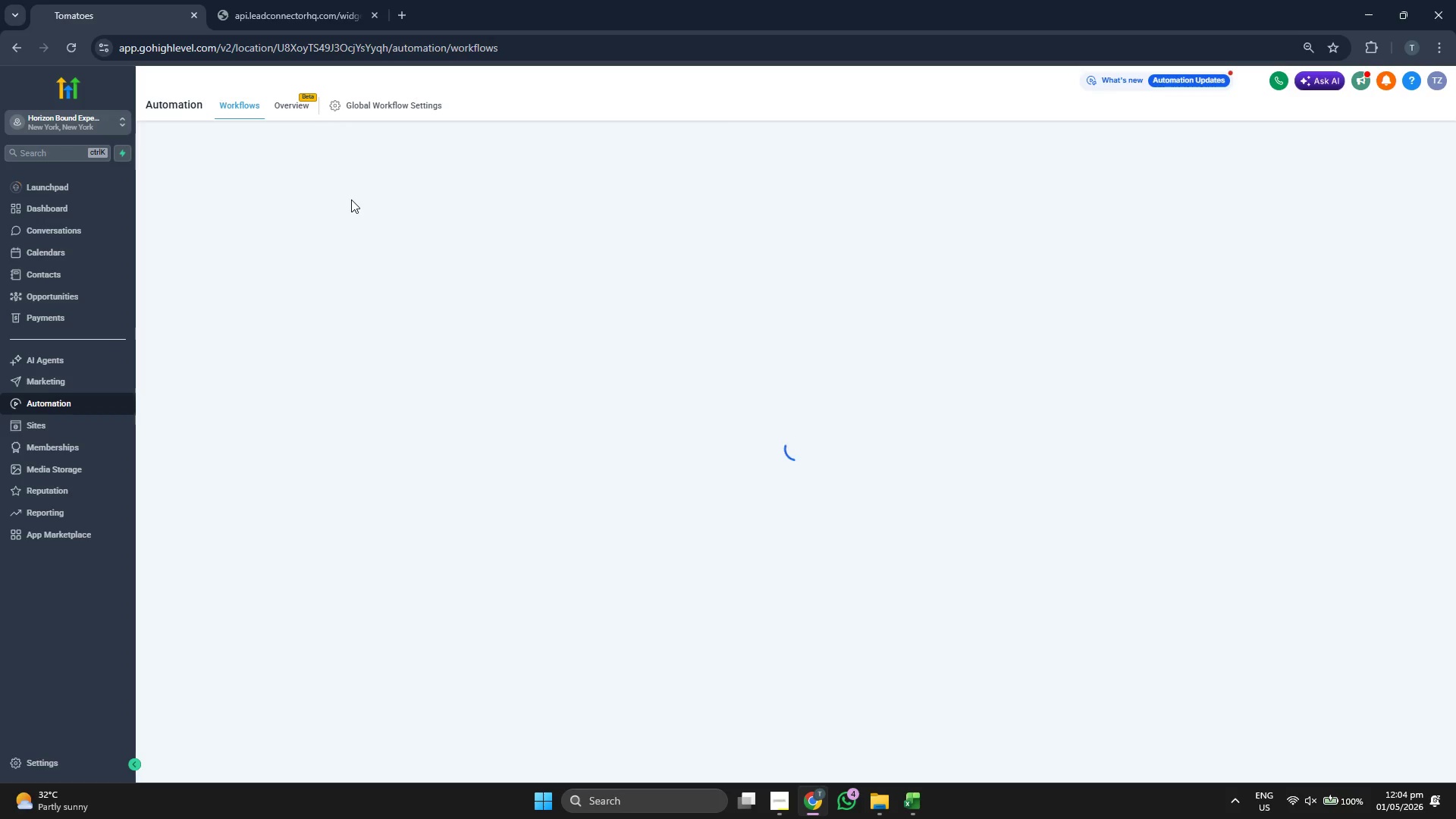 
left_click([1230, 152])
 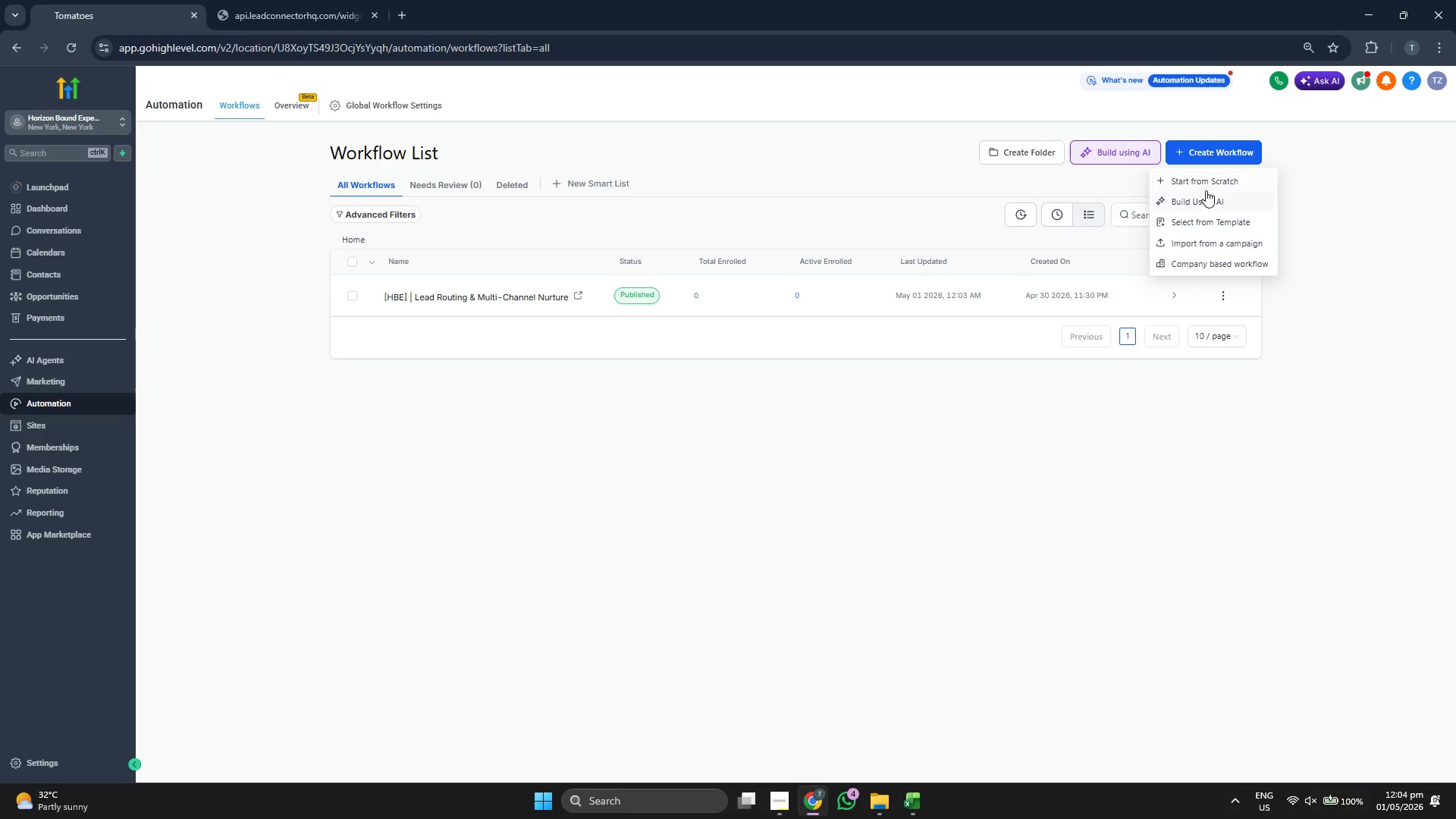 
left_click([1206, 186])
 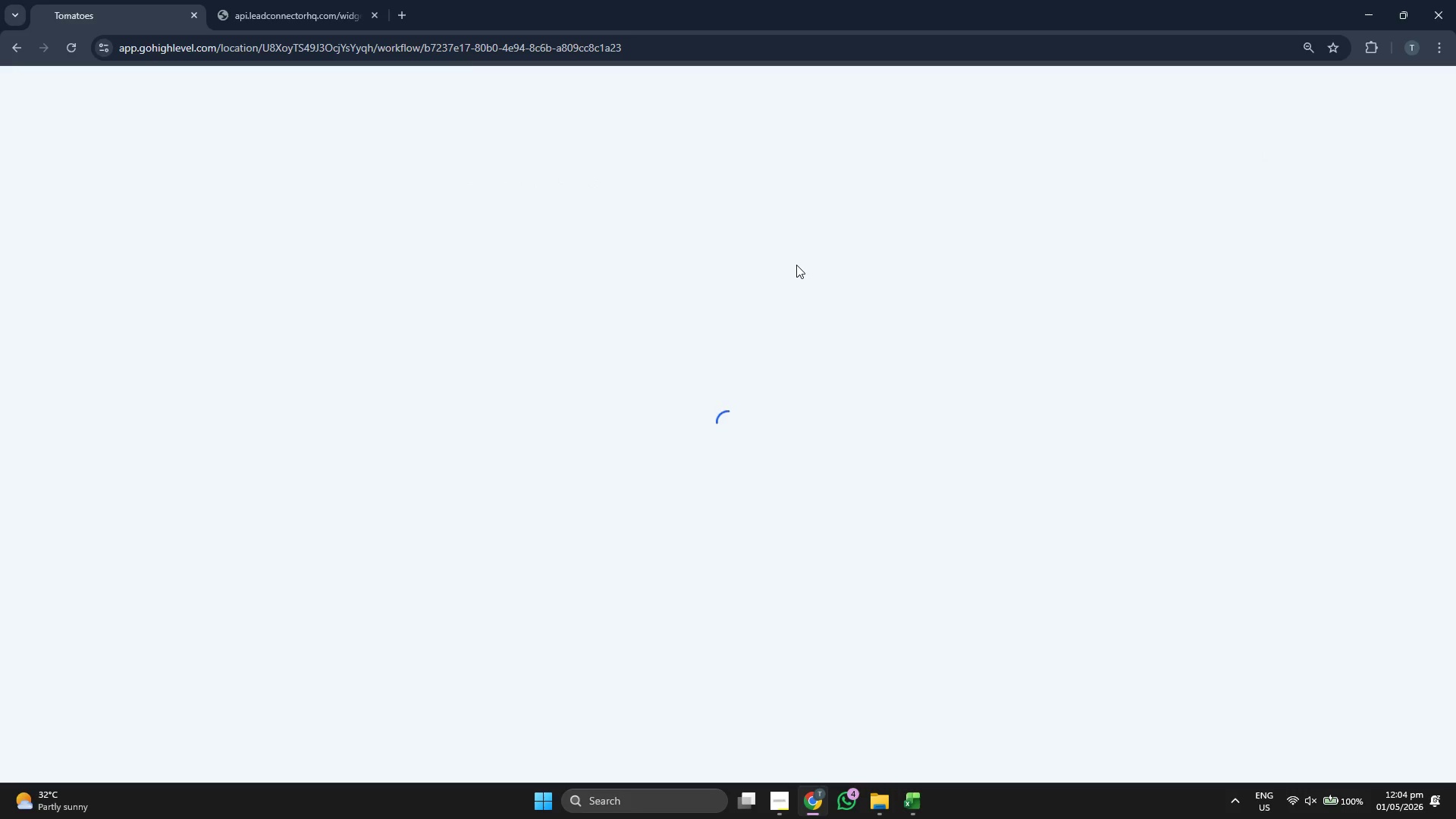 
wait(6.0)
 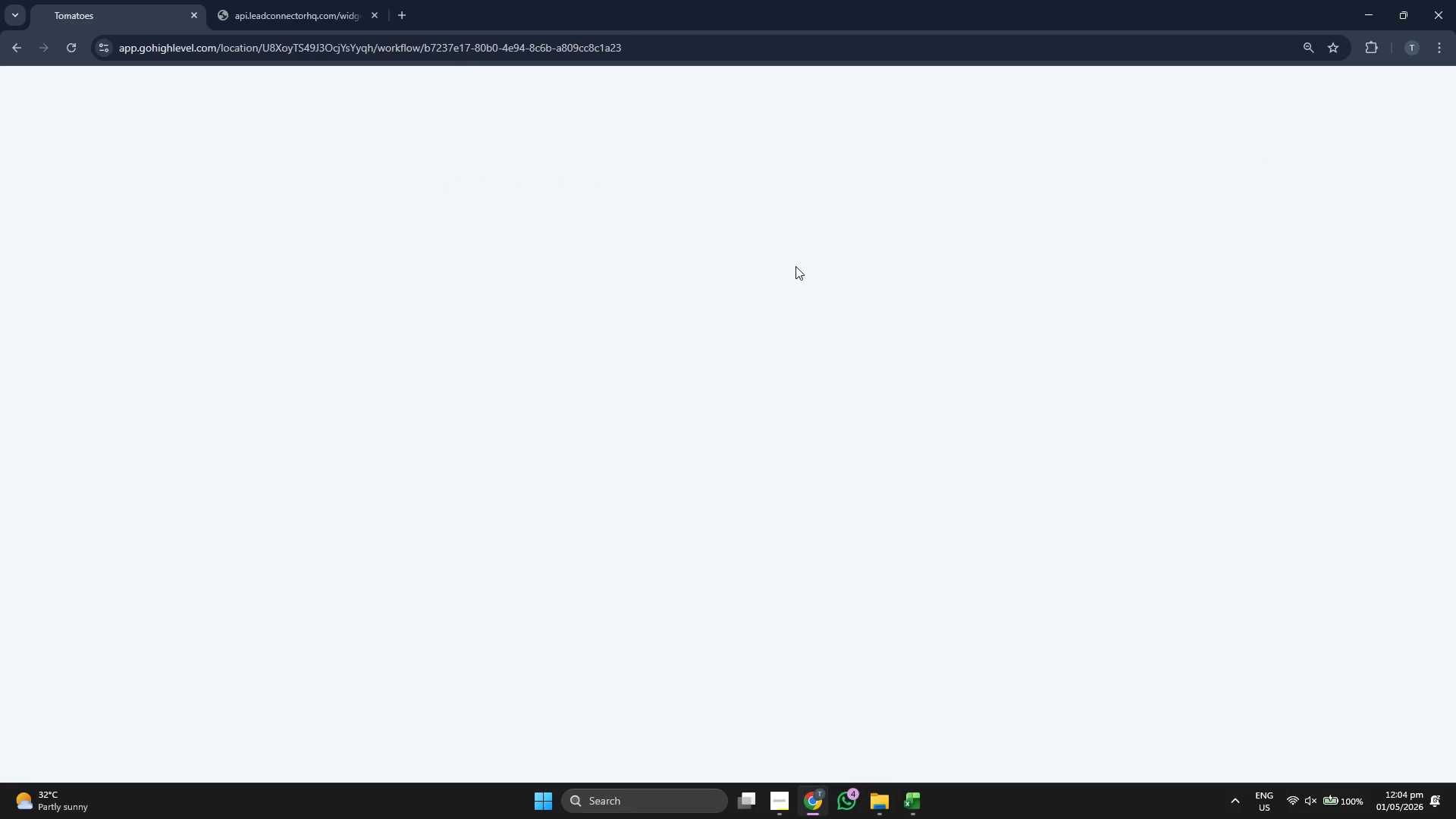 
mouse_move([819, 296])
 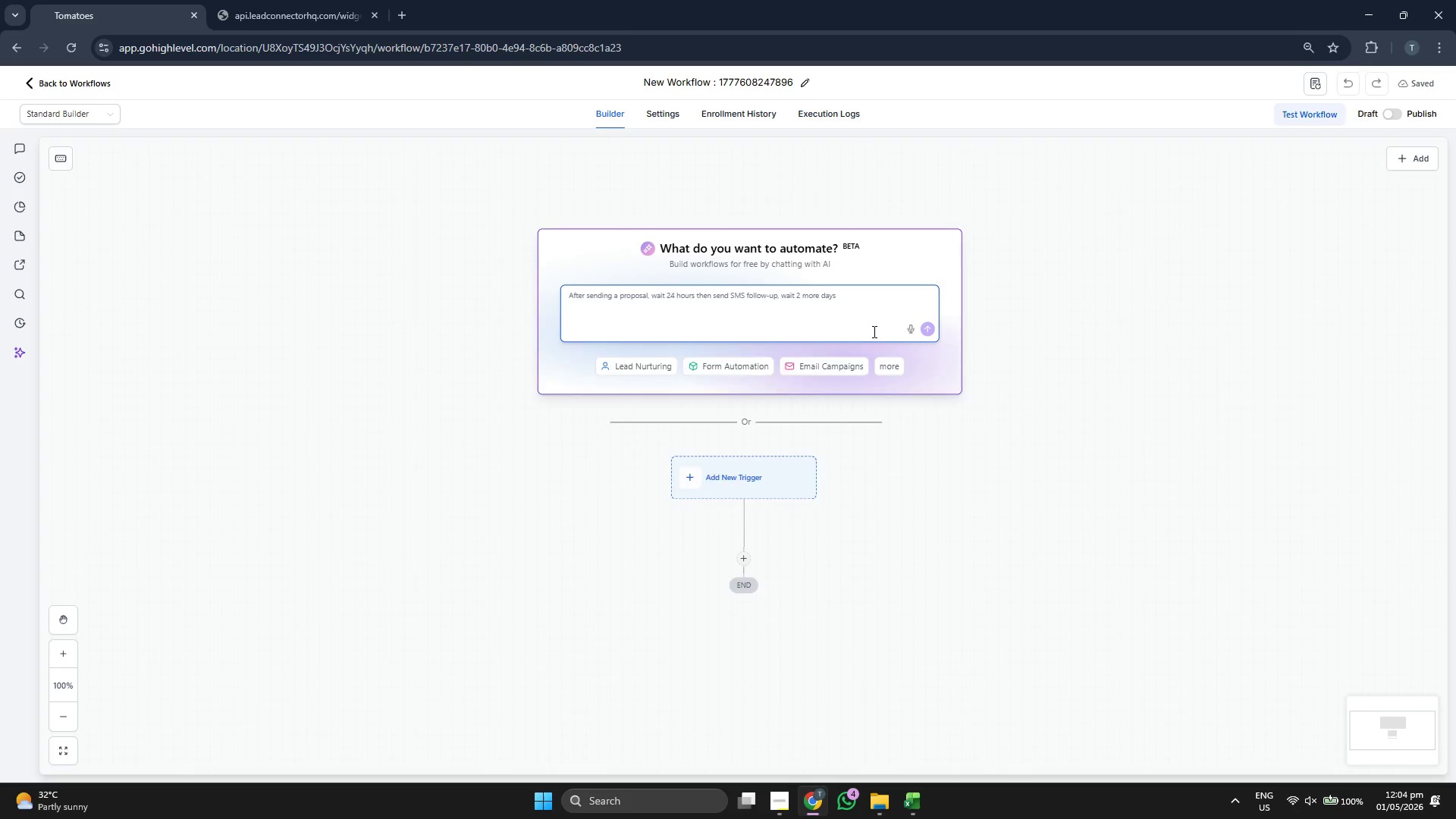 
scroll: coordinate [873, 331], scroll_direction: up, amount: 1.0
 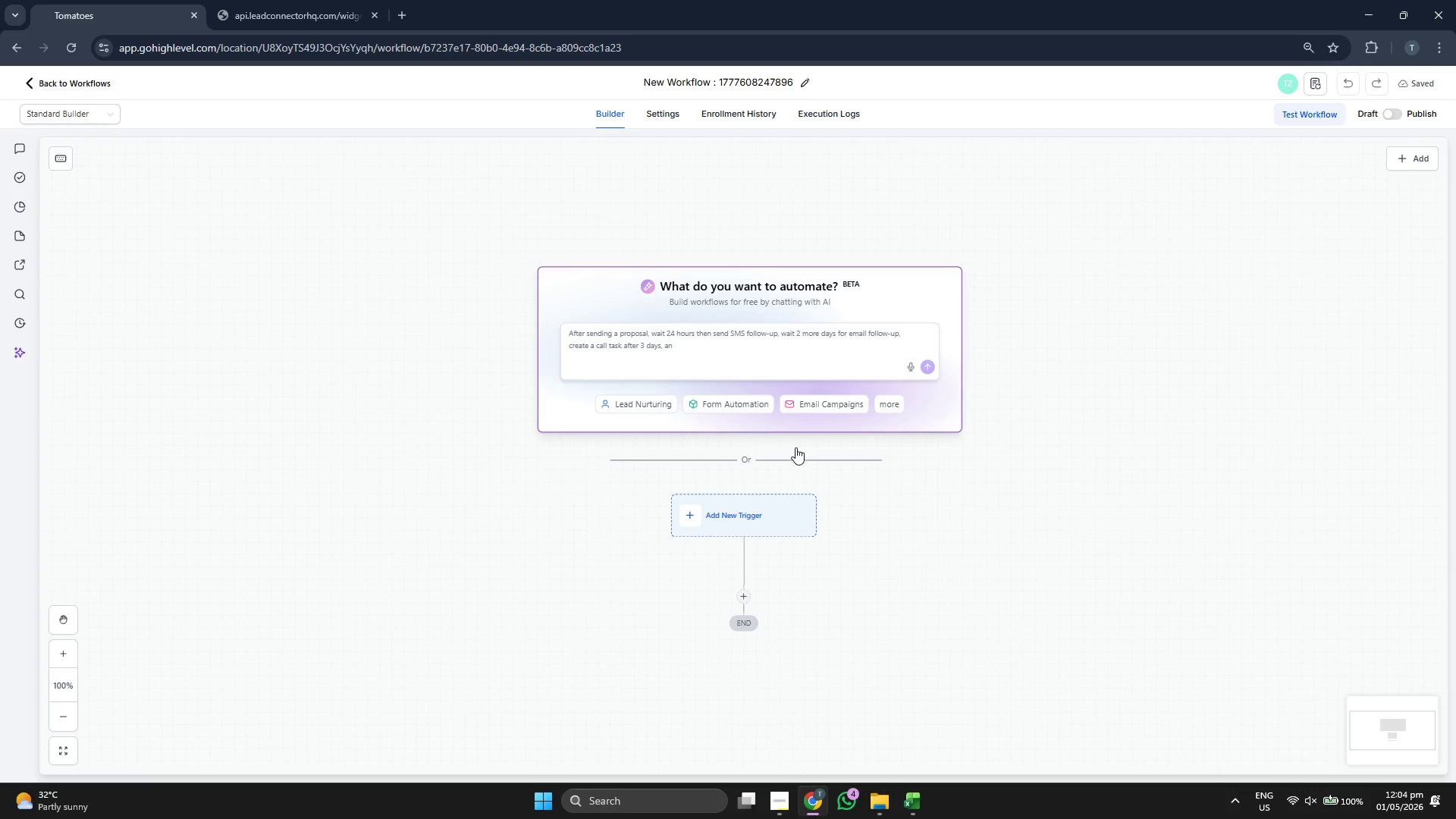 
left_click([761, 508])
 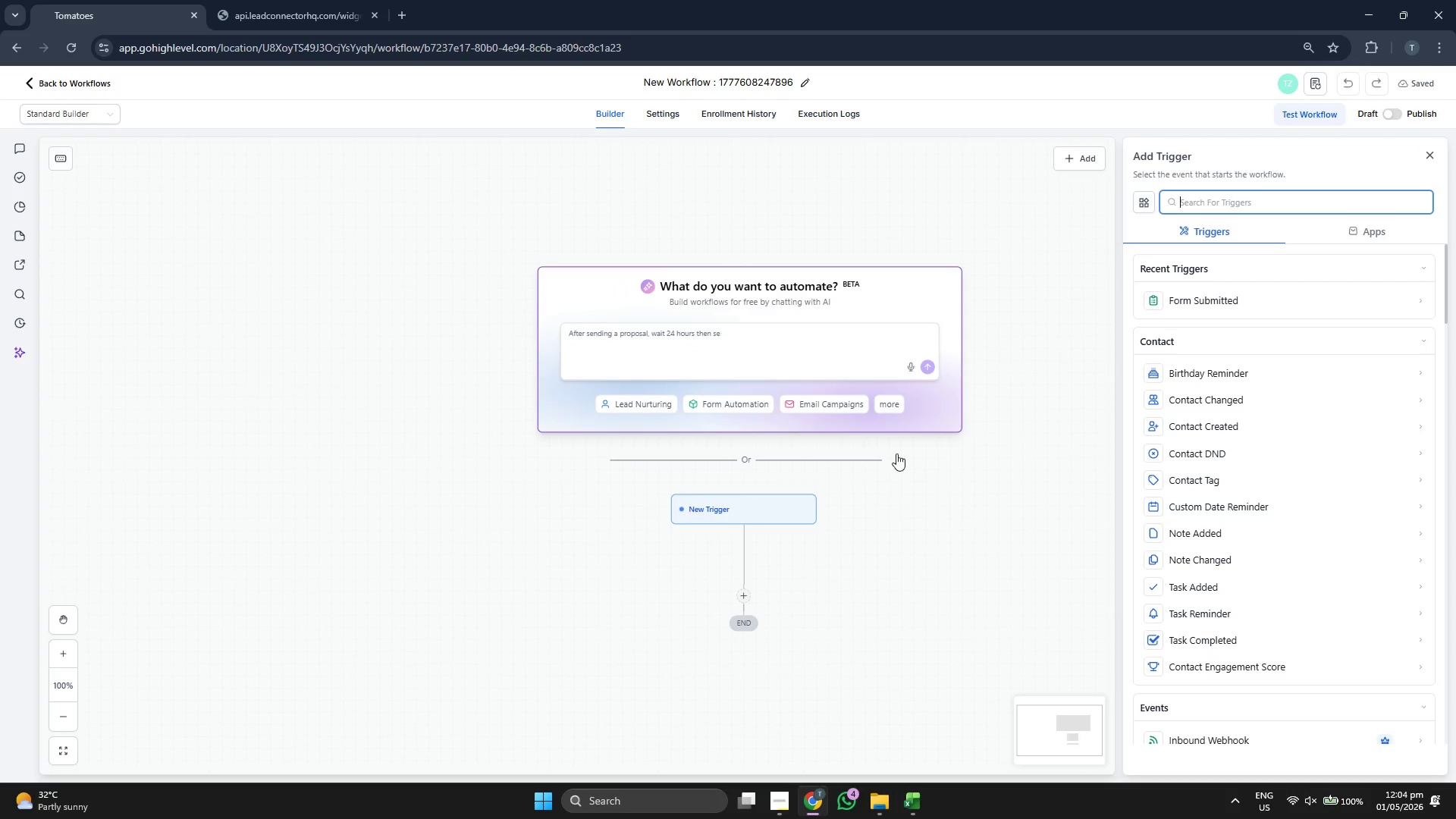 
wait(6.27)
 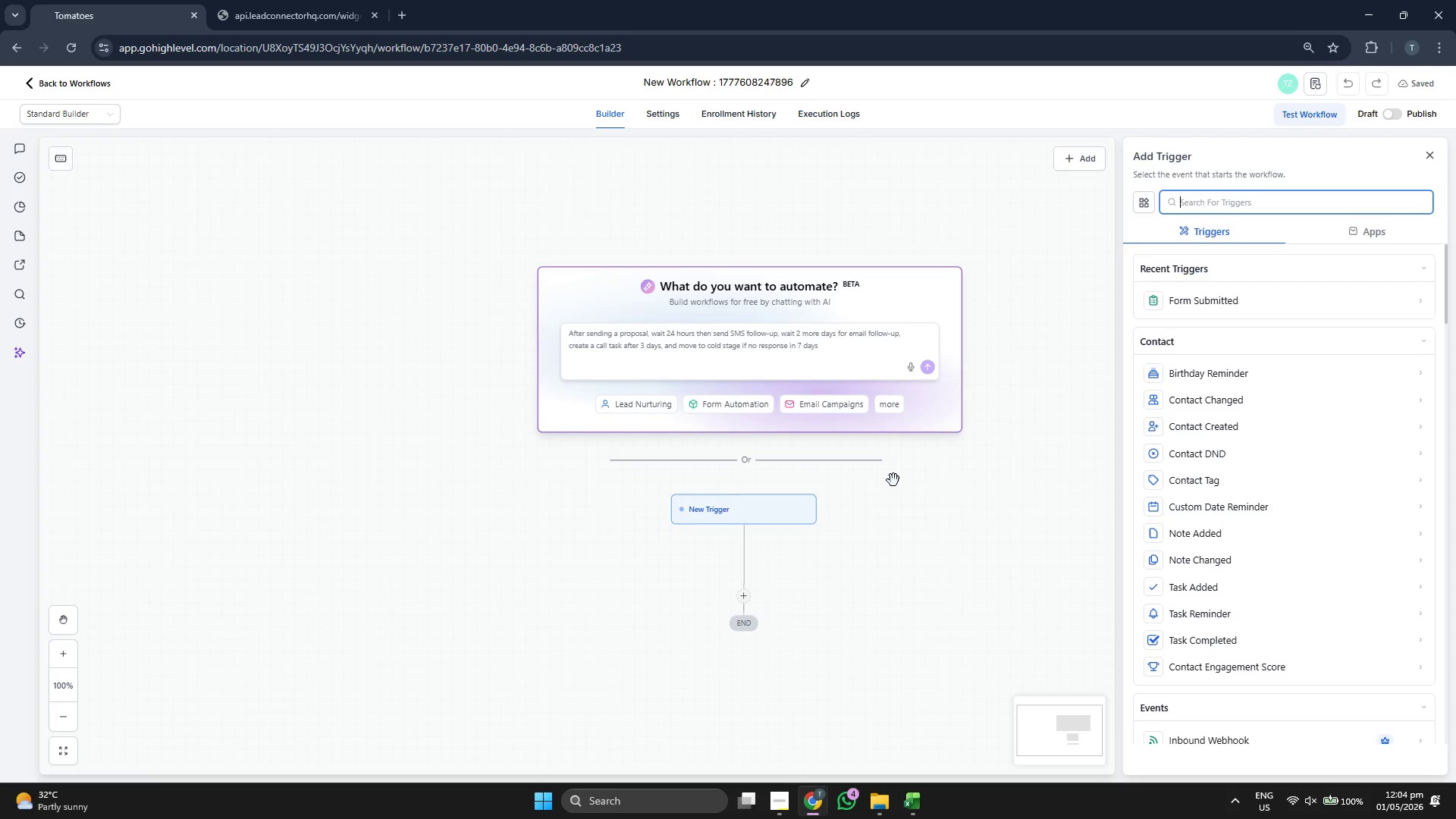 
scroll: coordinate [1238, 479], scroll_direction: down, amount: 2.0
 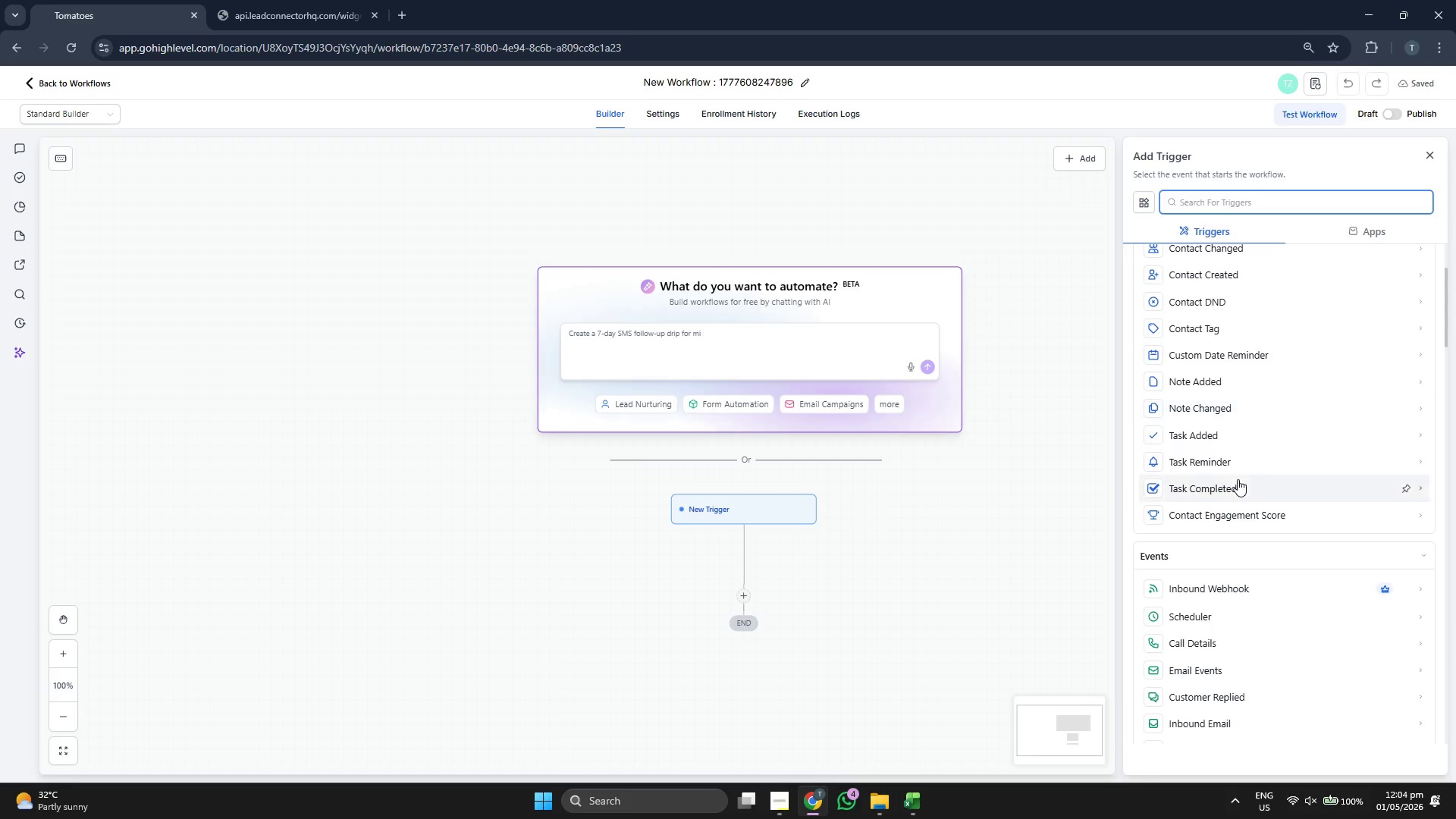 
scroll: coordinate [1238, 479], scroll_direction: up, amount: 2.0
 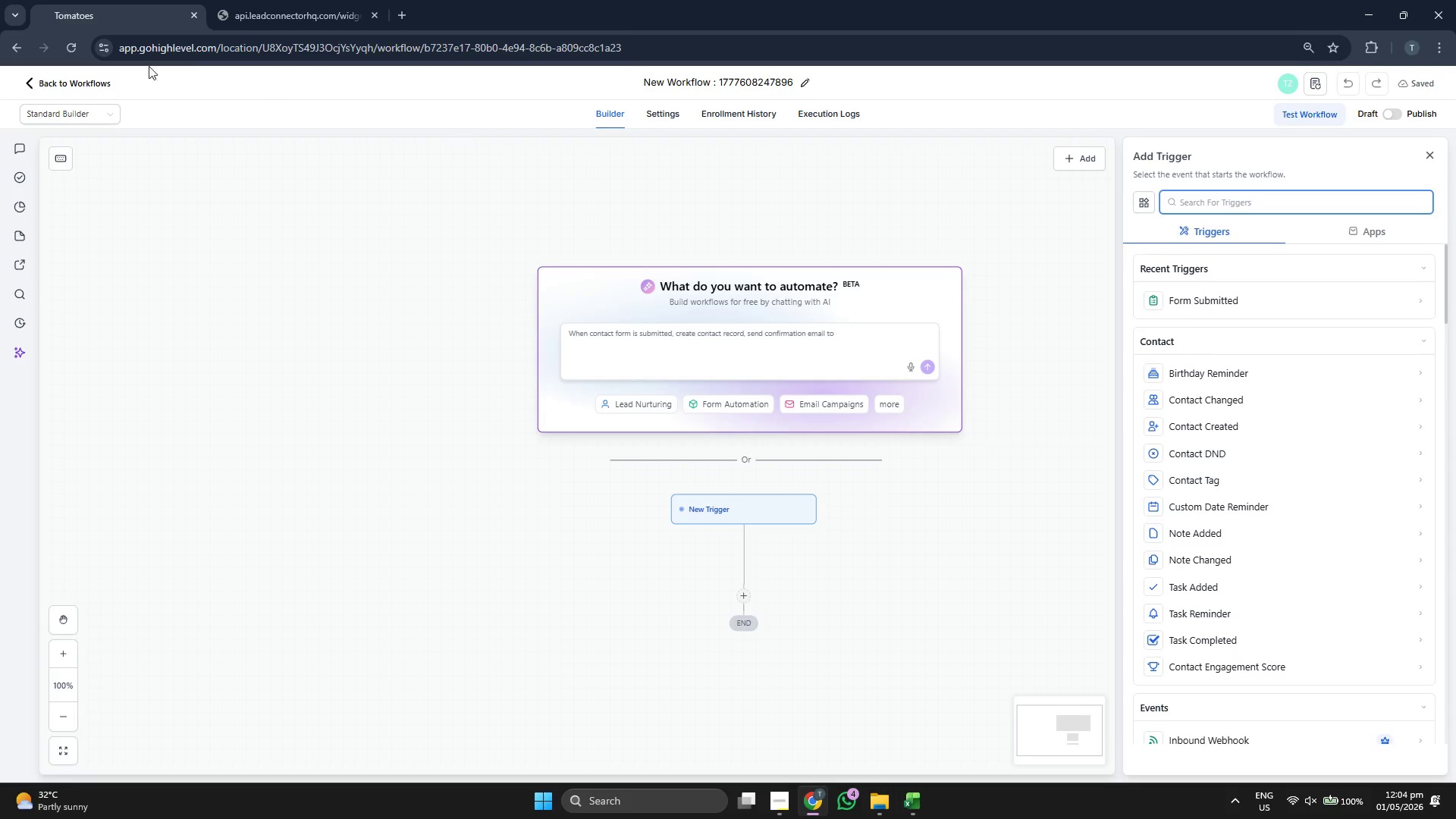 
double_click([786, 83])
 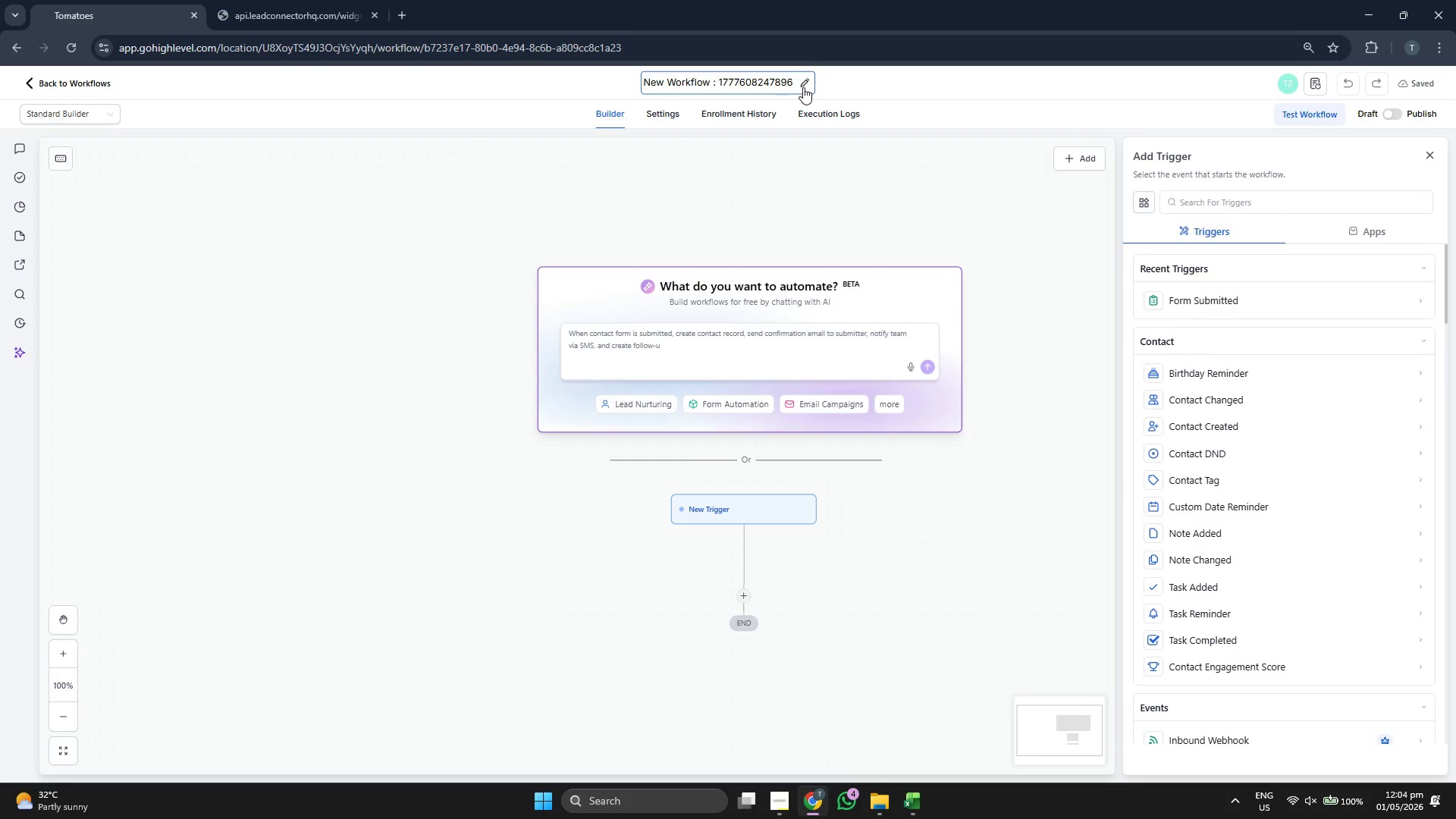 
key(ArrowRight)
 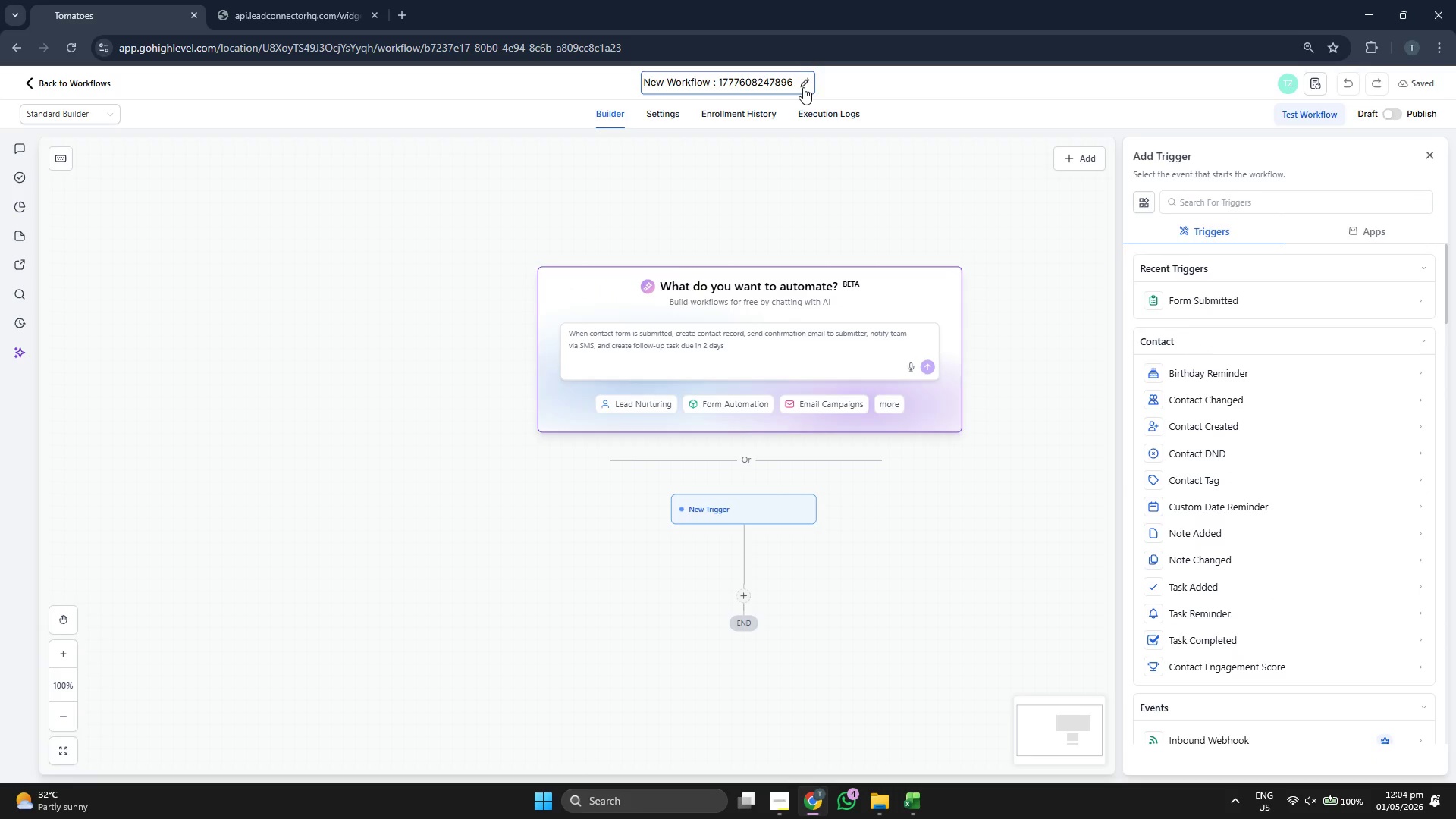 
key(Backspace)
type(EL)
key(Backspace)
key(Backspace)
type(LEad)
key(Backspace)
key(Backspace)
key(Backspace)
type(ead Routing & NB)
key(Backspace)
type(utur)
key(Backspace)
key(Backspace)
key(Backspace)
type(rt)
key(Backspace)
type(ture)
 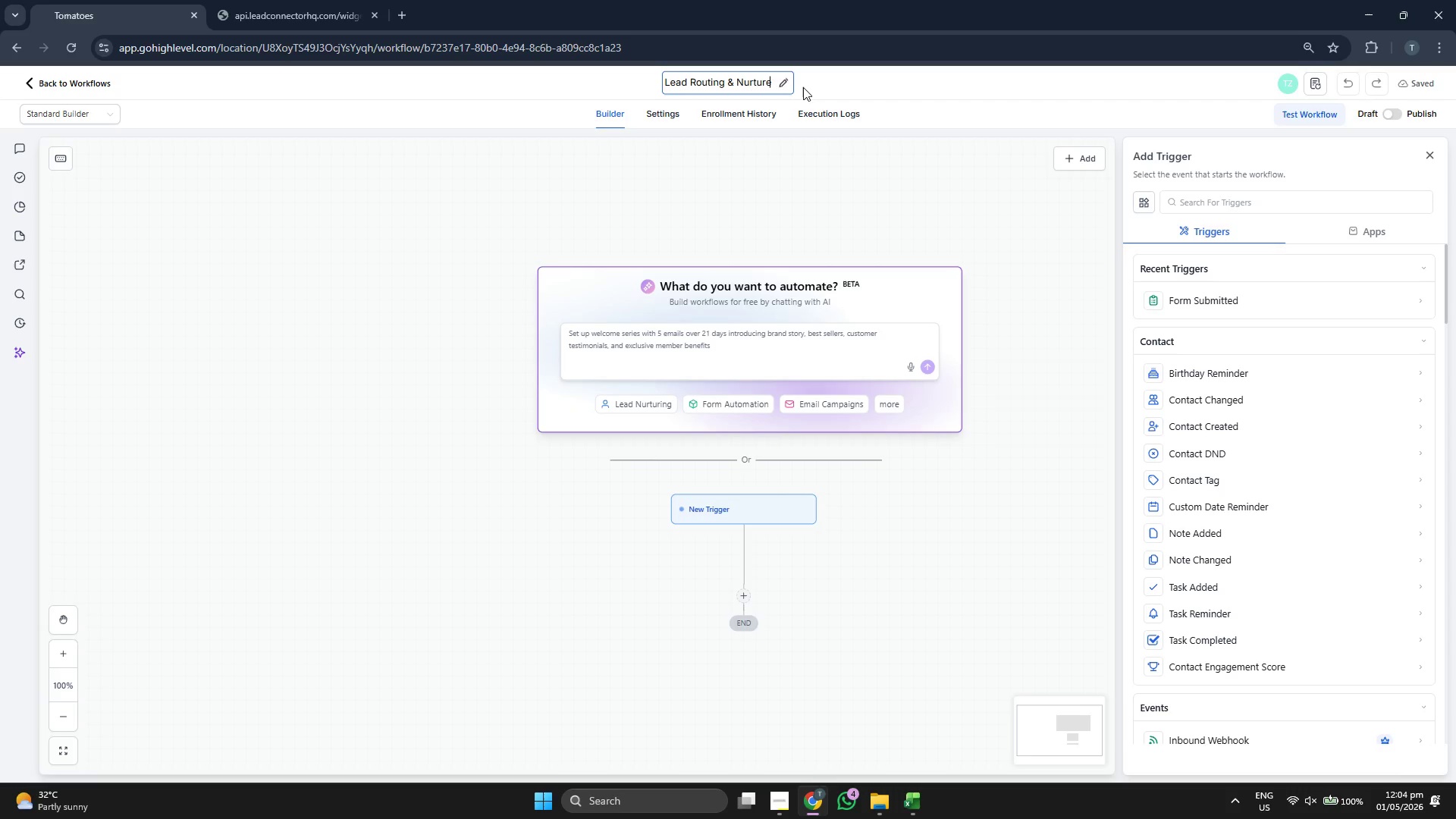 
left_click([1426, 152])
 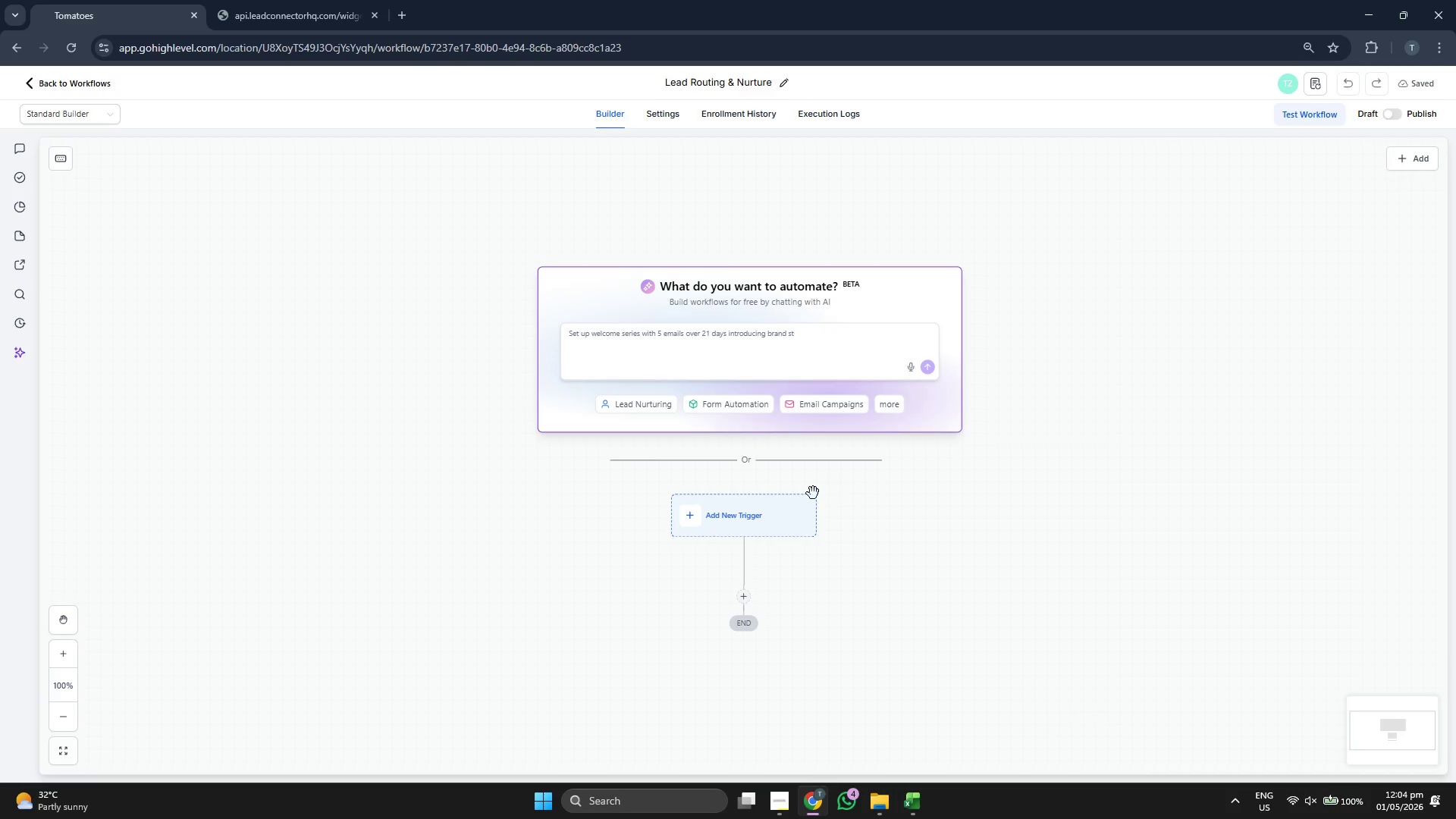 
left_click([753, 512])
 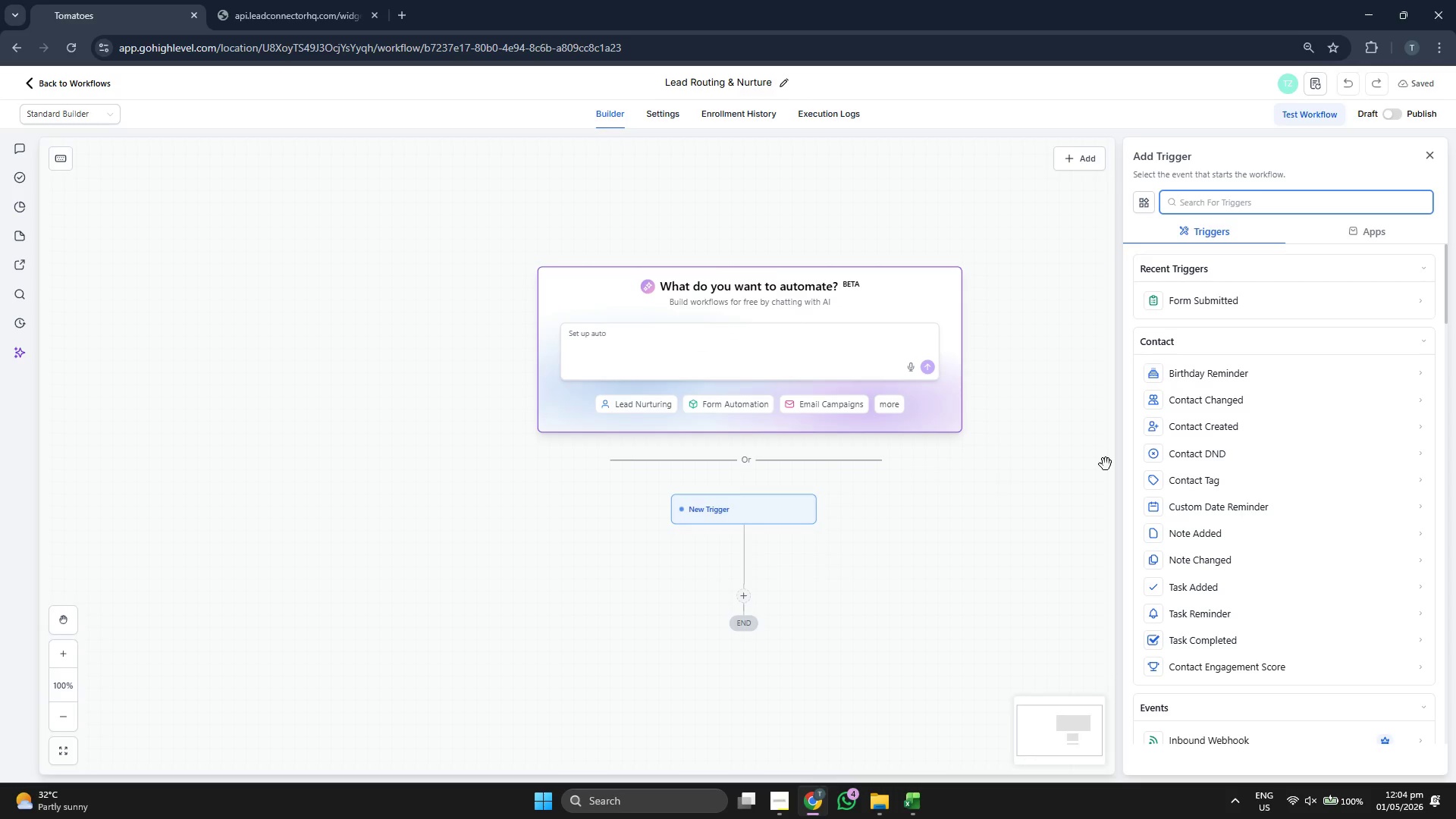 
scroll: coordinate [1257, 489], scroll_direction: down, amount: 6.0
 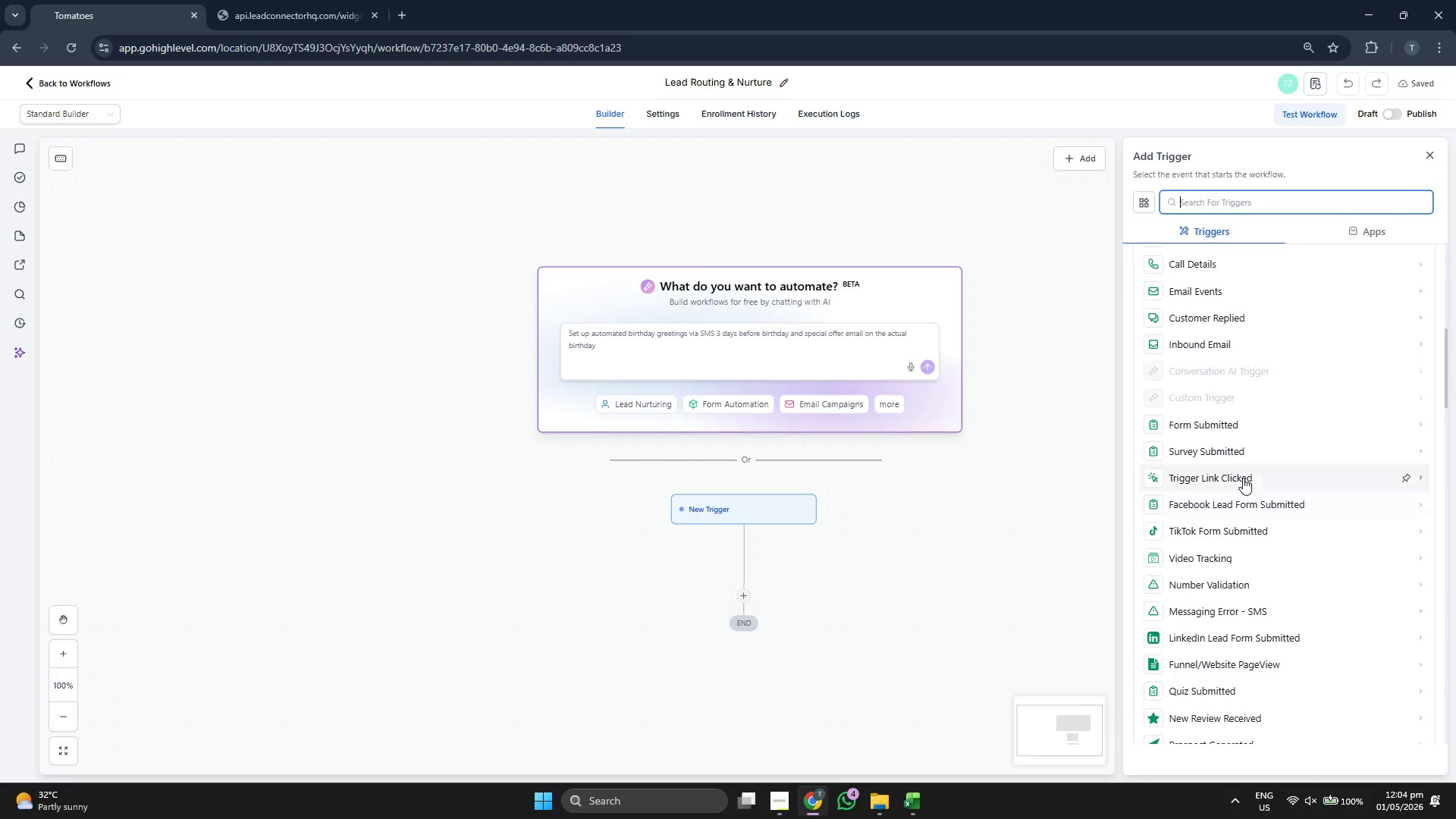 
left_click([1243, 478])
 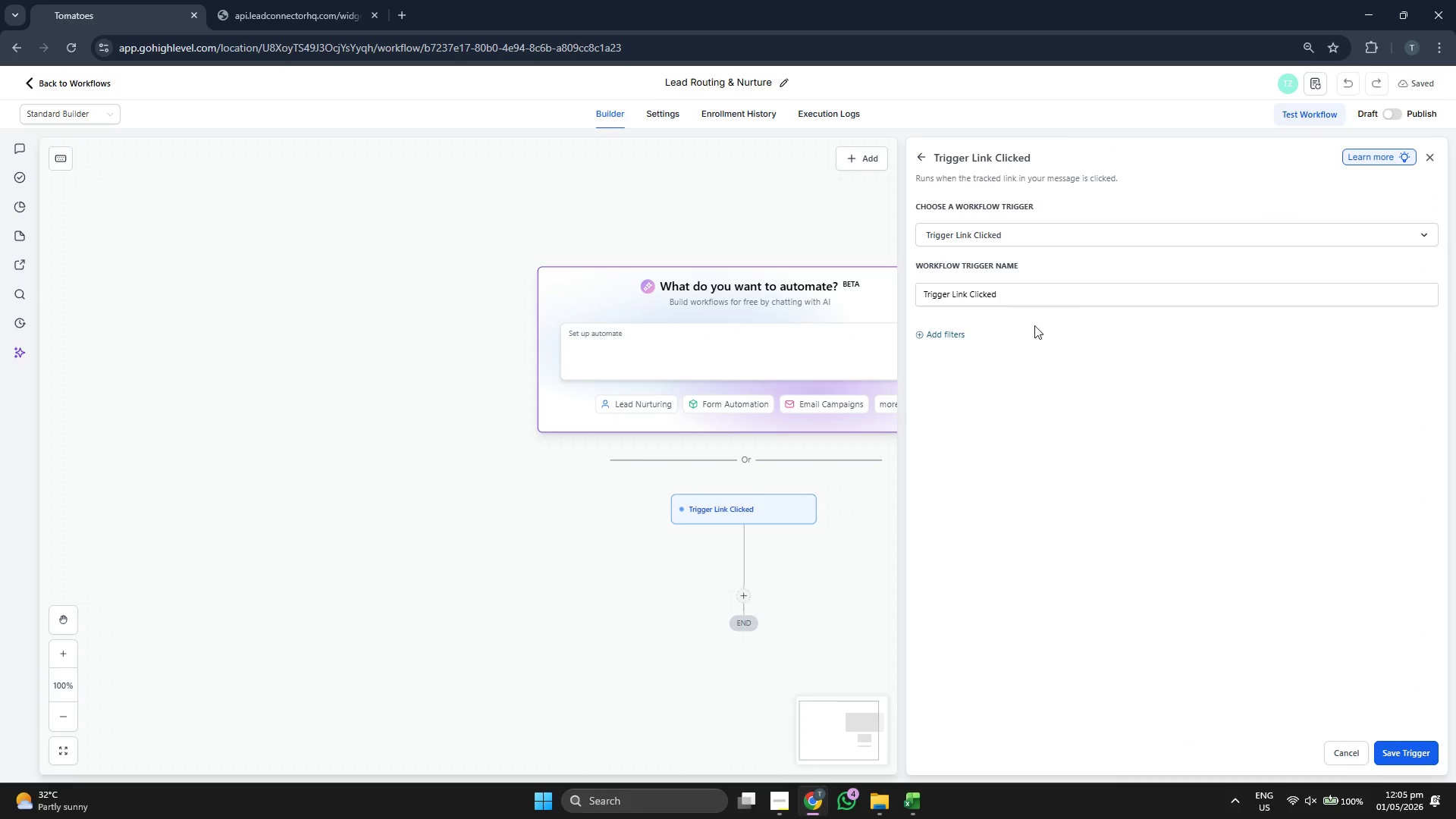 
left_click_drag(start_coordinate=[604, 247], to_coordinate=[472, 231])
 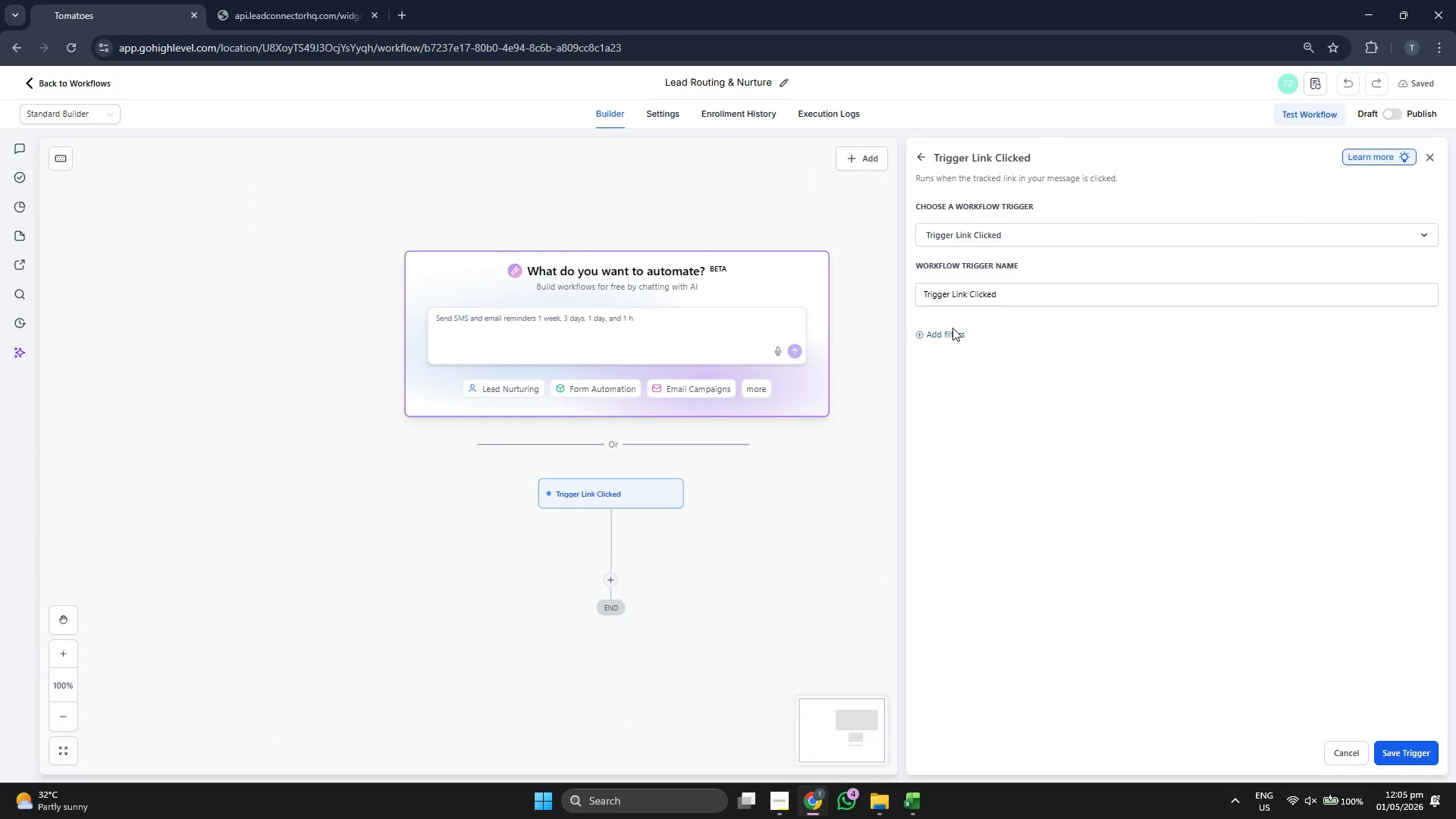 
left_click([952, 328])
 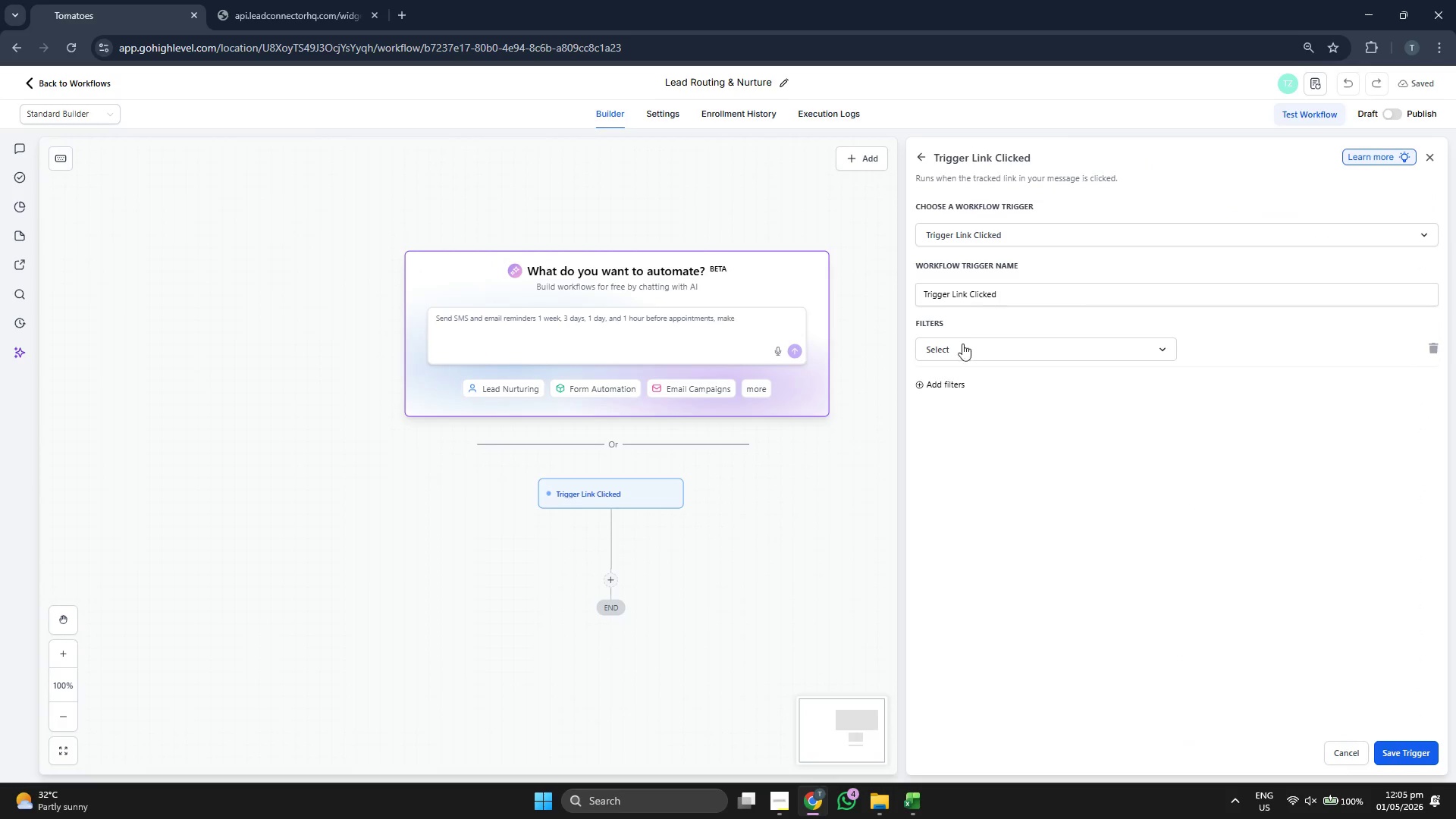 
left_click([968, 348])
 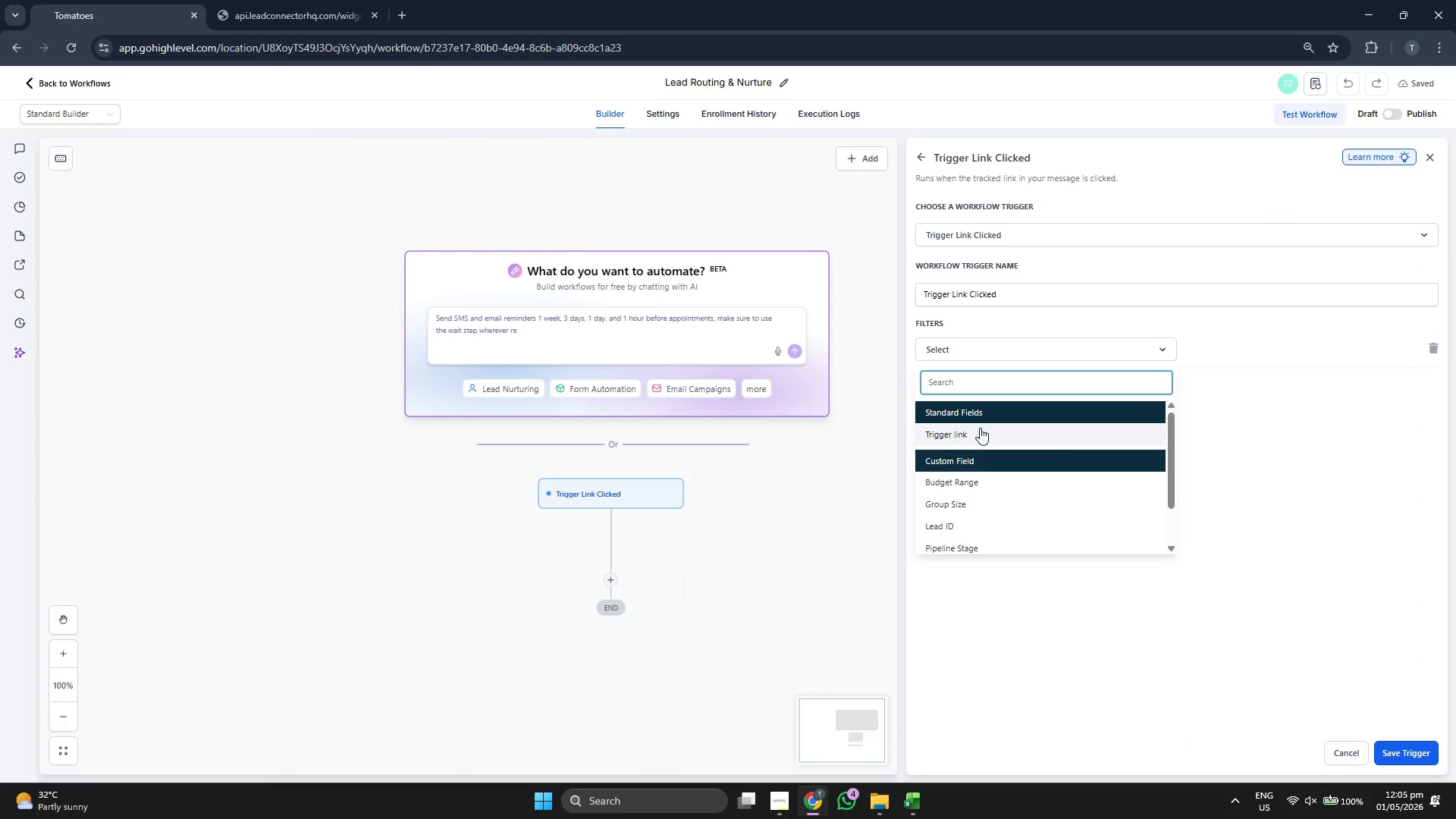 
left_click([980, 428])
 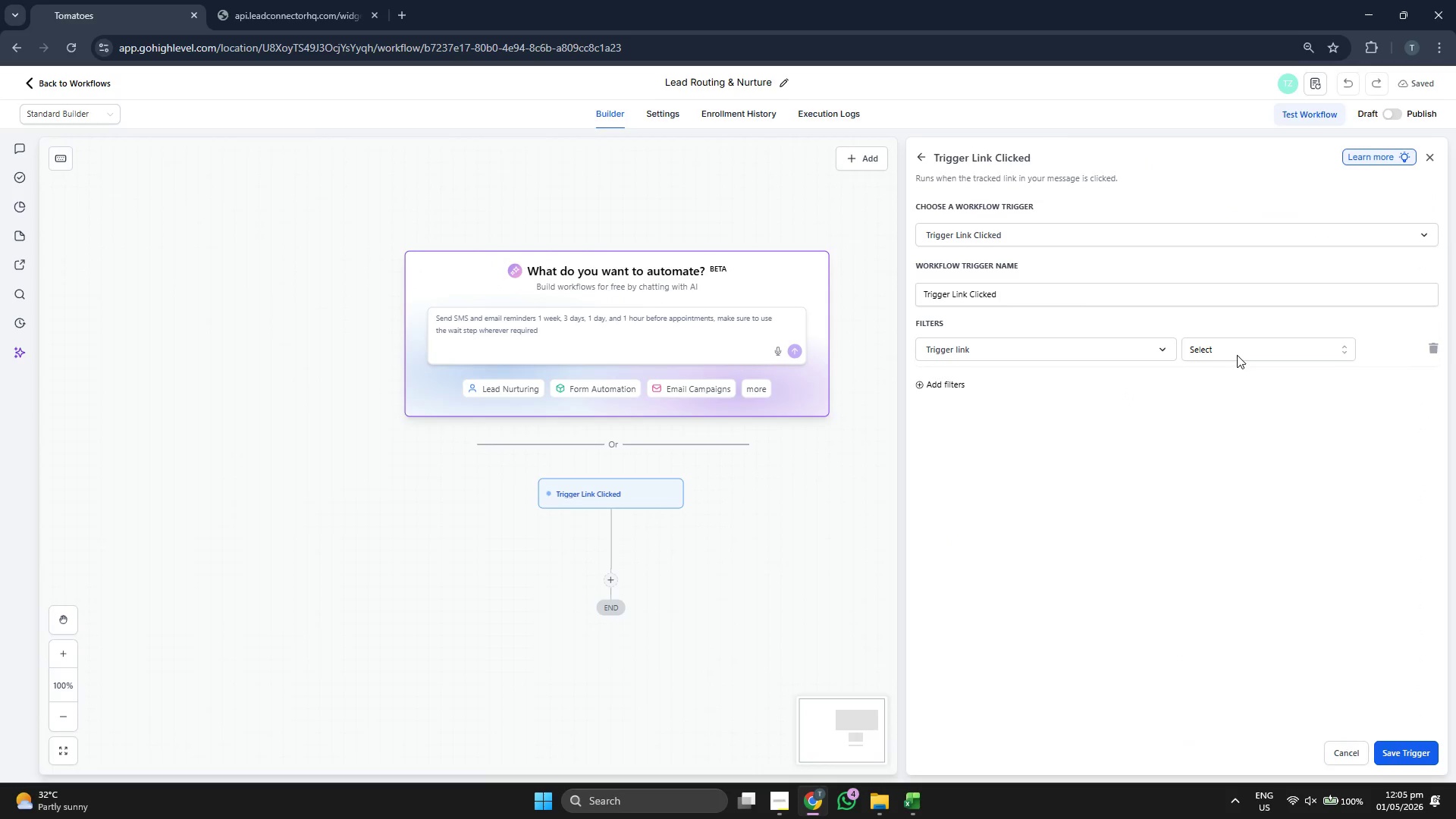 
left_click([1241, 349])
 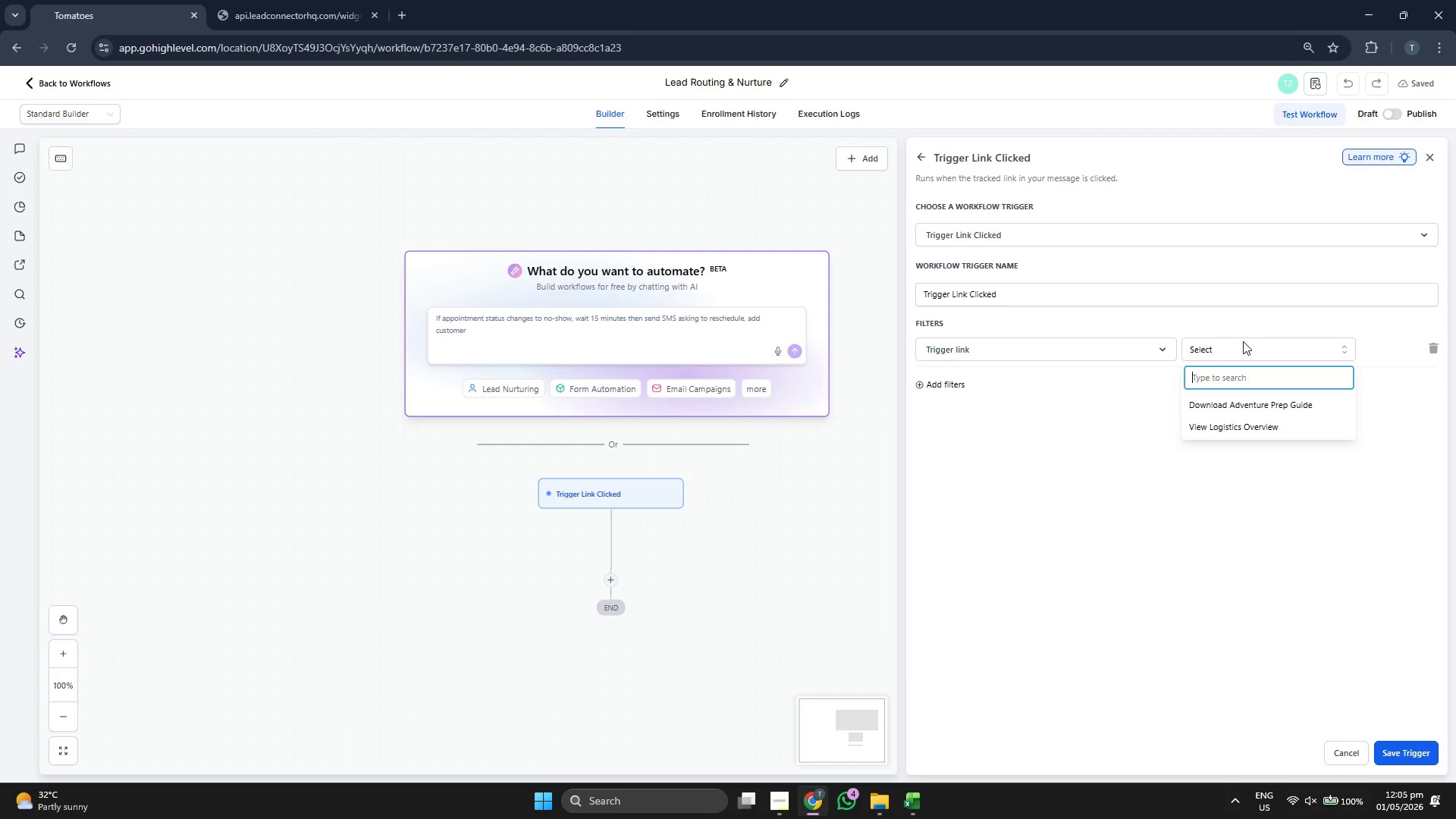 
wait(7.09)
 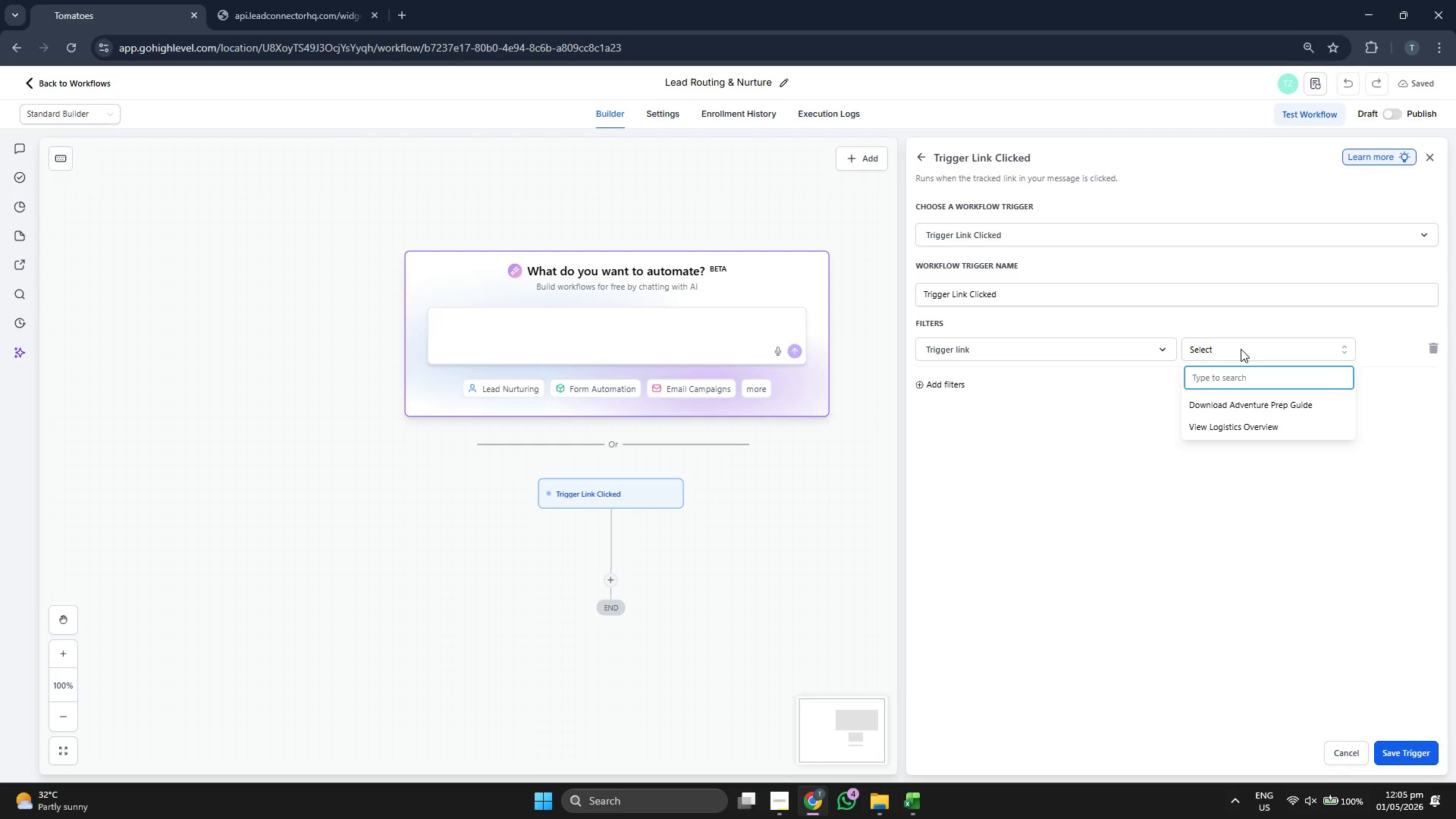 
left_click([1246, 403])
 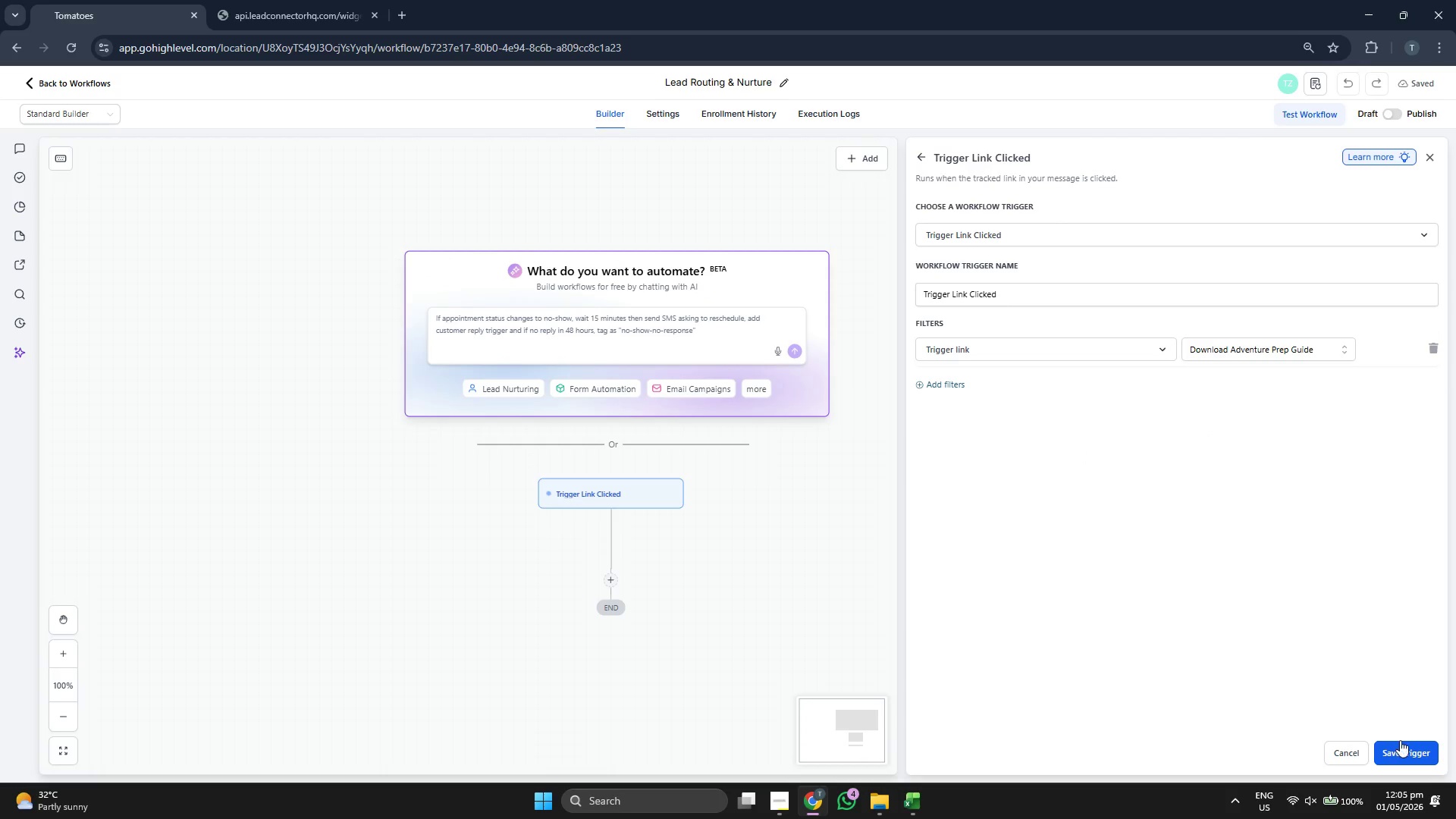 
left_click([1401, 745])
 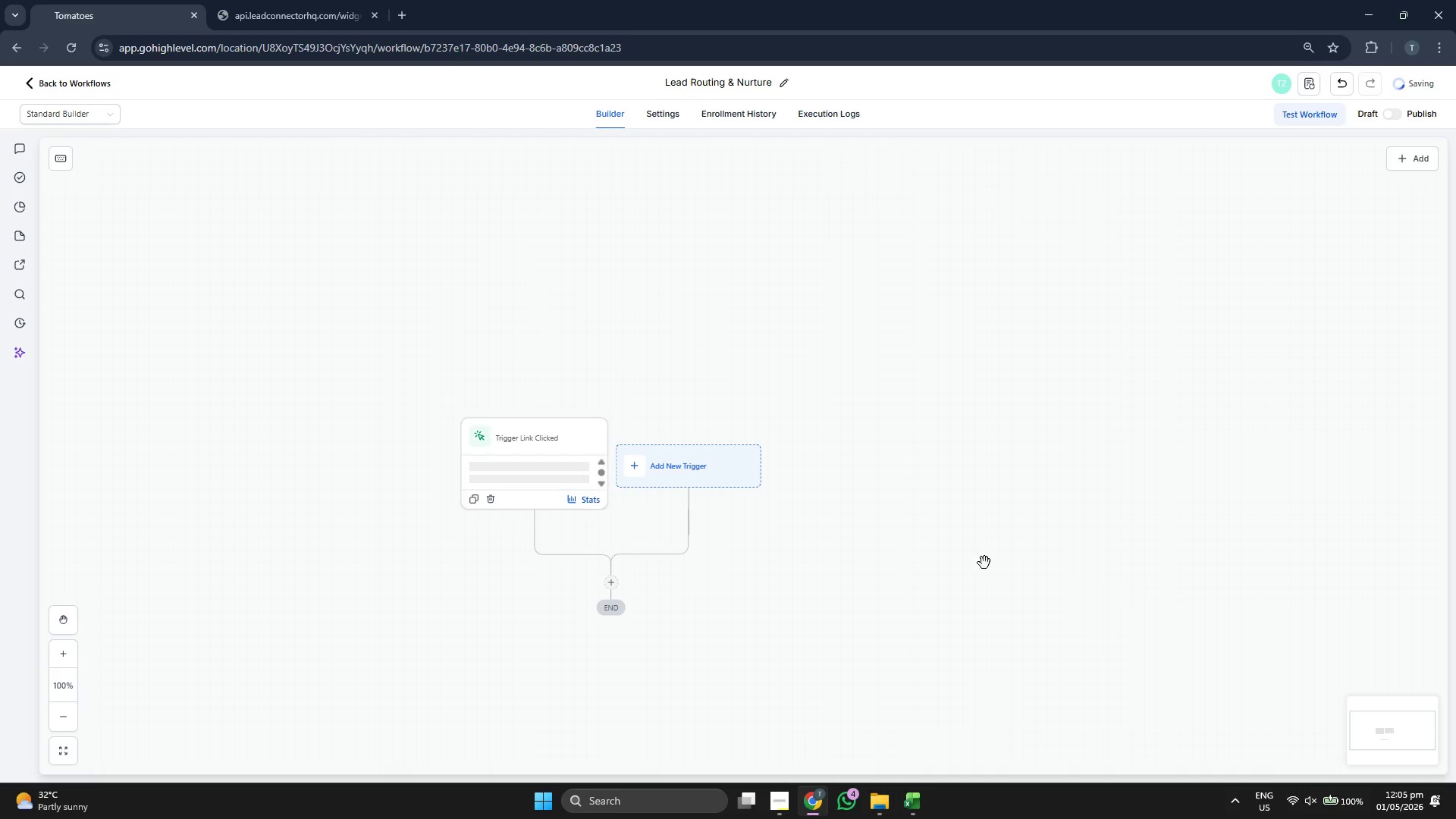 
left_click_drag(start_coordinate=[987, 554], to_coordinate=[987, 386])
 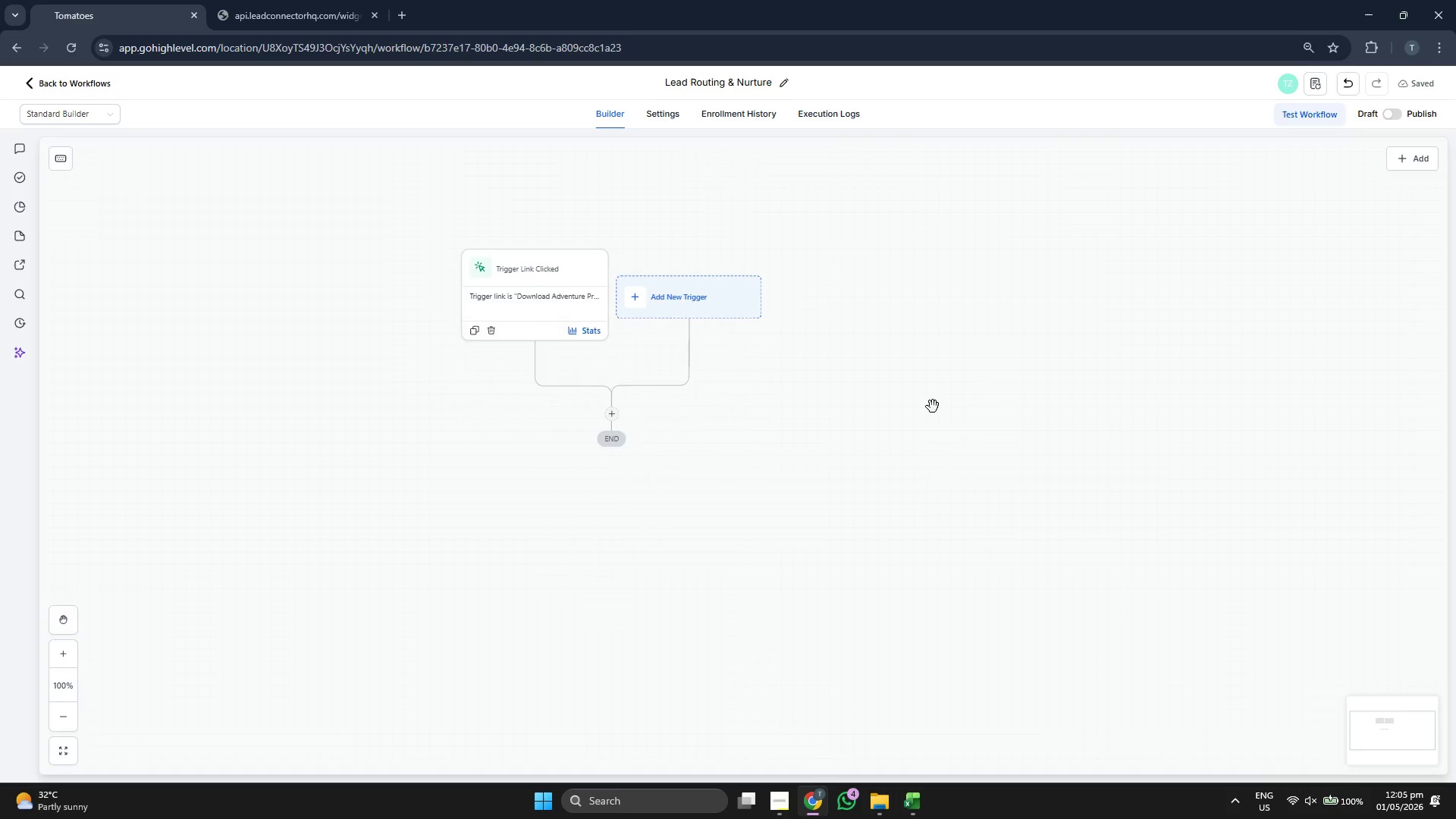 
left_click_drag(start_coordinate=[930, 410], to_coordinate=[952, 388])
 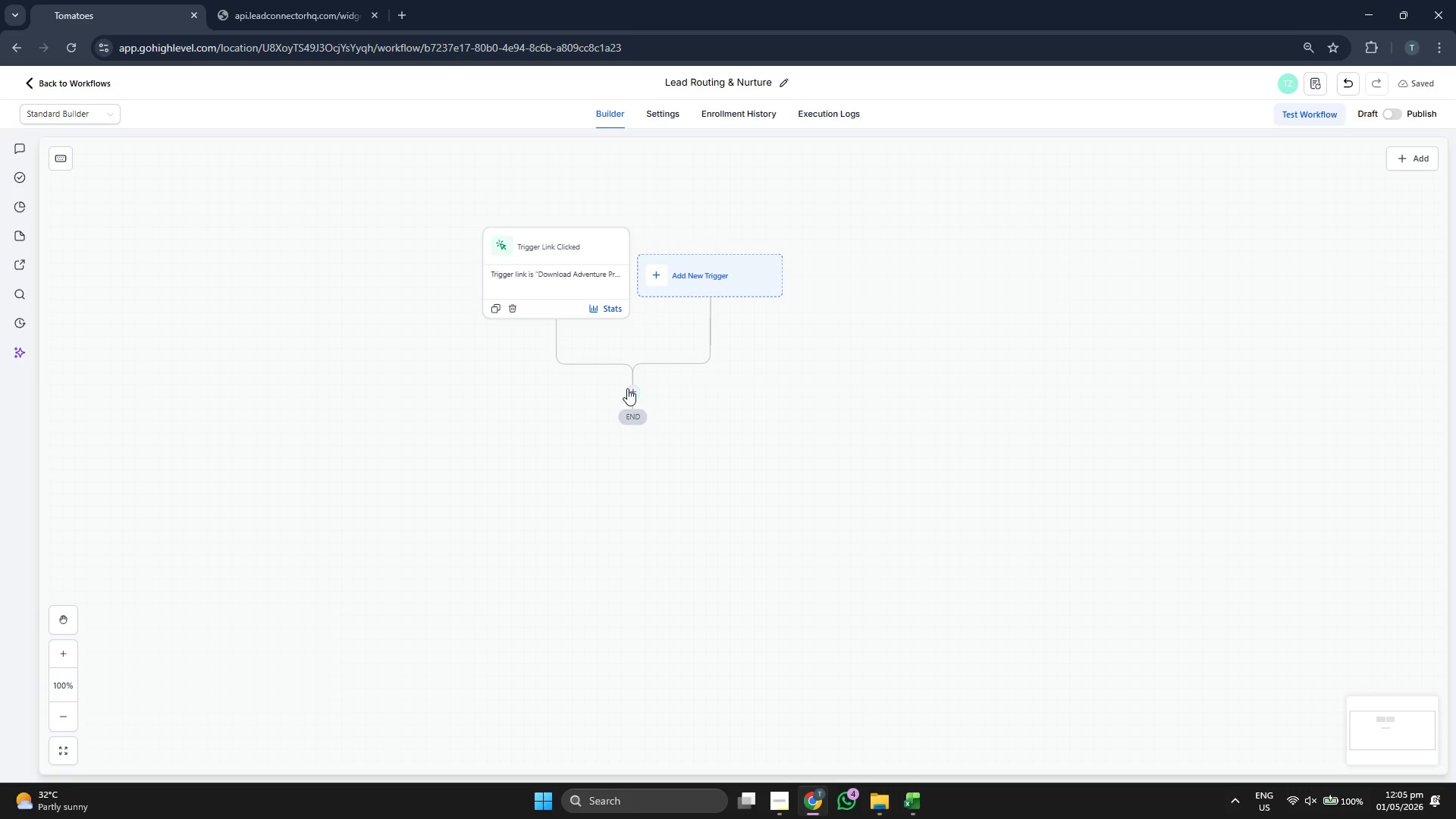 
left_click([629, 393])
 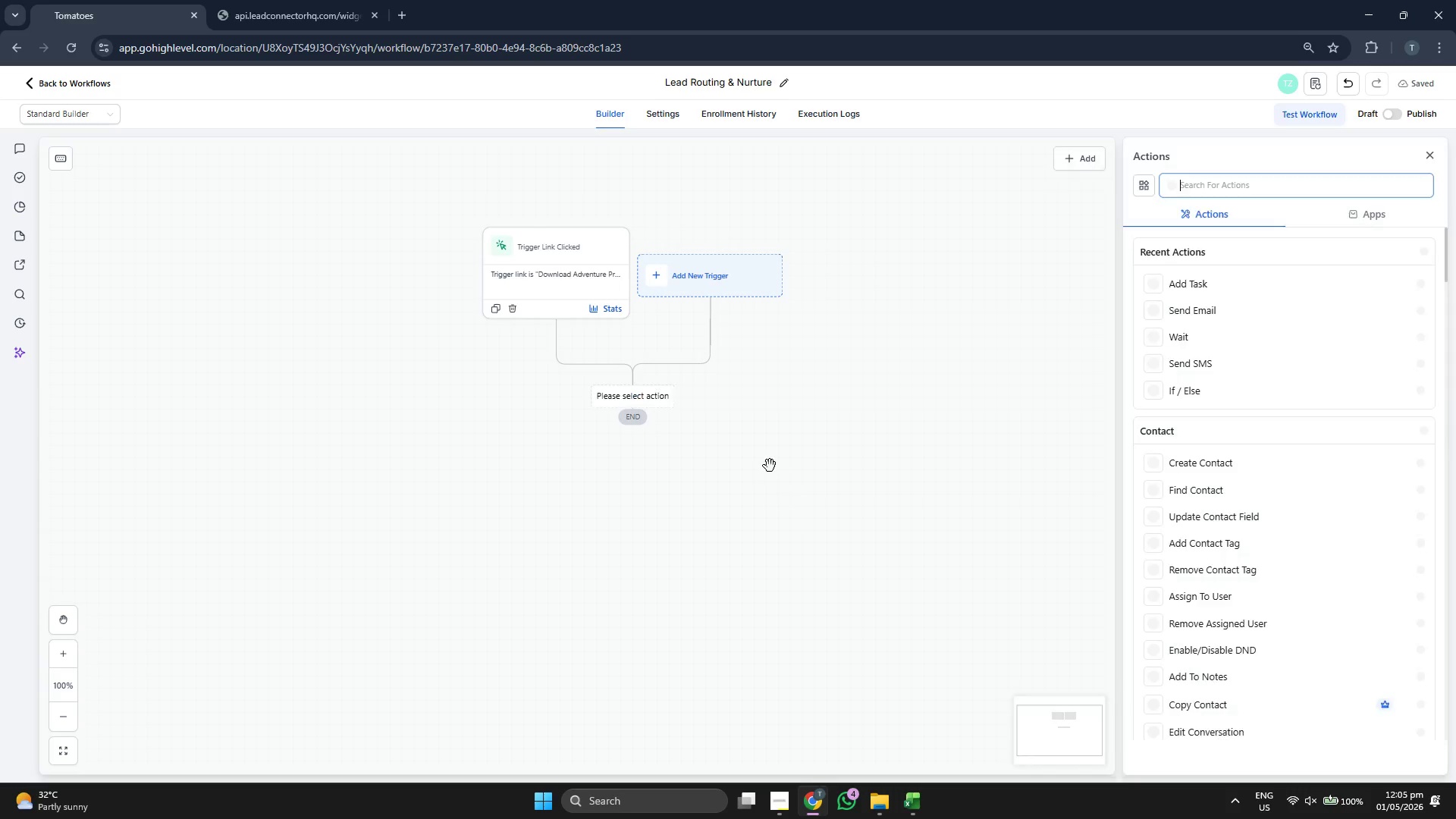 
left_click_drag(start_coordinate=[770, 466], to_coordinate=[836, 375])
 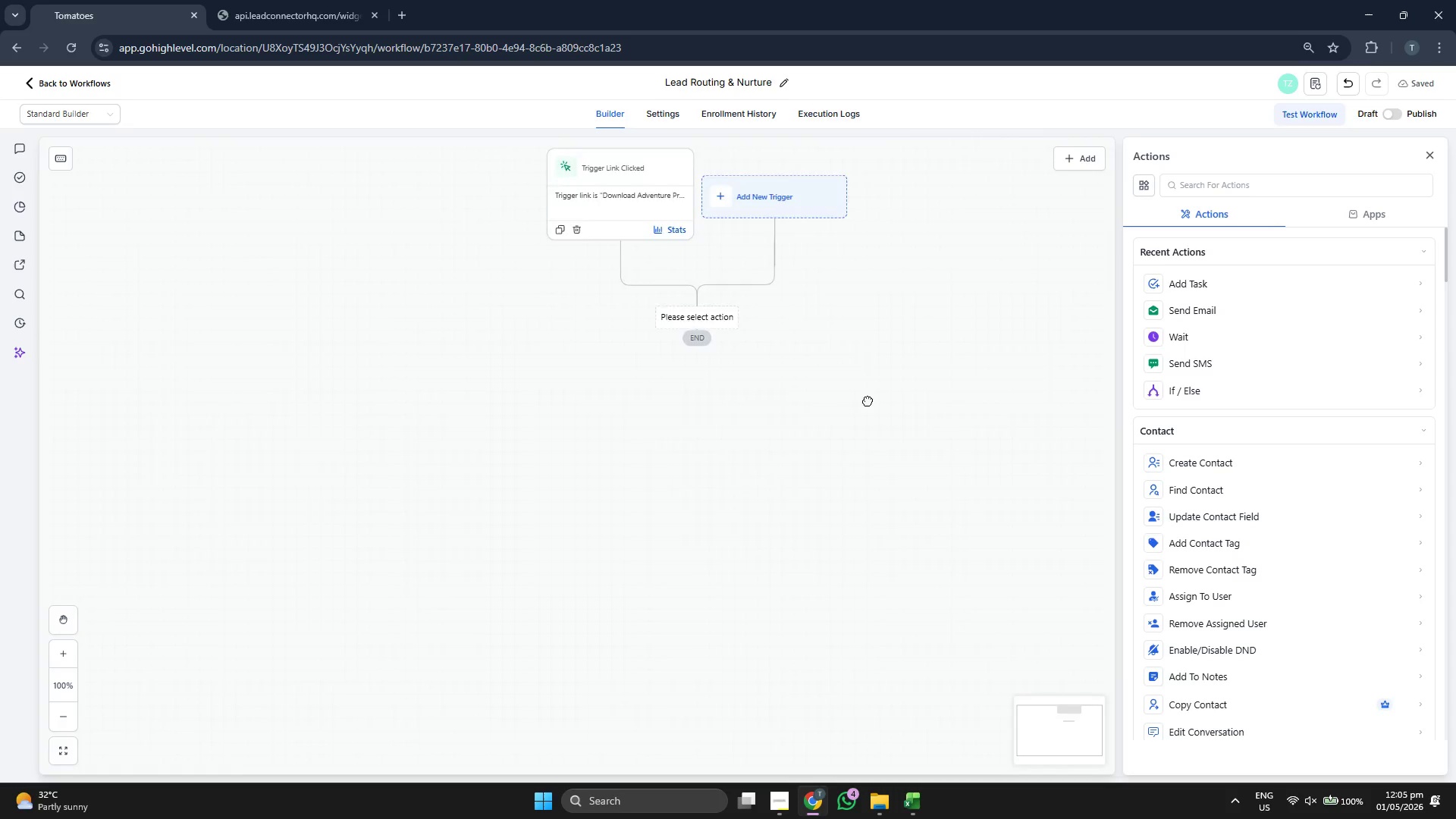 
left_click_drag(start_coordinate=[871, 372], to_coordinate=[868, 456])
 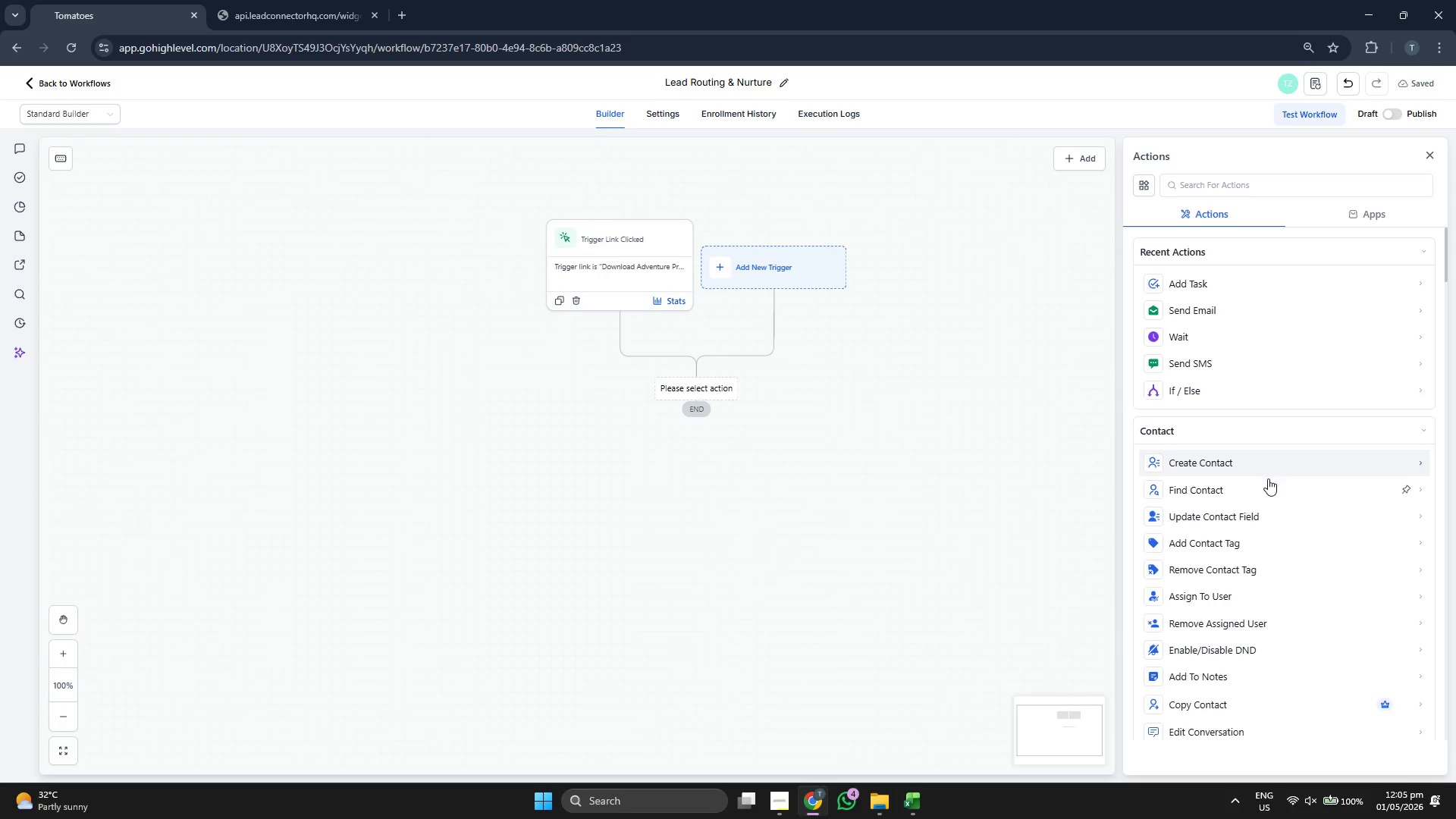 
scroll: coordinate [1268, 480], scroll_direction: down, amount: 3.0
 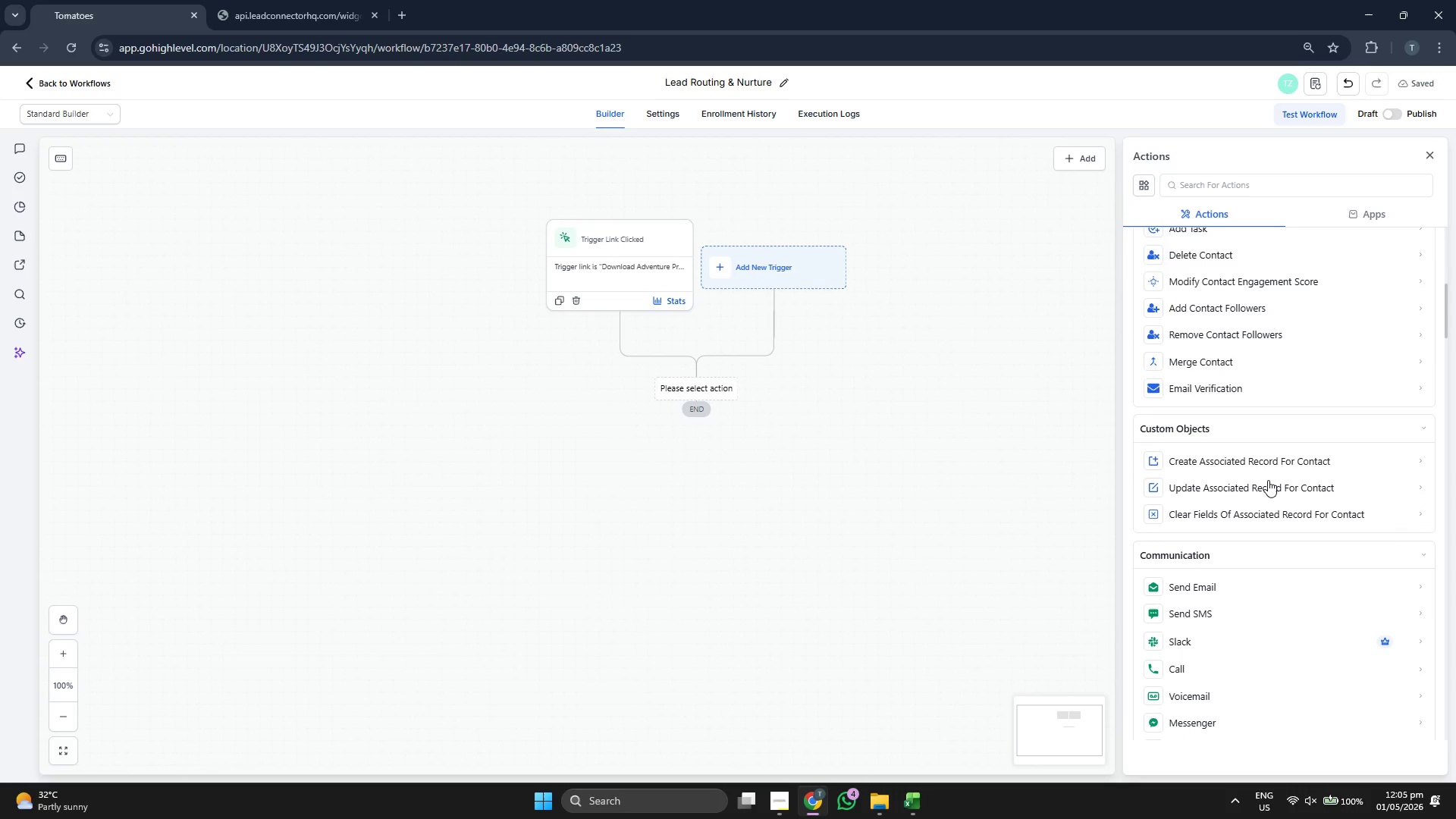 
wait(9.27)
 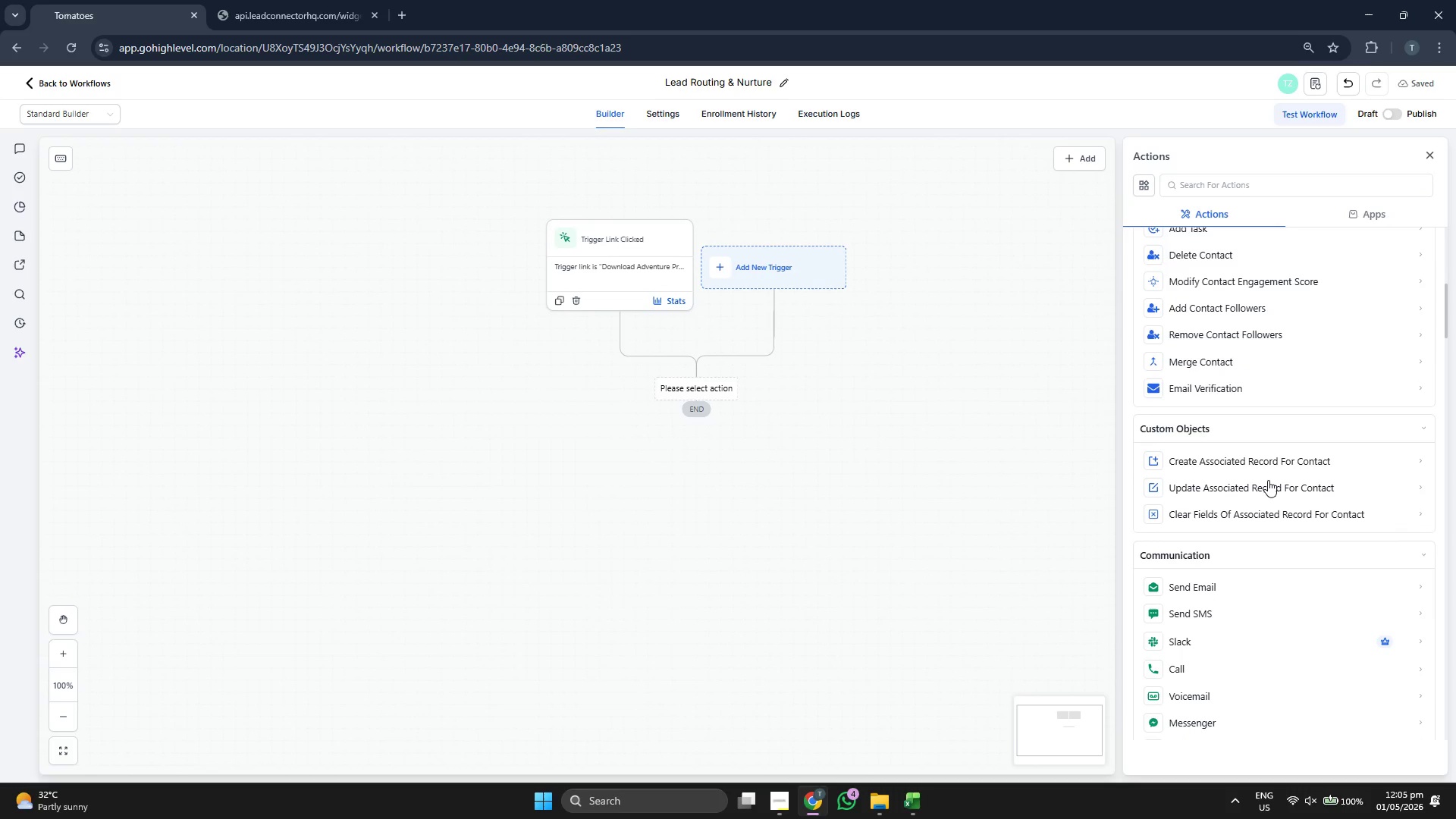 
left_click([59, 84])
 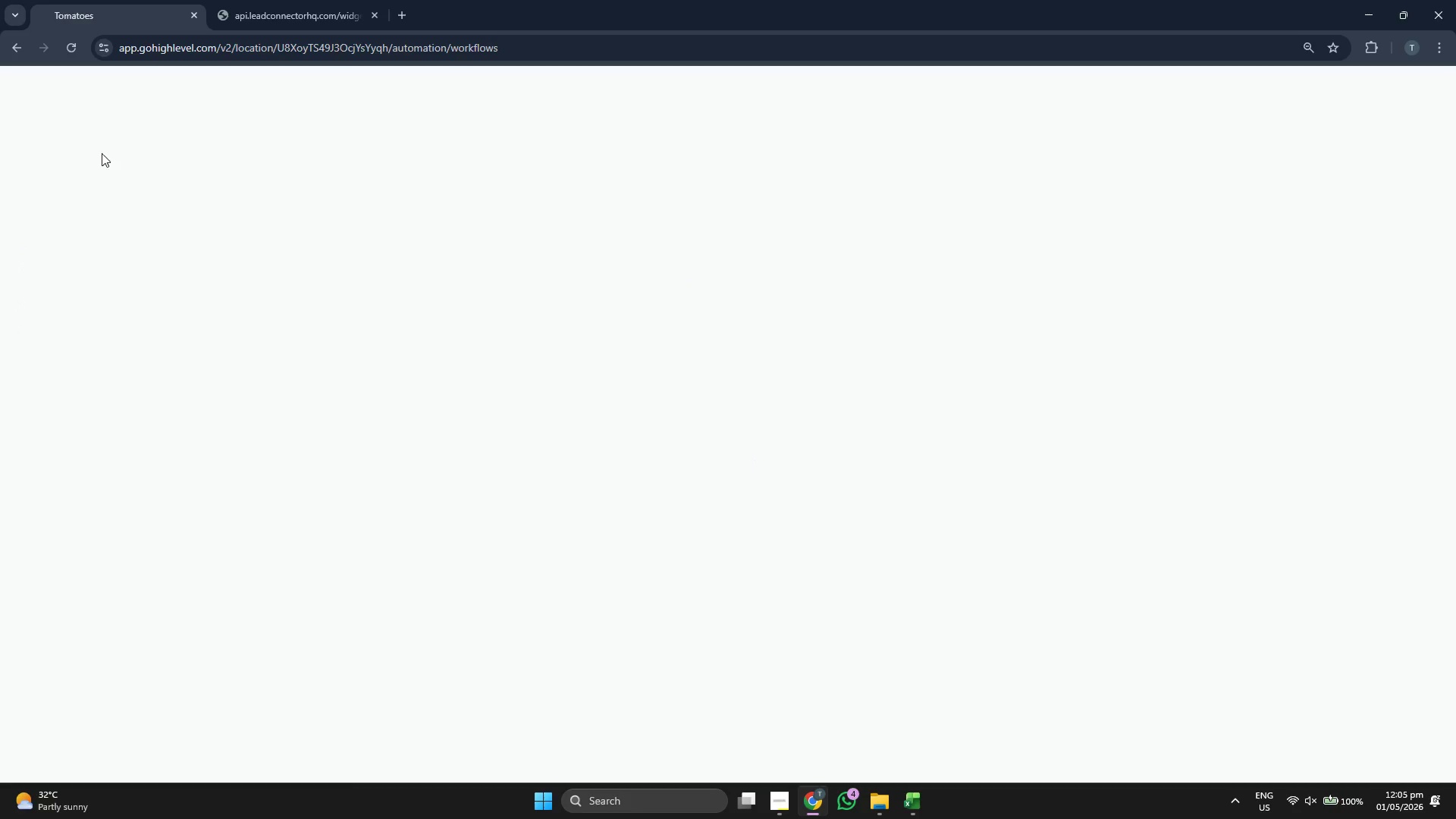 
mouse_move([133, 188])
 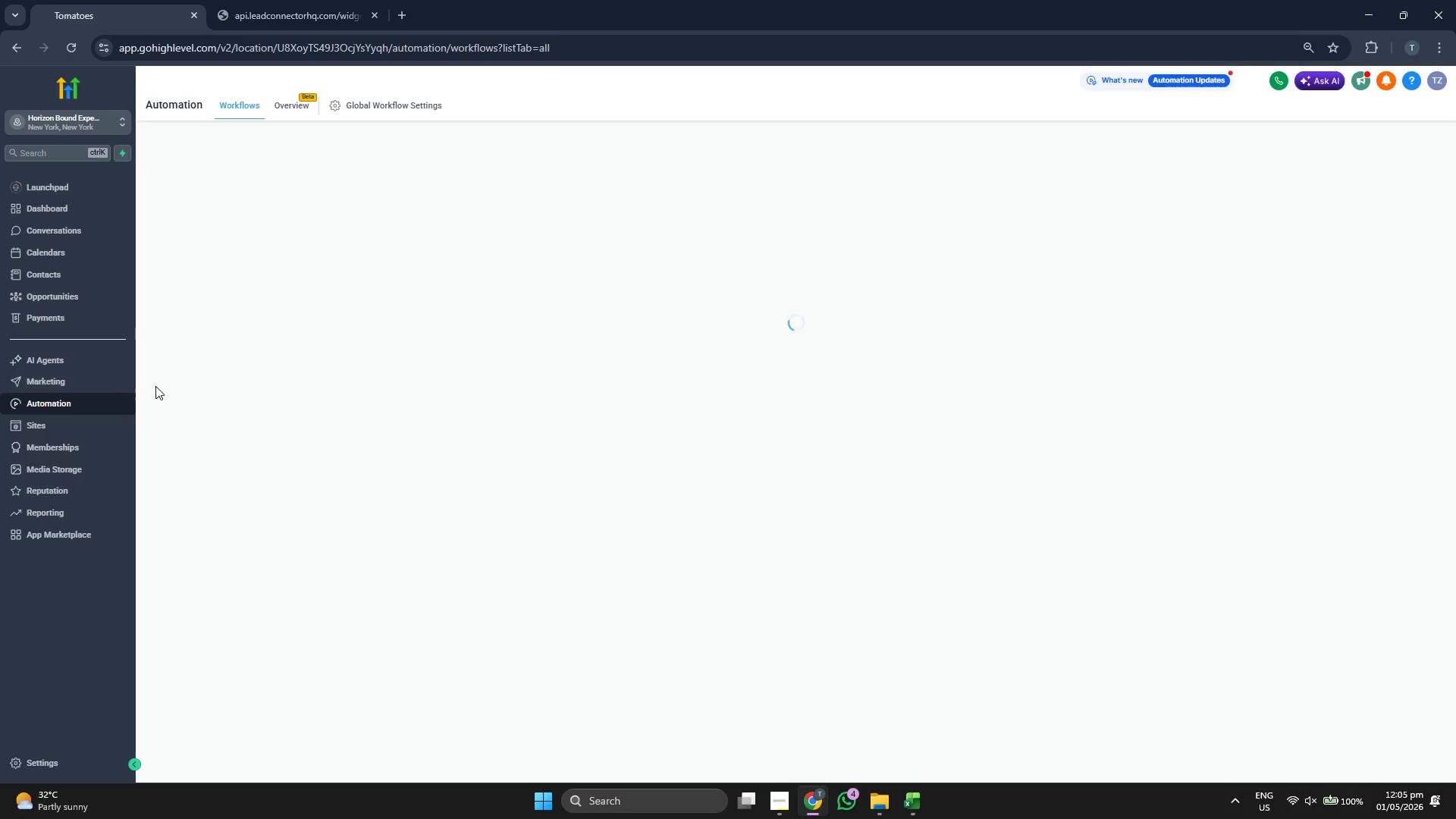 
wait(9.89)
 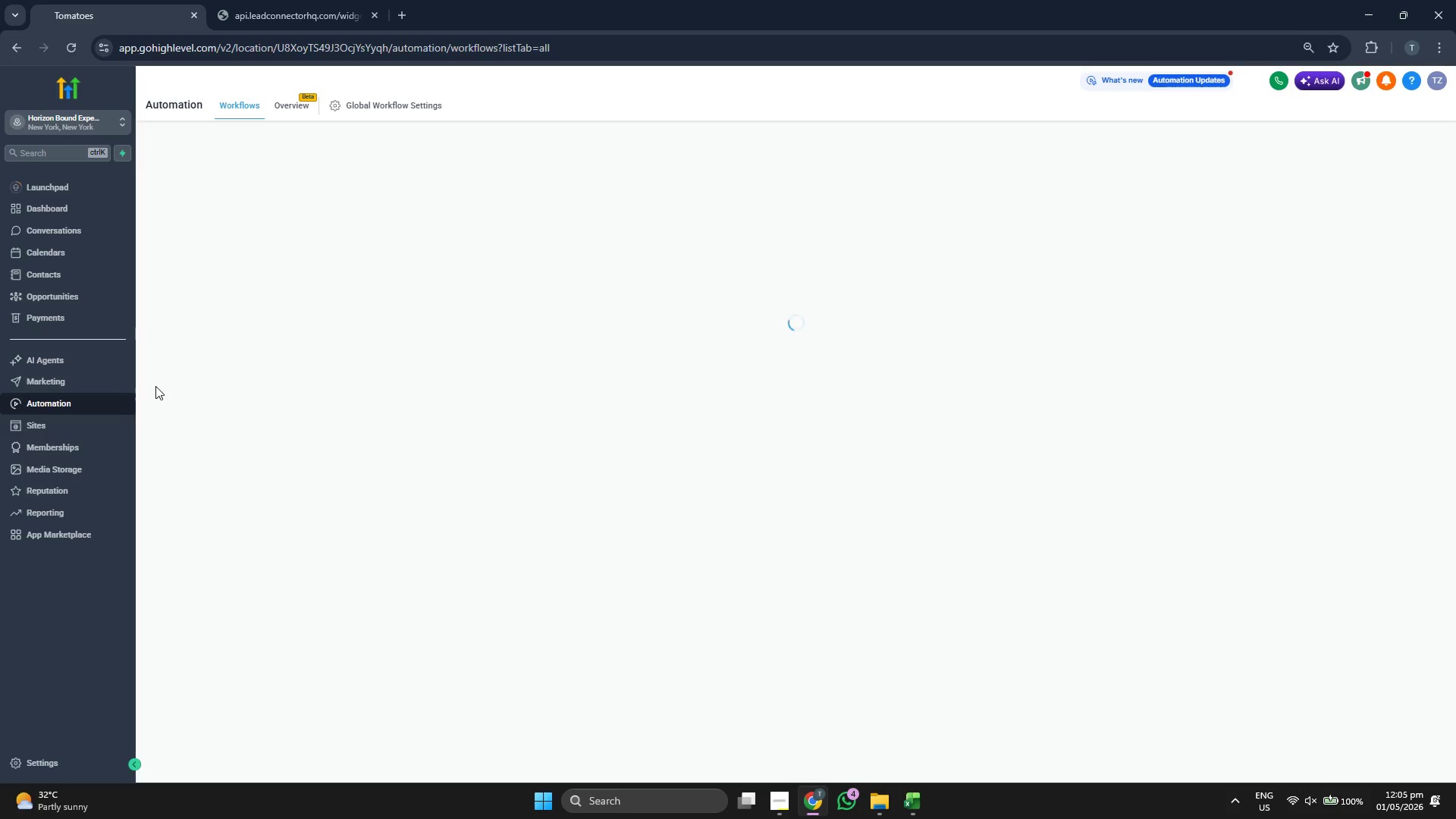 
left_click([74, 378])
 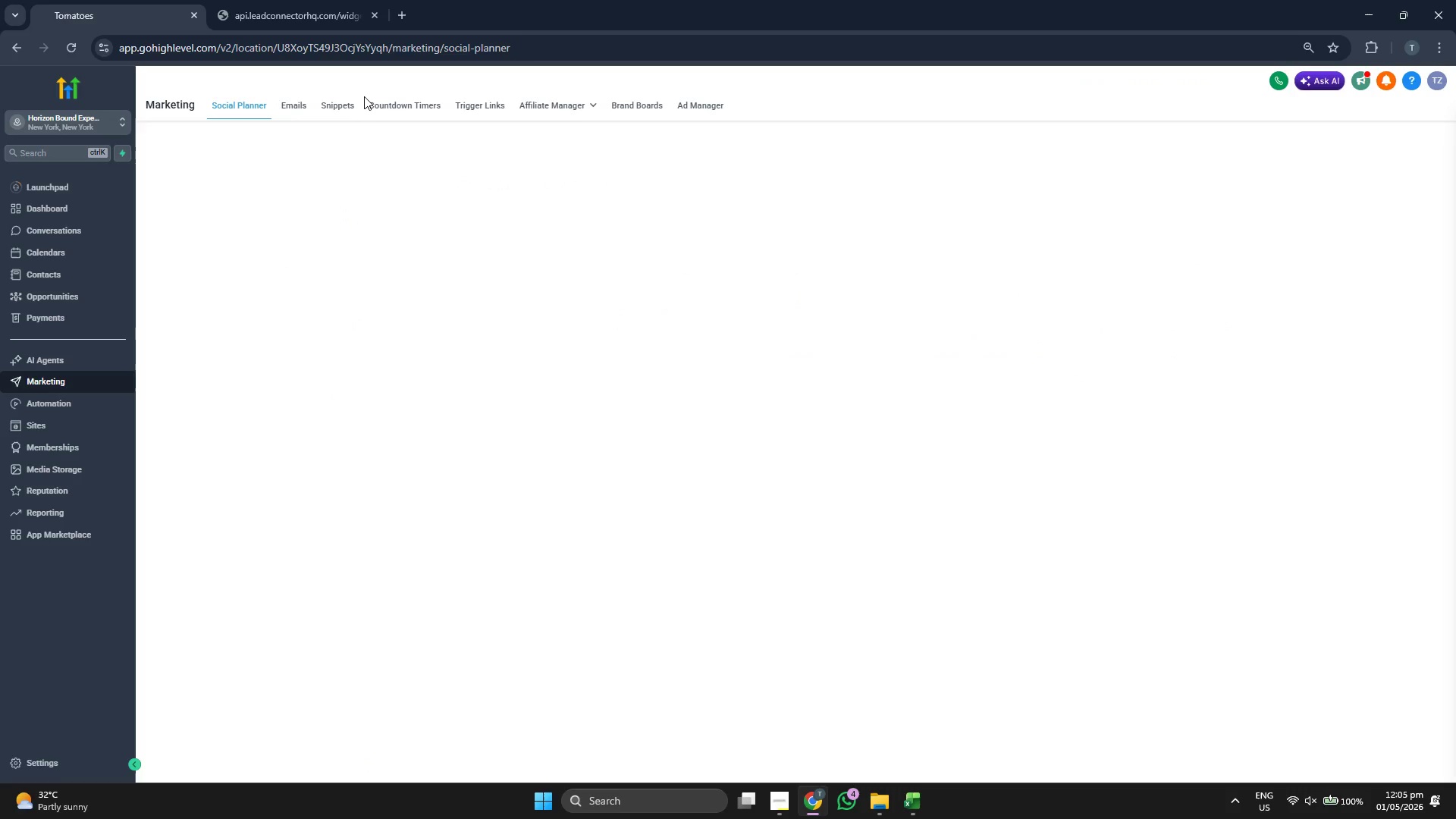 
left_click([340, 102])
 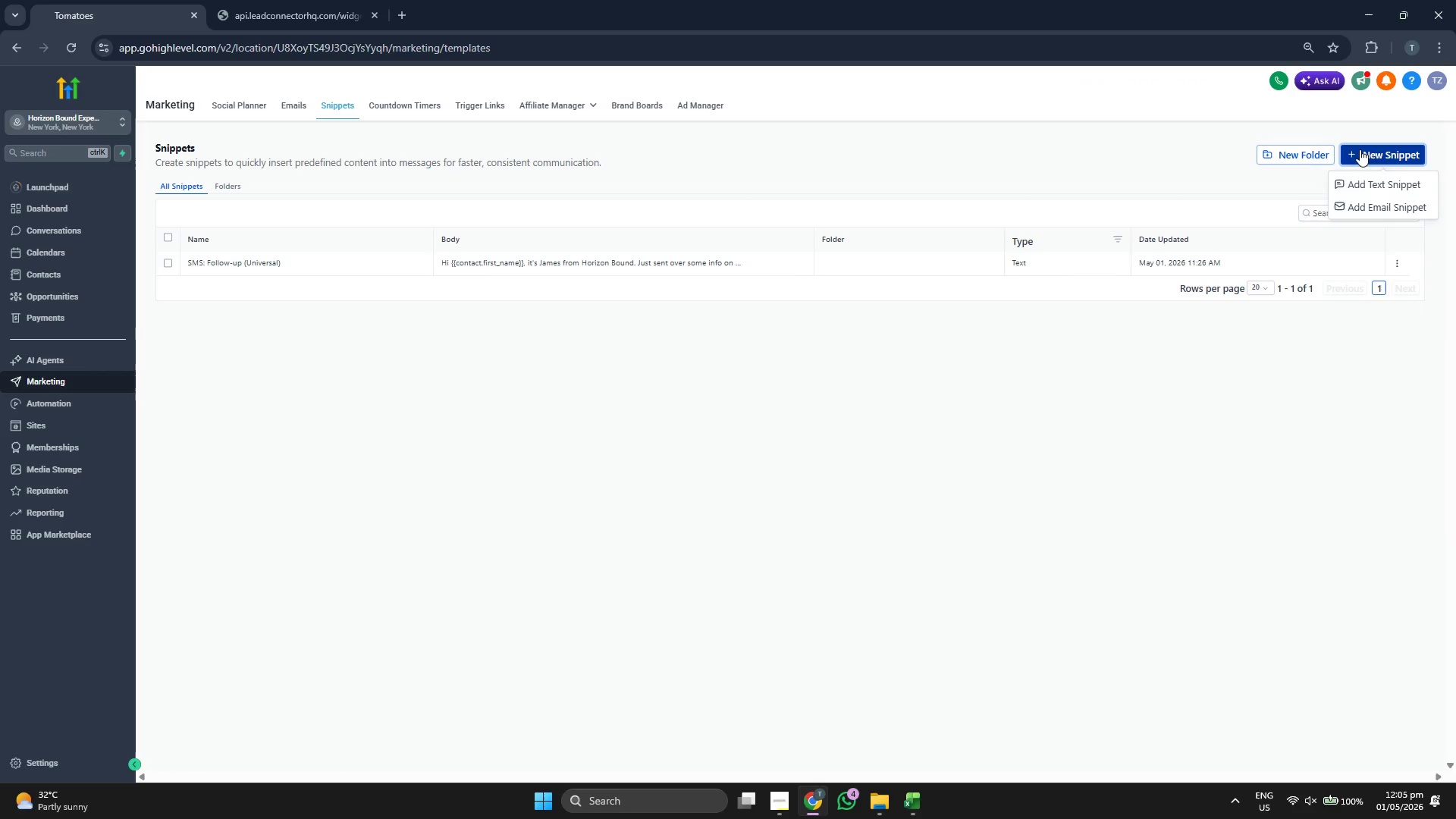 
left_click([1348, 182])
 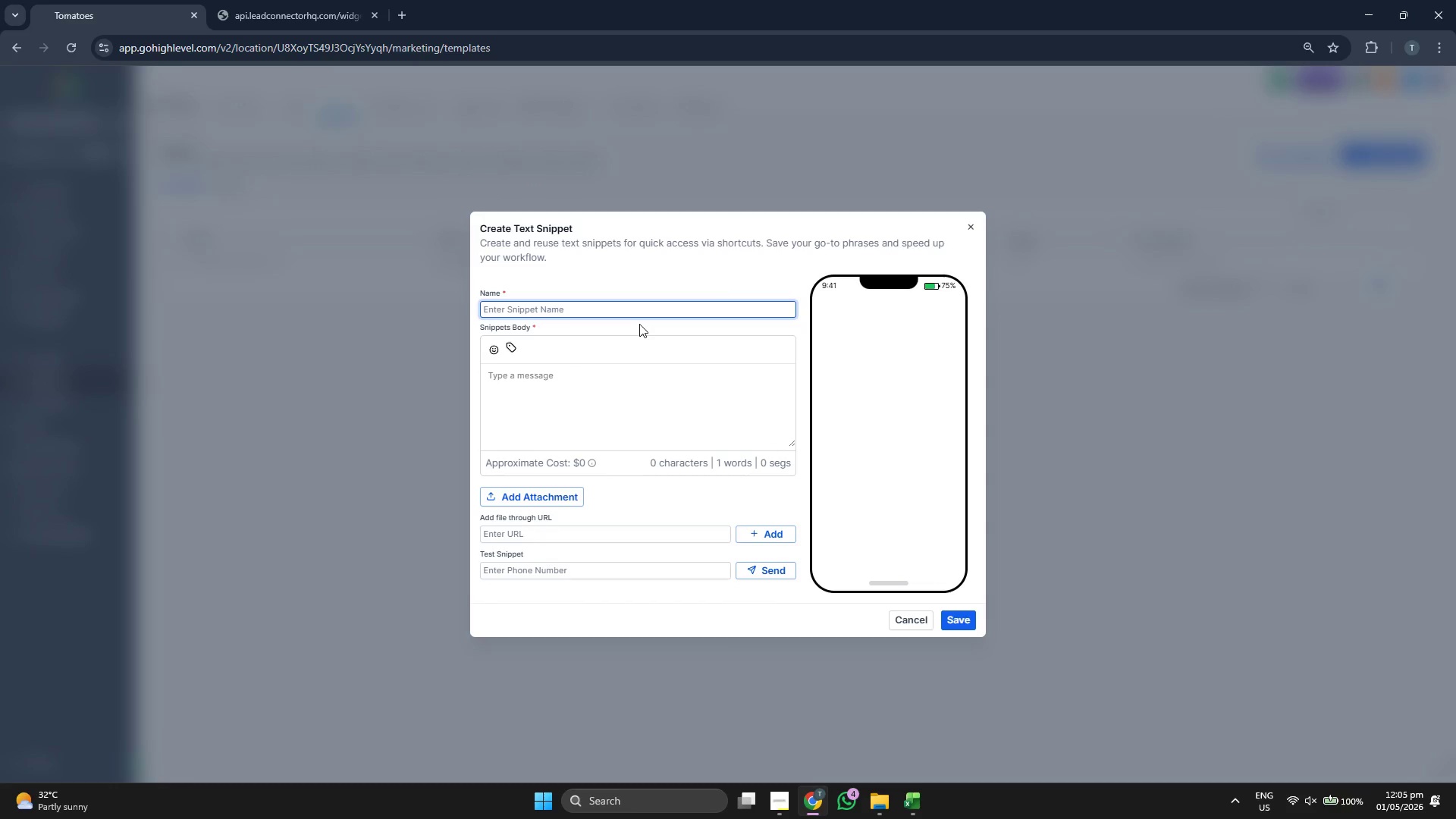 
type(Hing )
key(Backspace)
key(Backspace)
key(Backspace)
 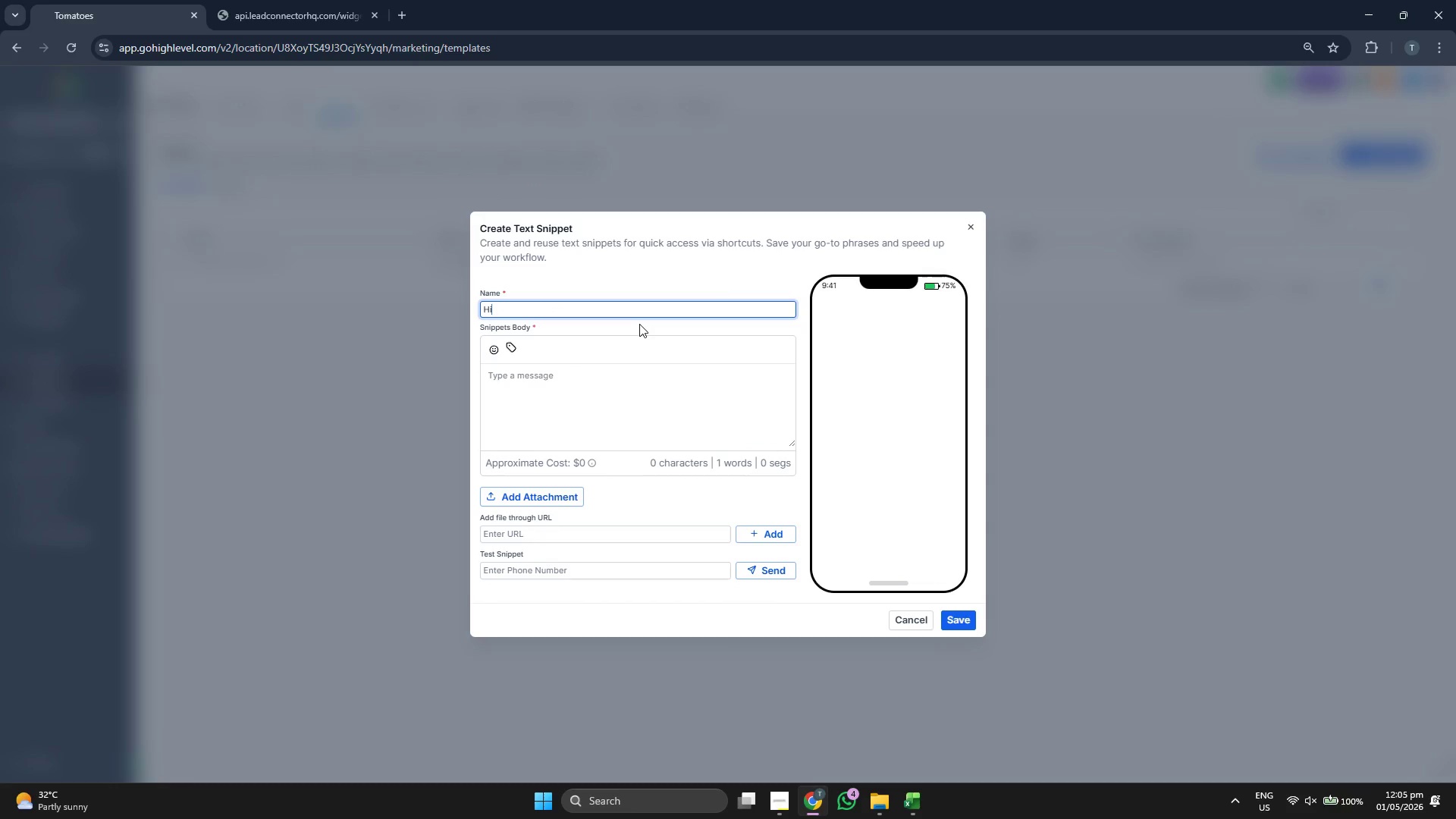 
type(i)
key(Backspace)
type(gte)
key(Backspace)
key(Backspace)
type(h)
 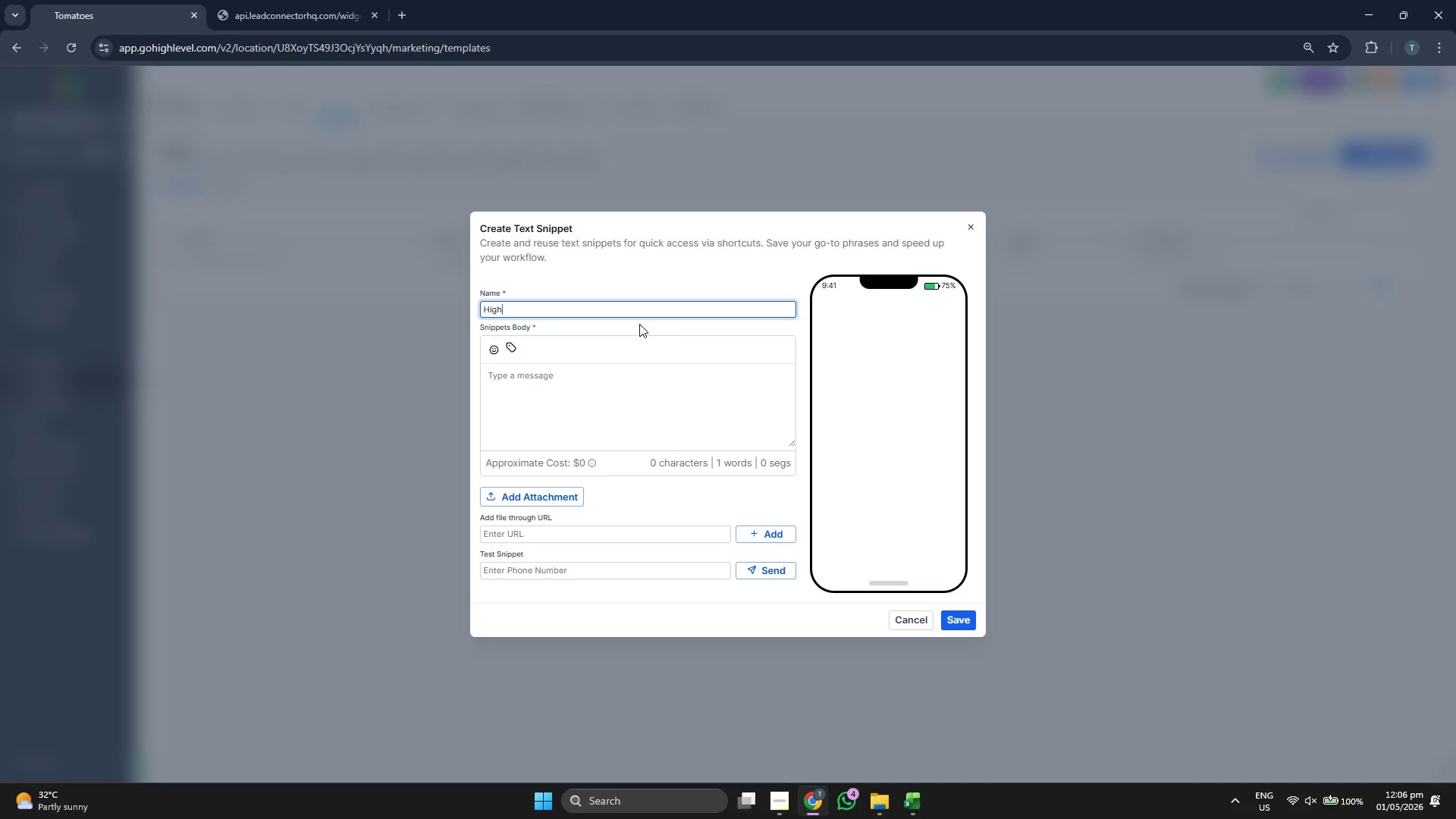 
type( )
key(Backspace)
type( Intern: Quote C)
key(Backspace)
type(v)
key(Backspace)
type(View)
 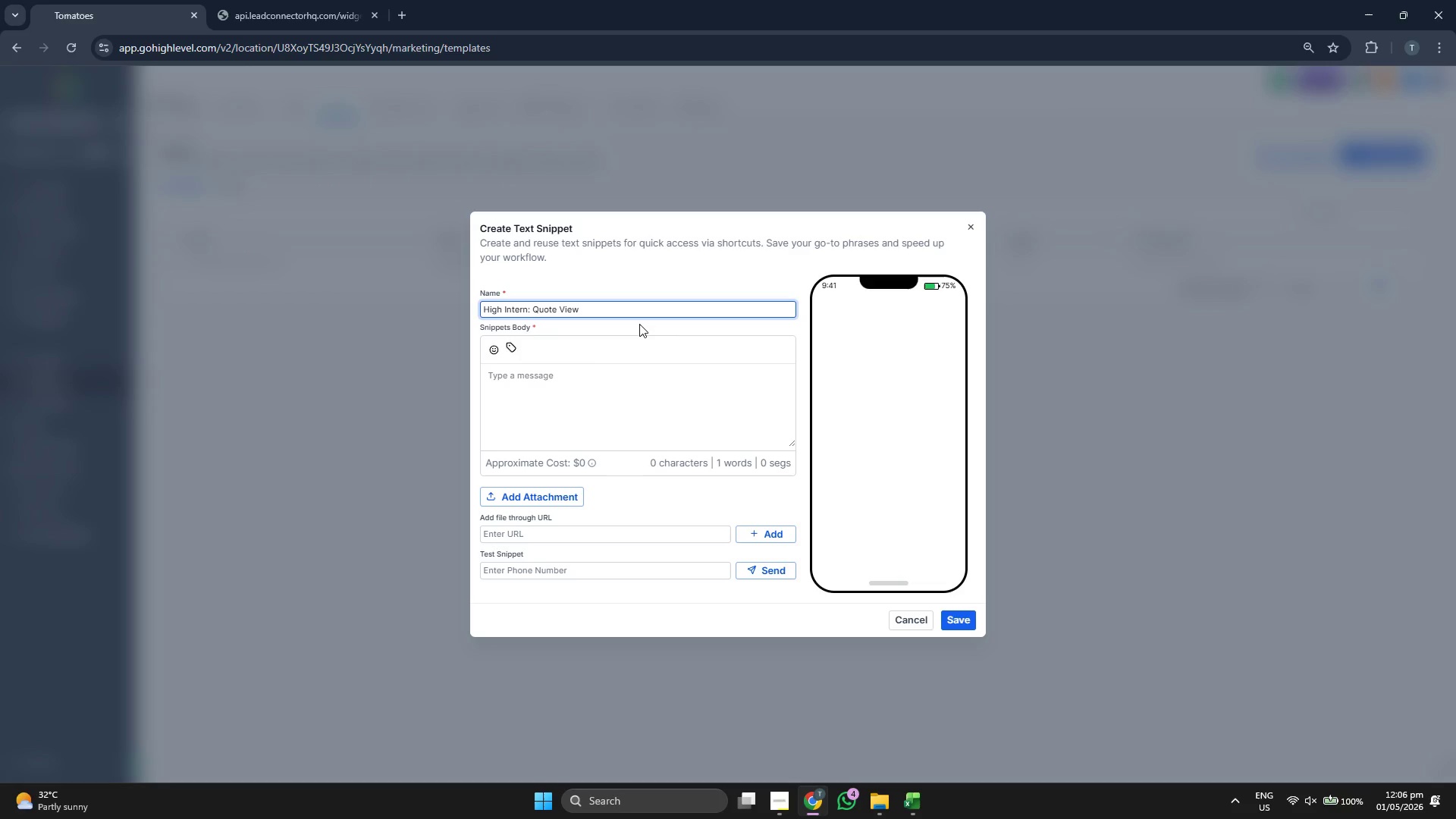 
key(Control+ControlRight)
 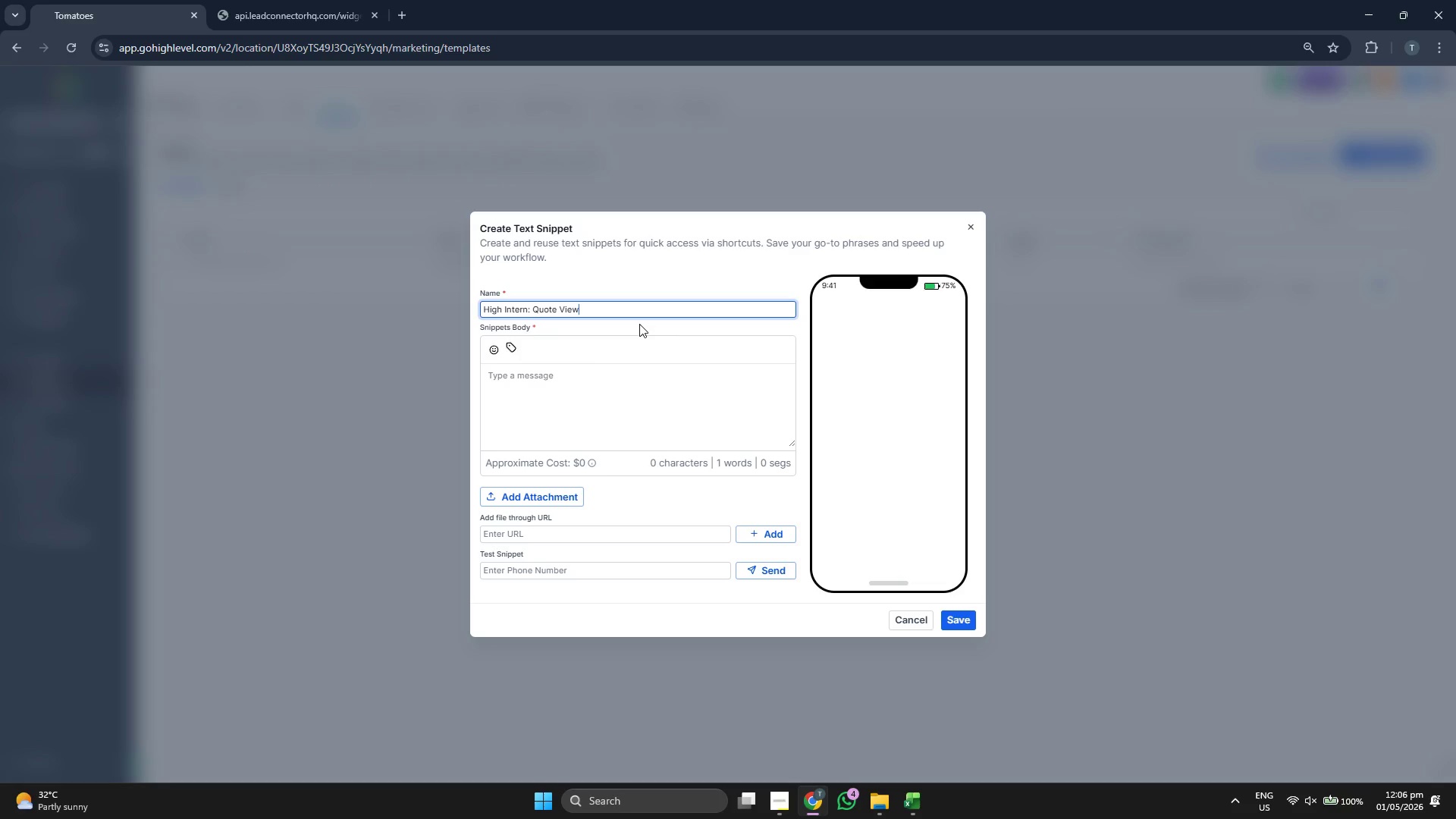 
key(Control+ControlRight)
 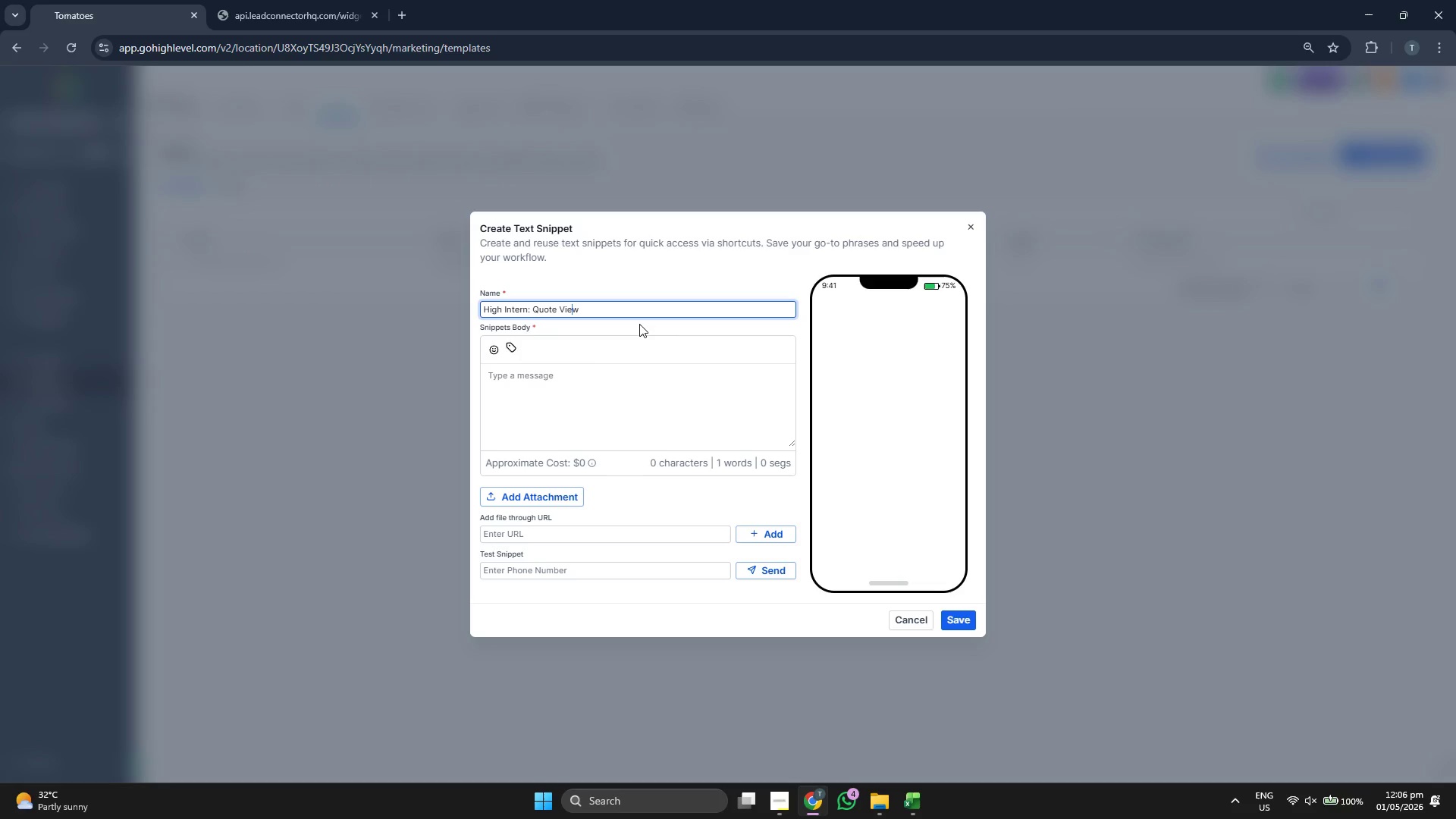 
key(ArrowLeft)
 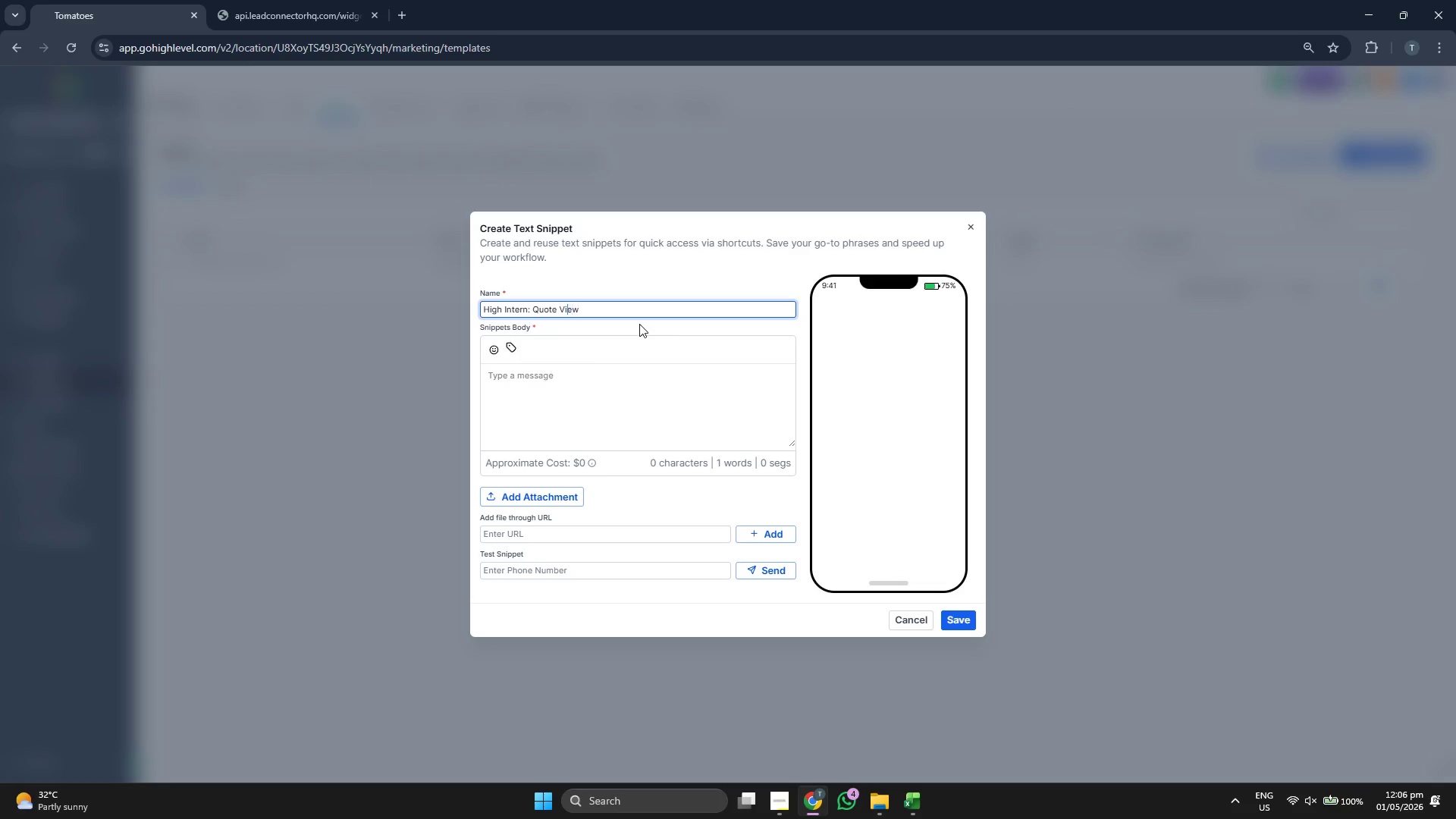 
key(ArrowLeft)
 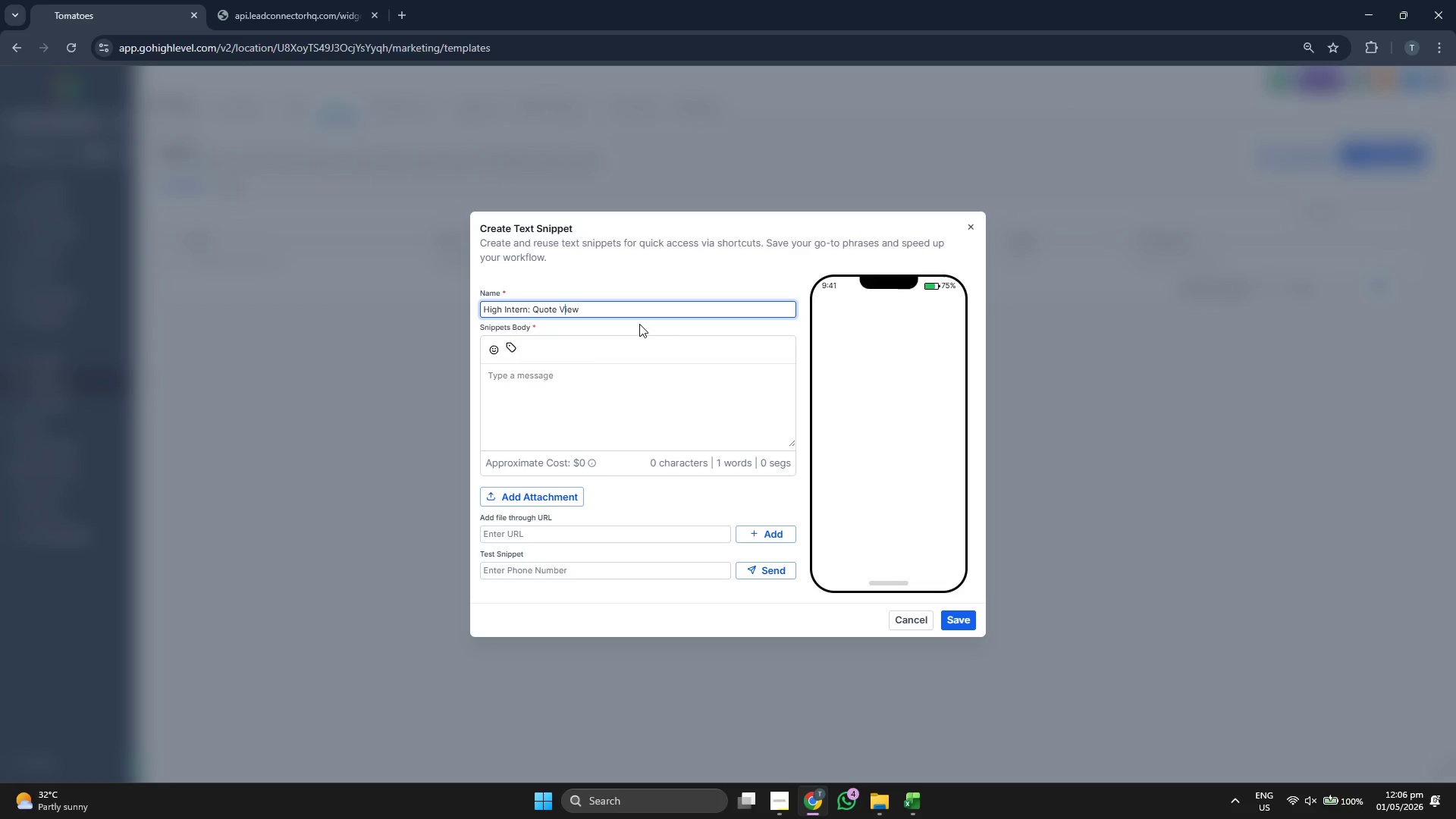 
key(ArrowLeft)
 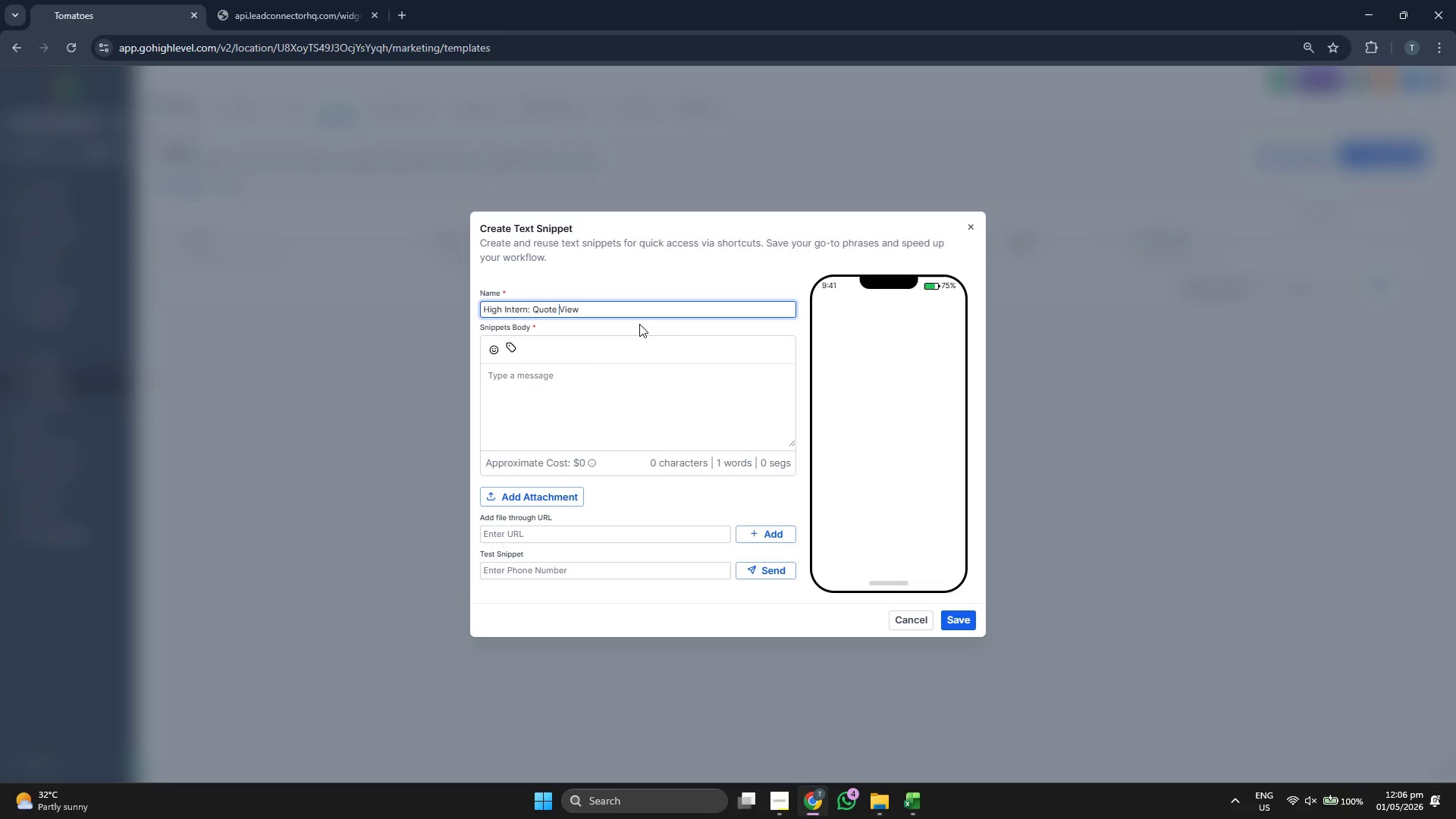 
key(ArrowLeft)
 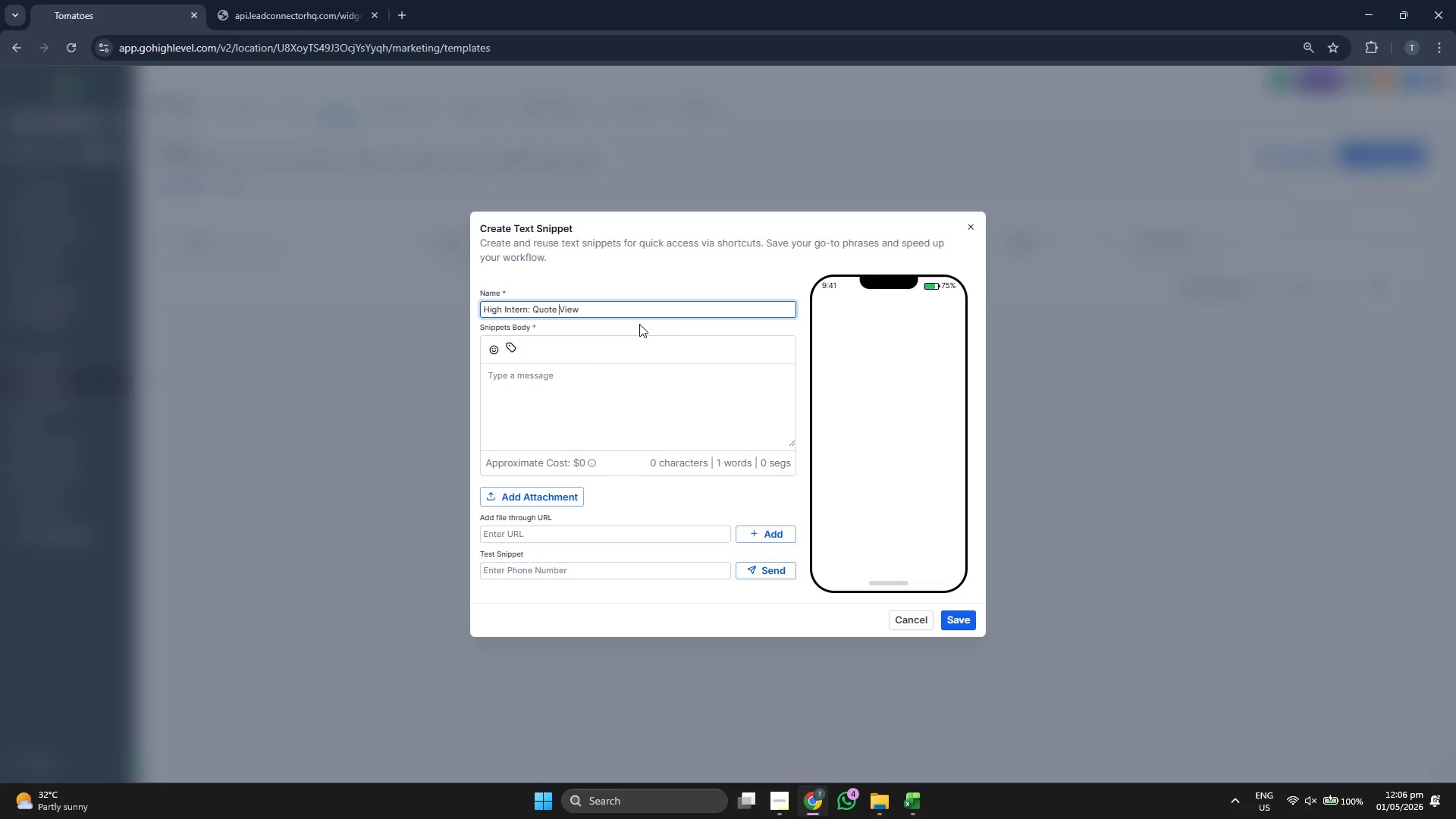 
type(Being )
 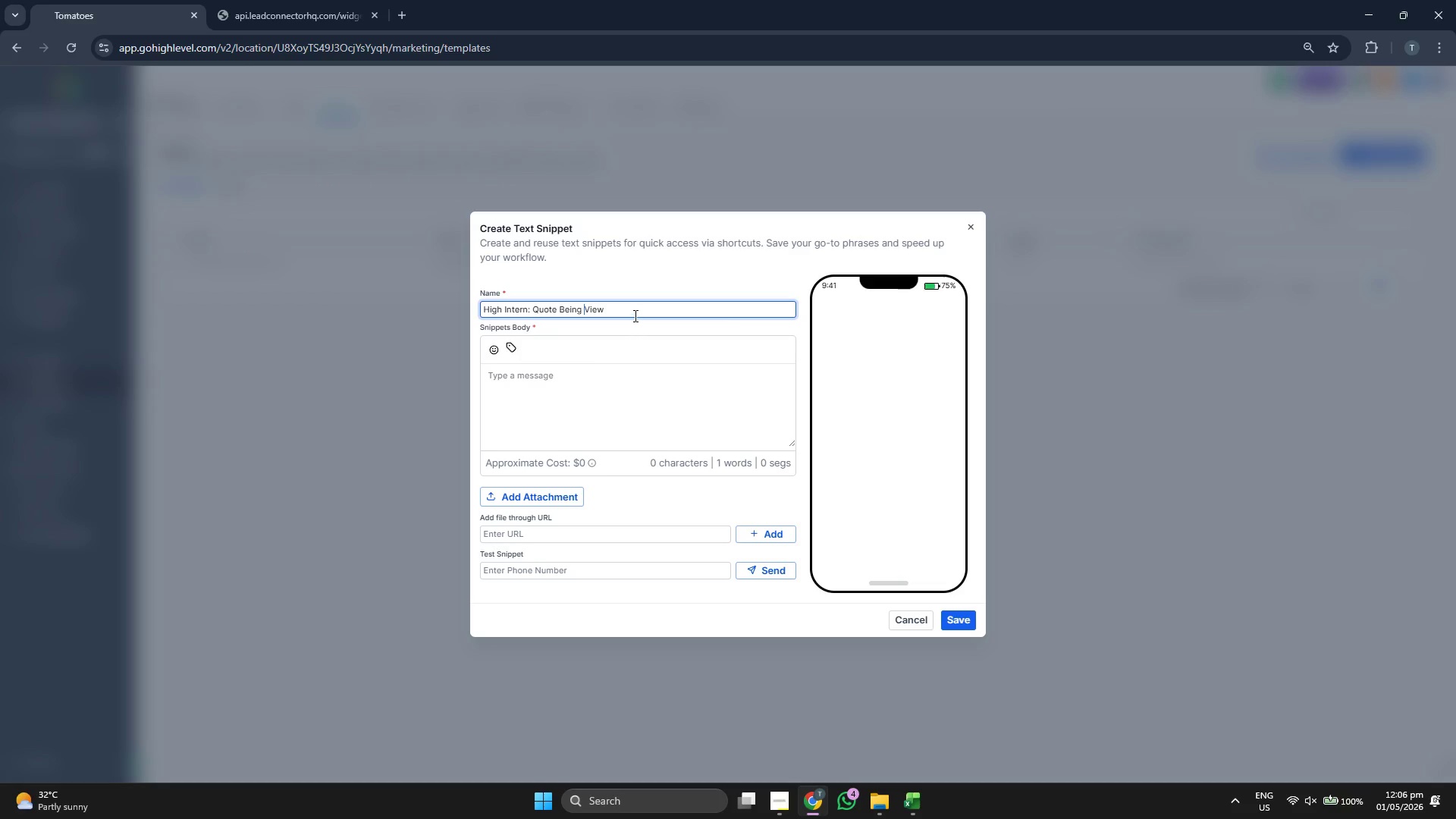 
left_click([634, 315])
 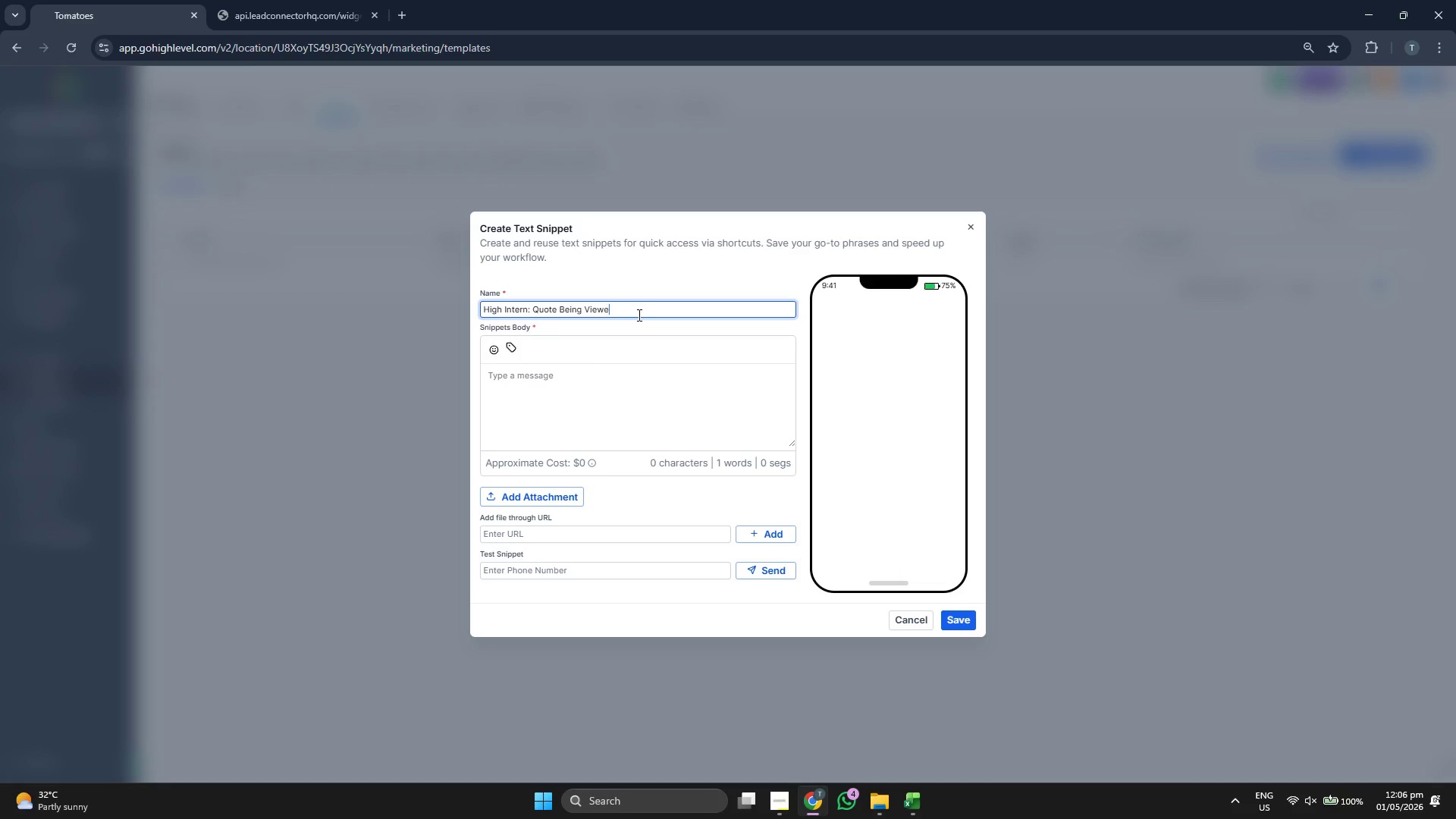 
type(ed!)
 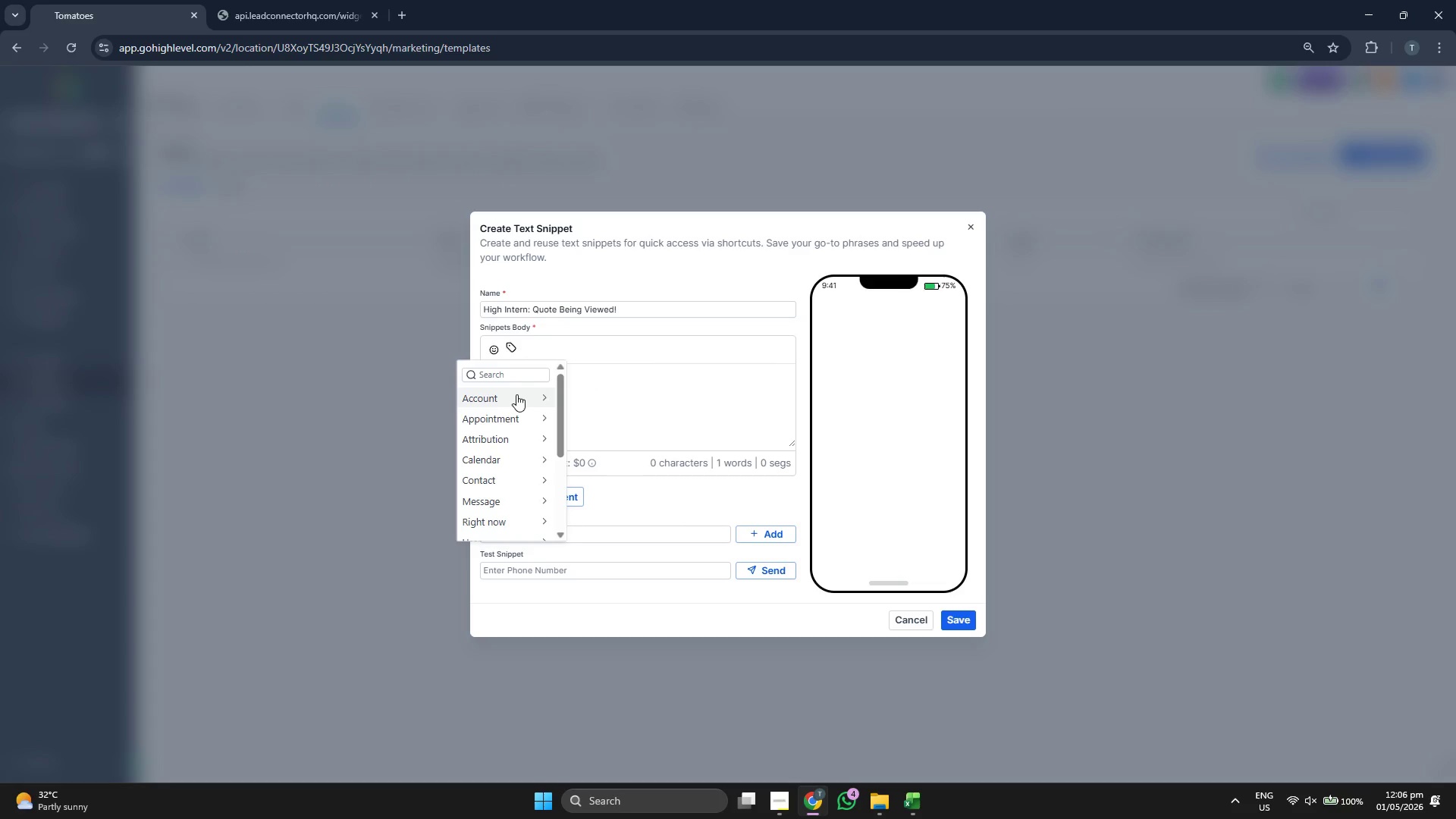 
left_click([508, 476])
 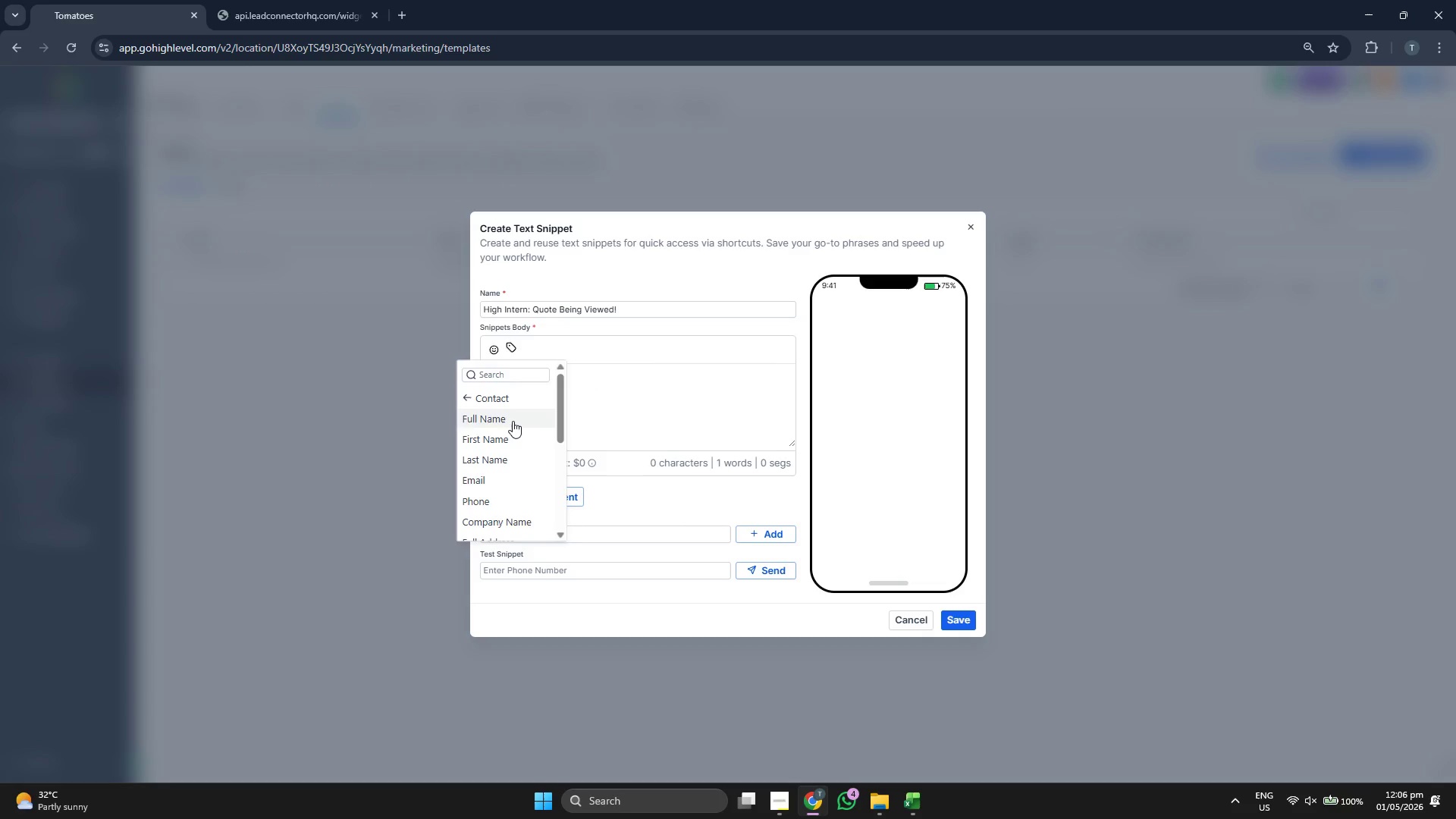 
left_click([513, 421])
 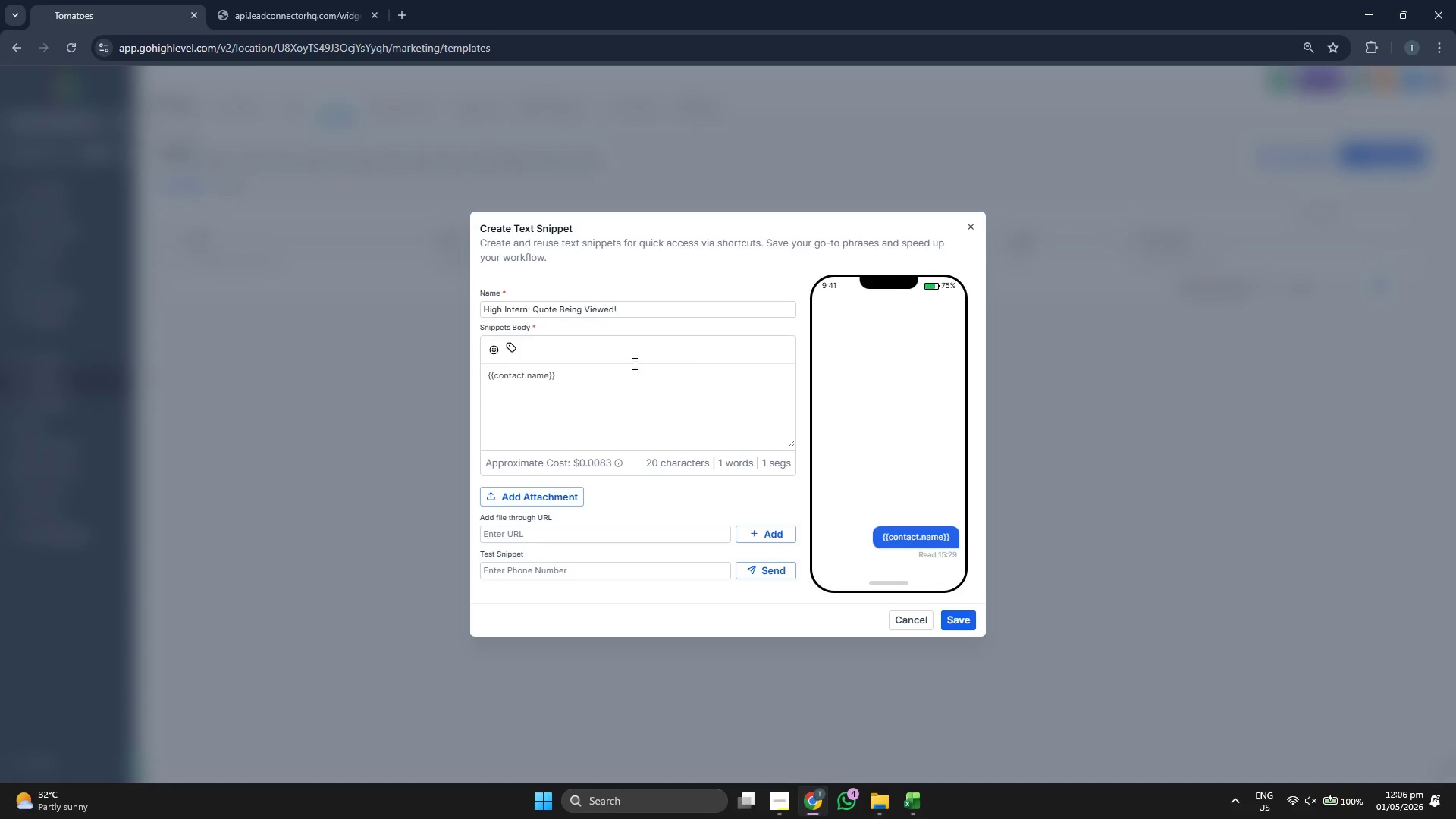 
left_click([633, 363])
 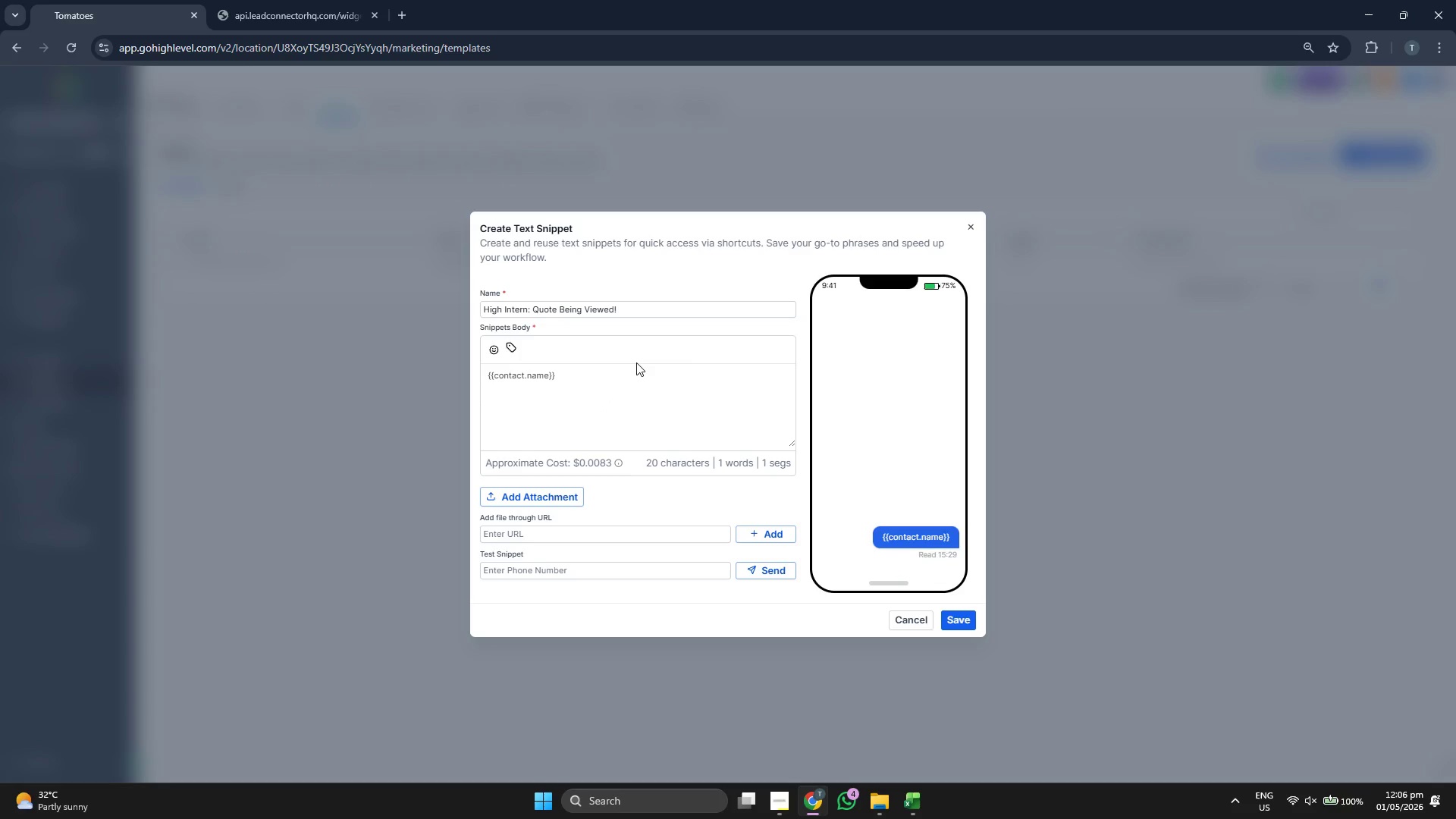 
type( just cl)
key(Backspace)
type(ic)
key(Backspace)
type(lc)
key(Backspace)
key(Backspace)
key(Backspace)
type(licked the link to view)
 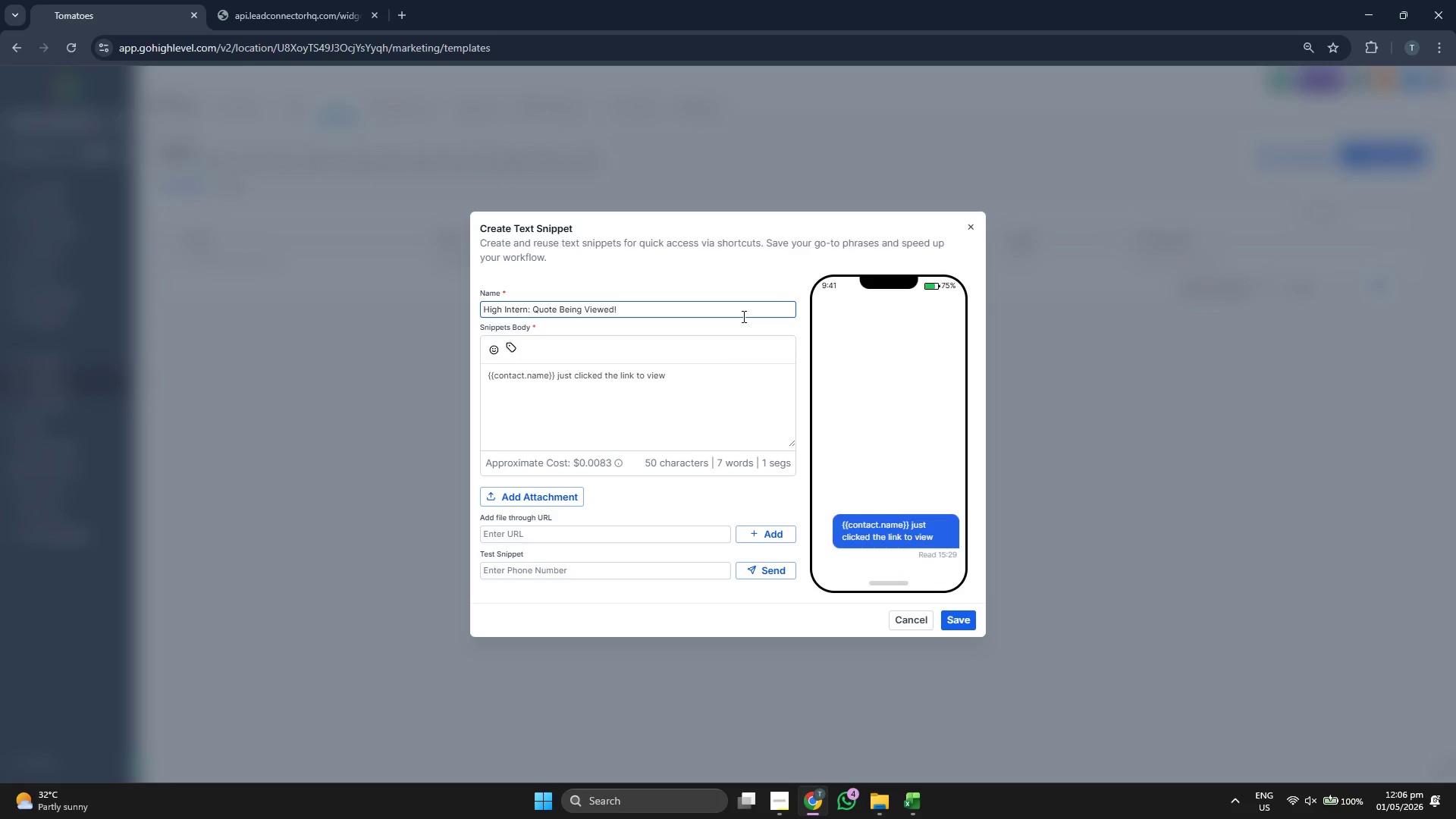 
type( their quote for )
 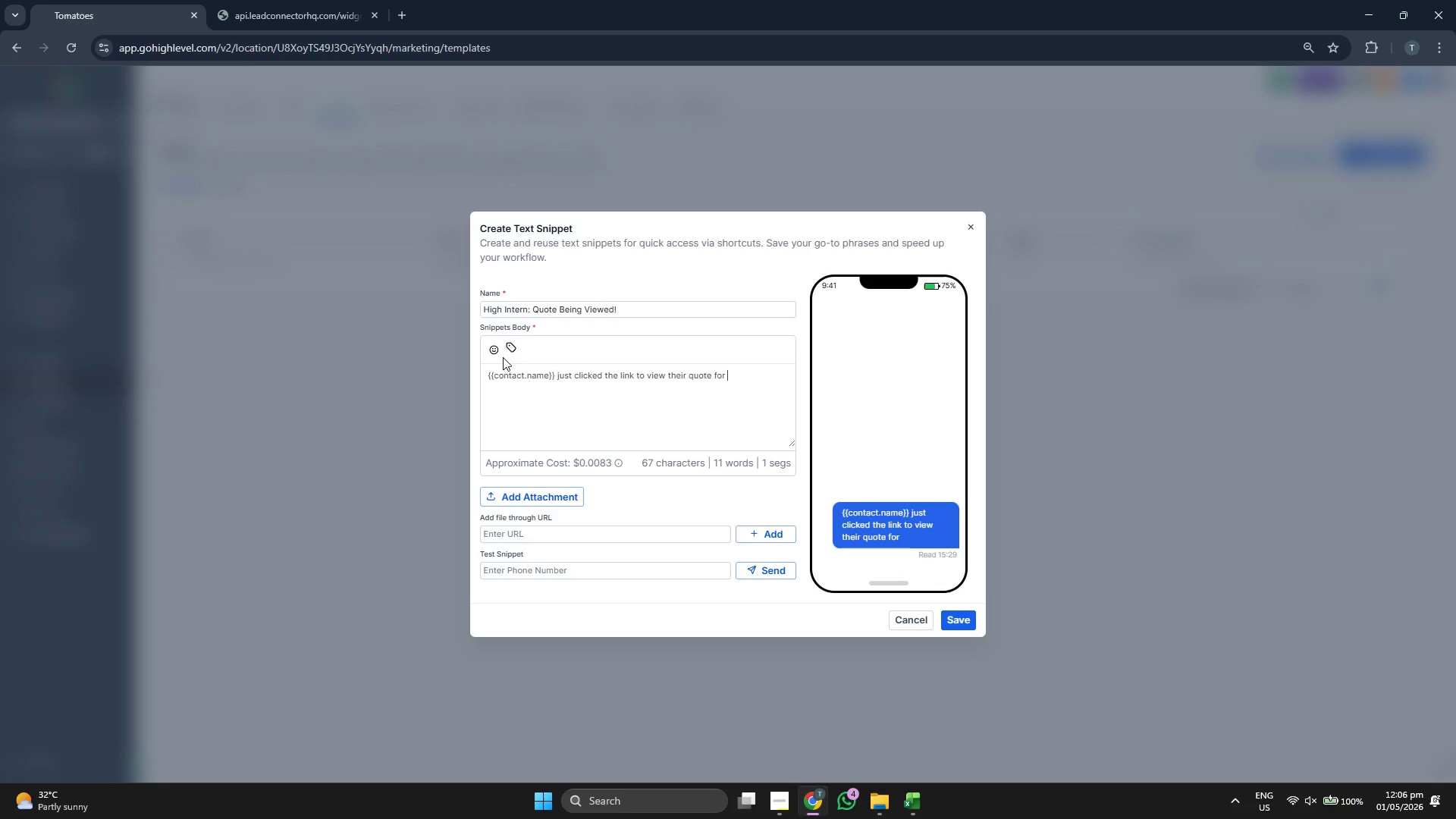 
left_click([509, 350])
 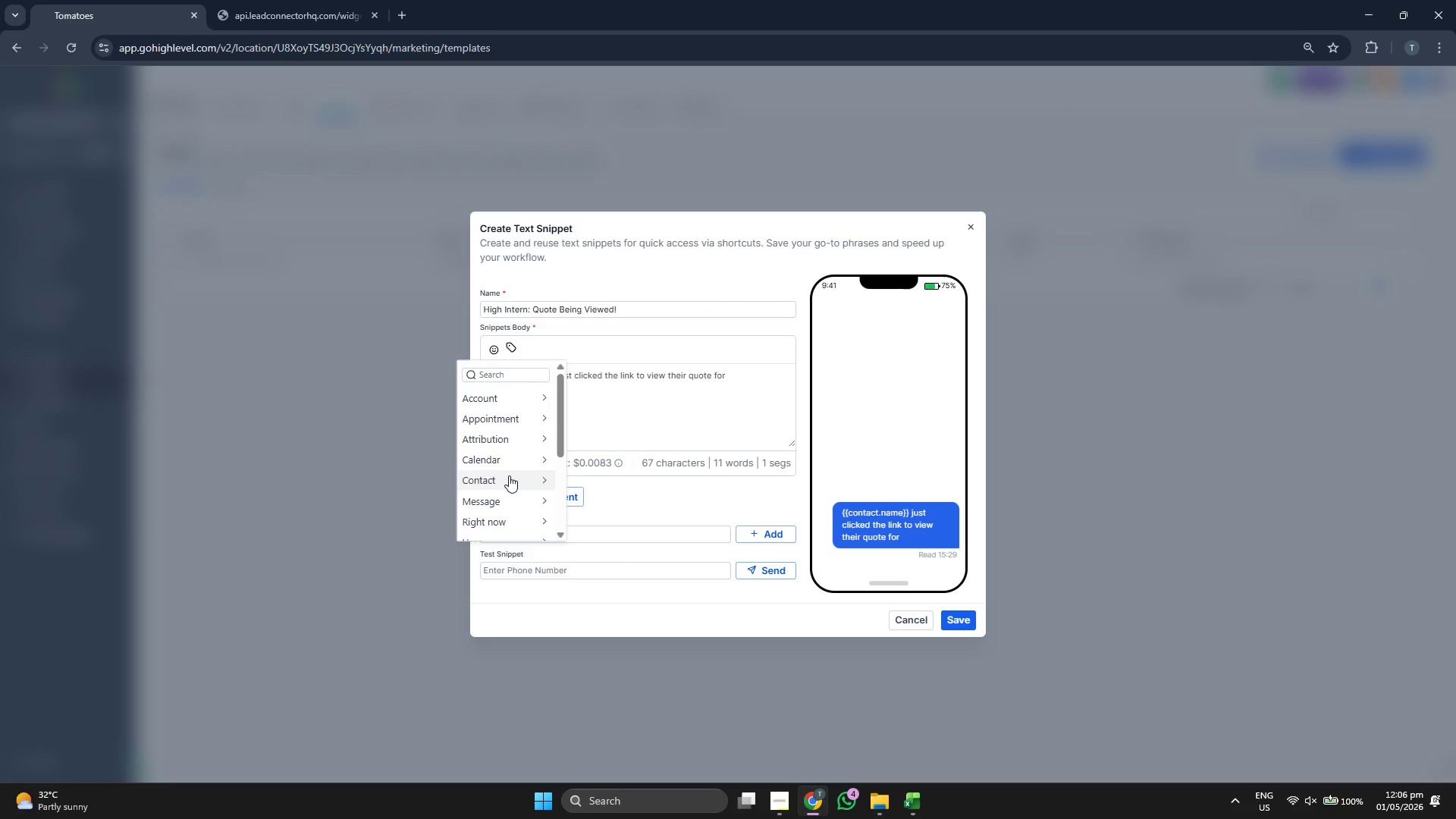 
scroll: coordinate [506, 488], scroll_direction: down, amount: 6.0
 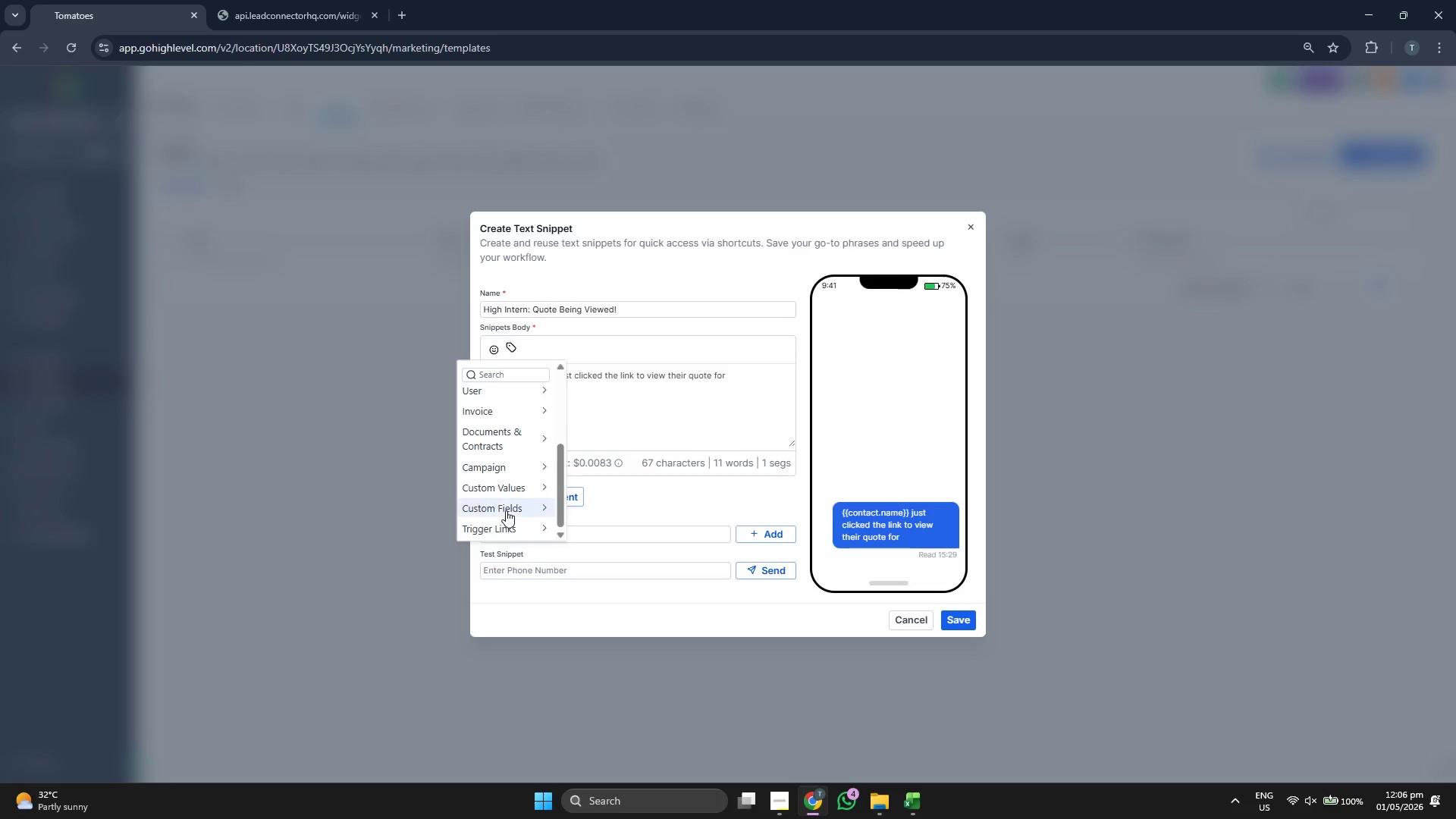 
left_click([506, 510])
 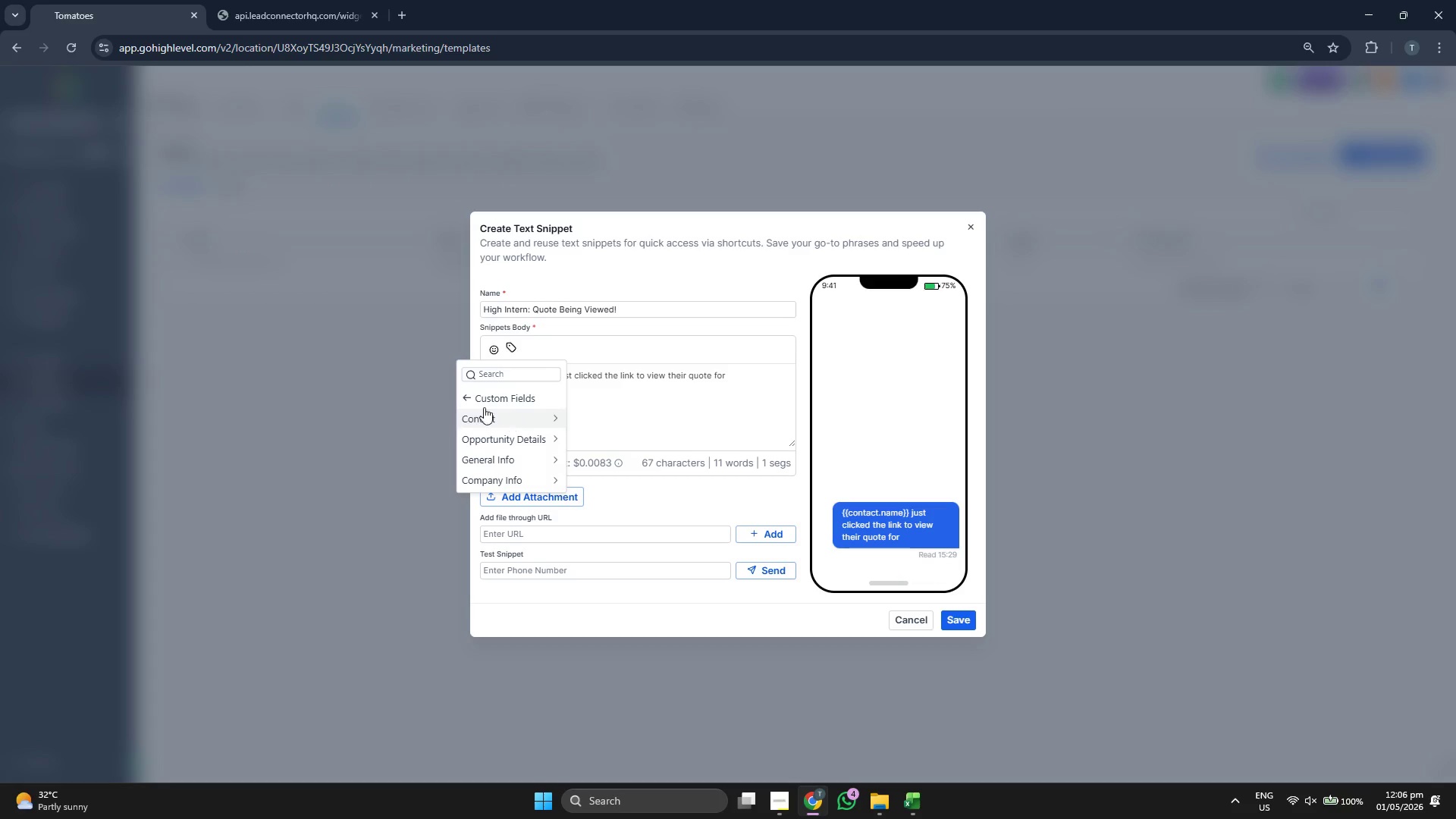 
left_click([475, 403])
 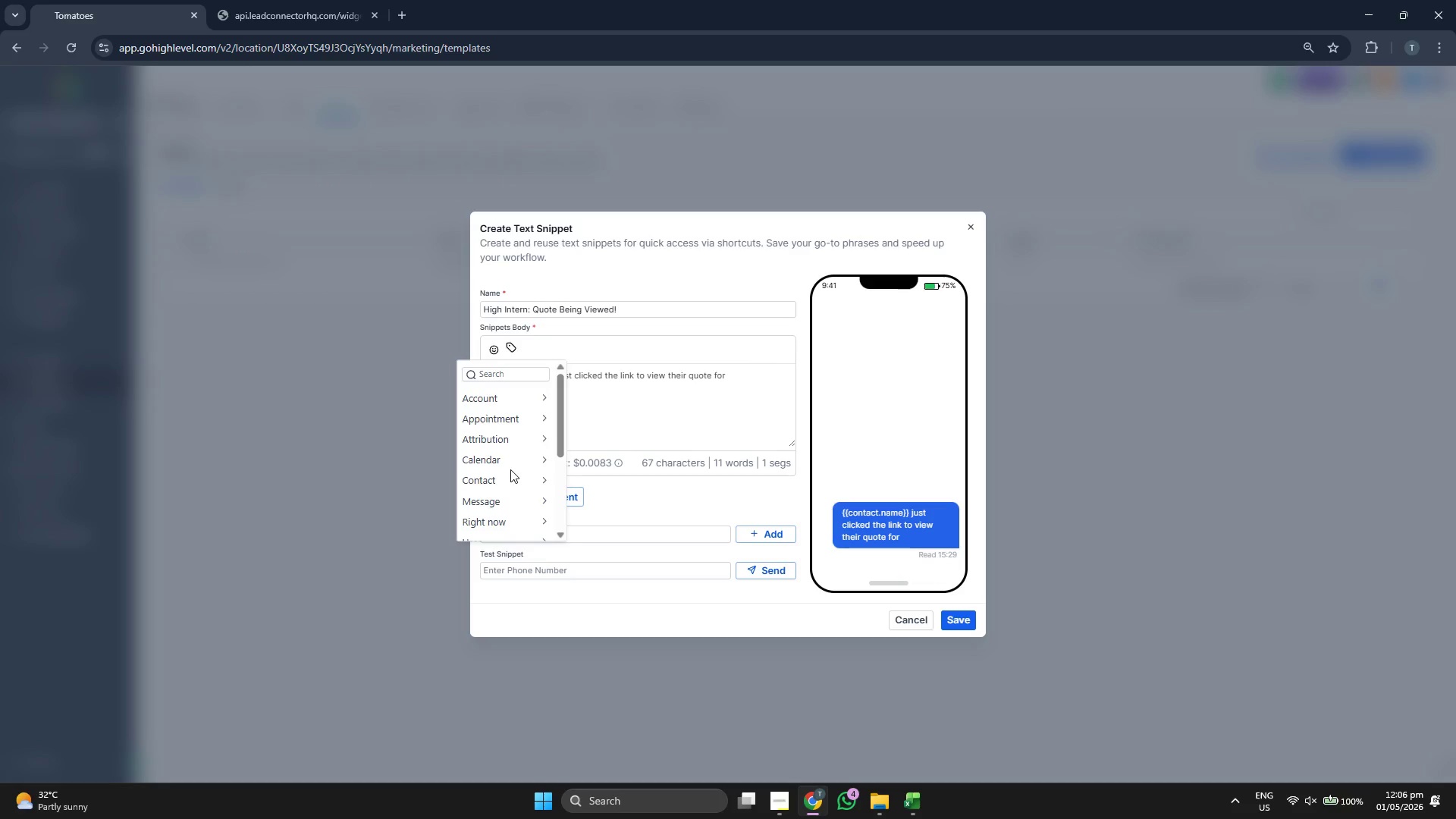 
scroll: coordinate [506, 478], scroll_direction: down, amount: 12.0
 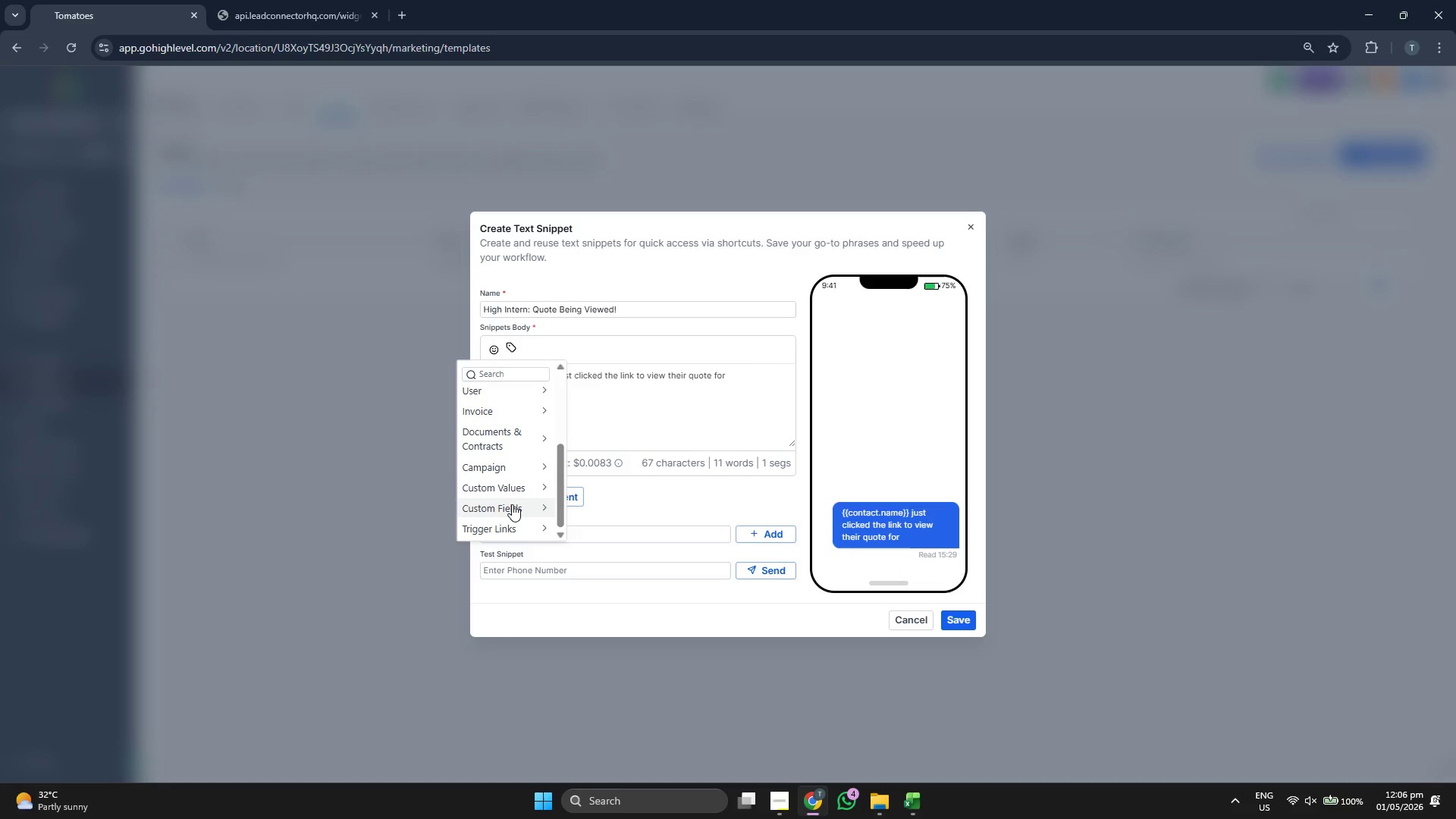 
left_click([512, 504])
 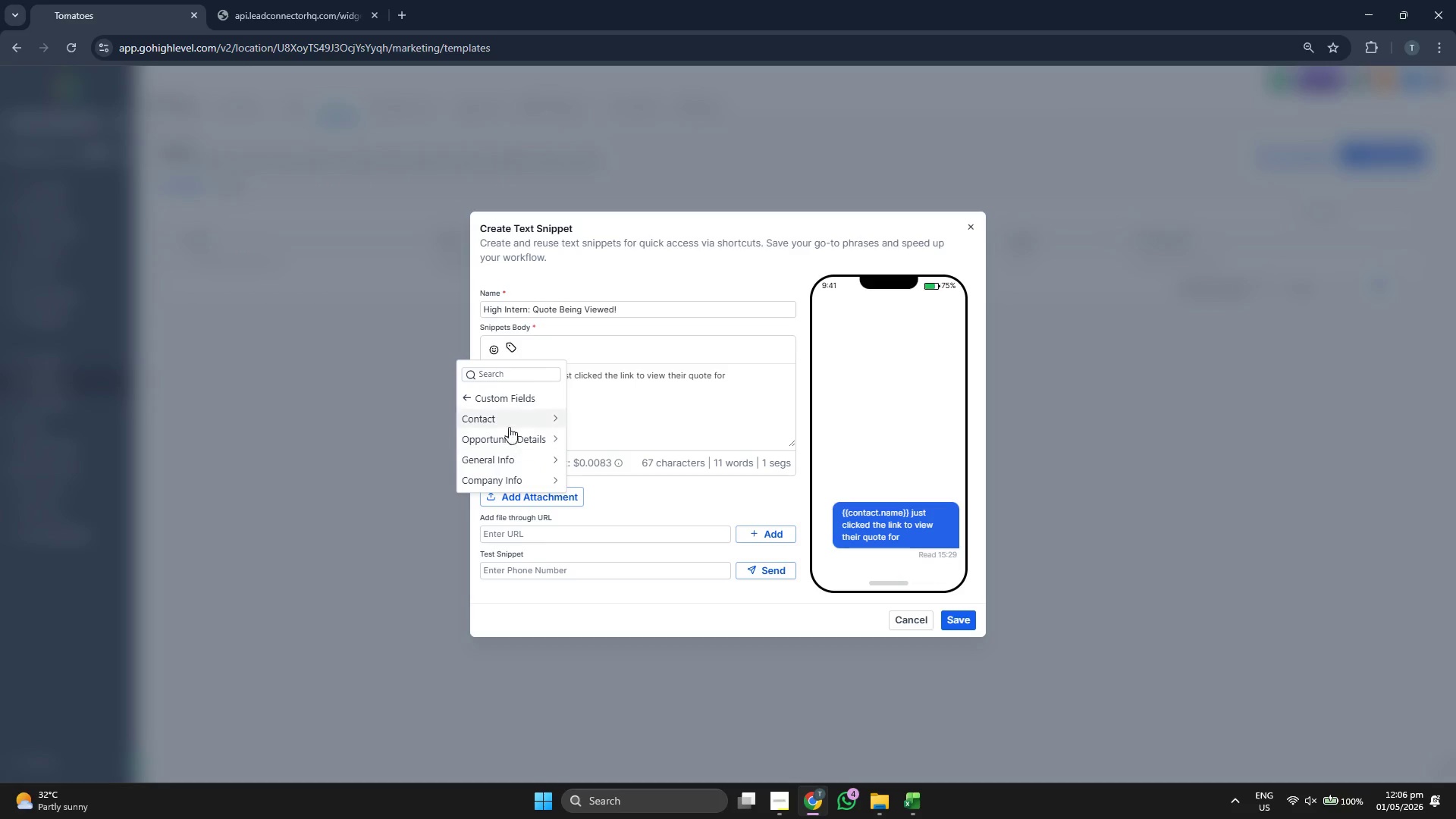 
left_click([508, 425])
 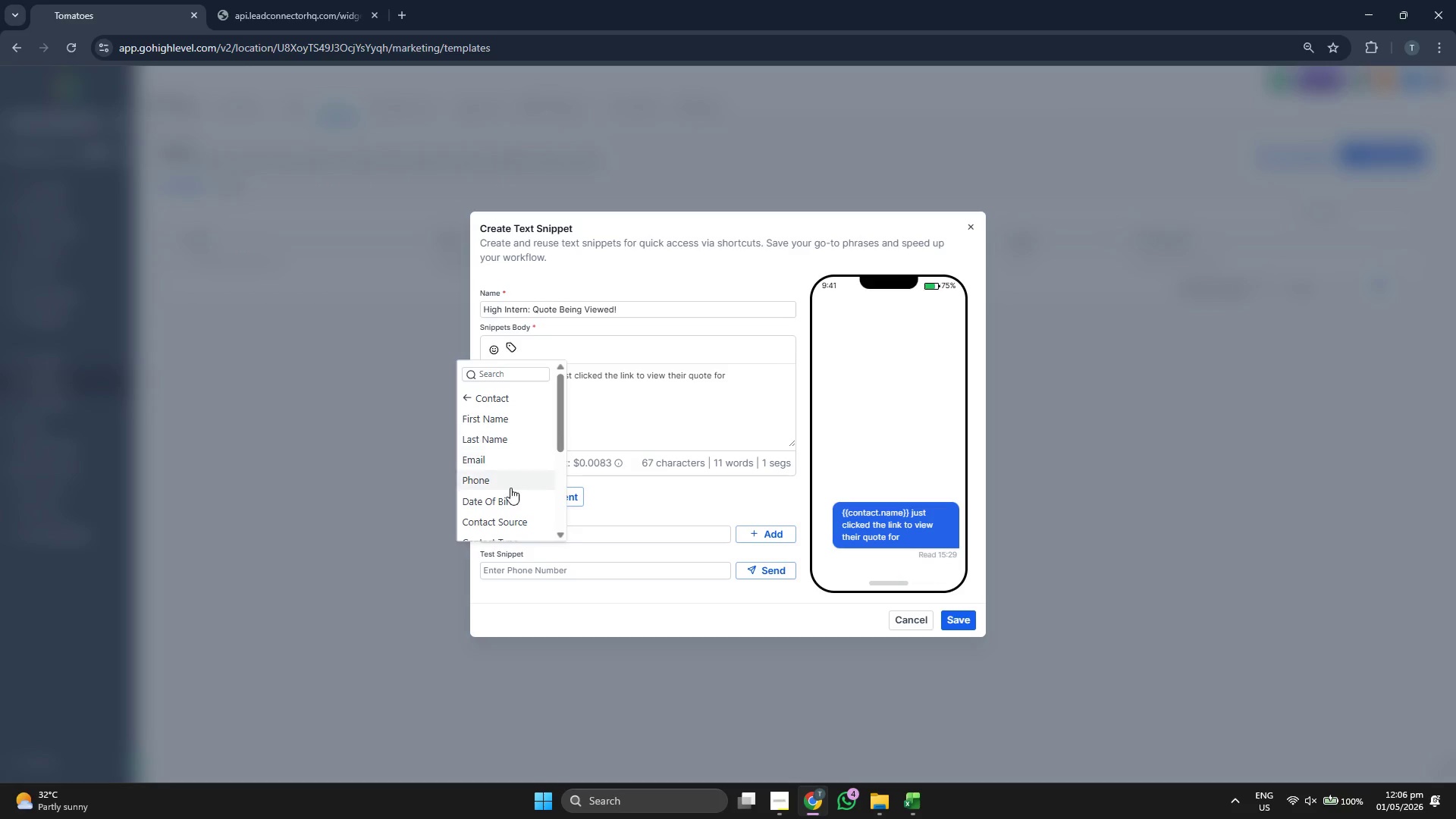 
scroll: coordinate [517, 510], scroll_direction: down, amount: 9.0
 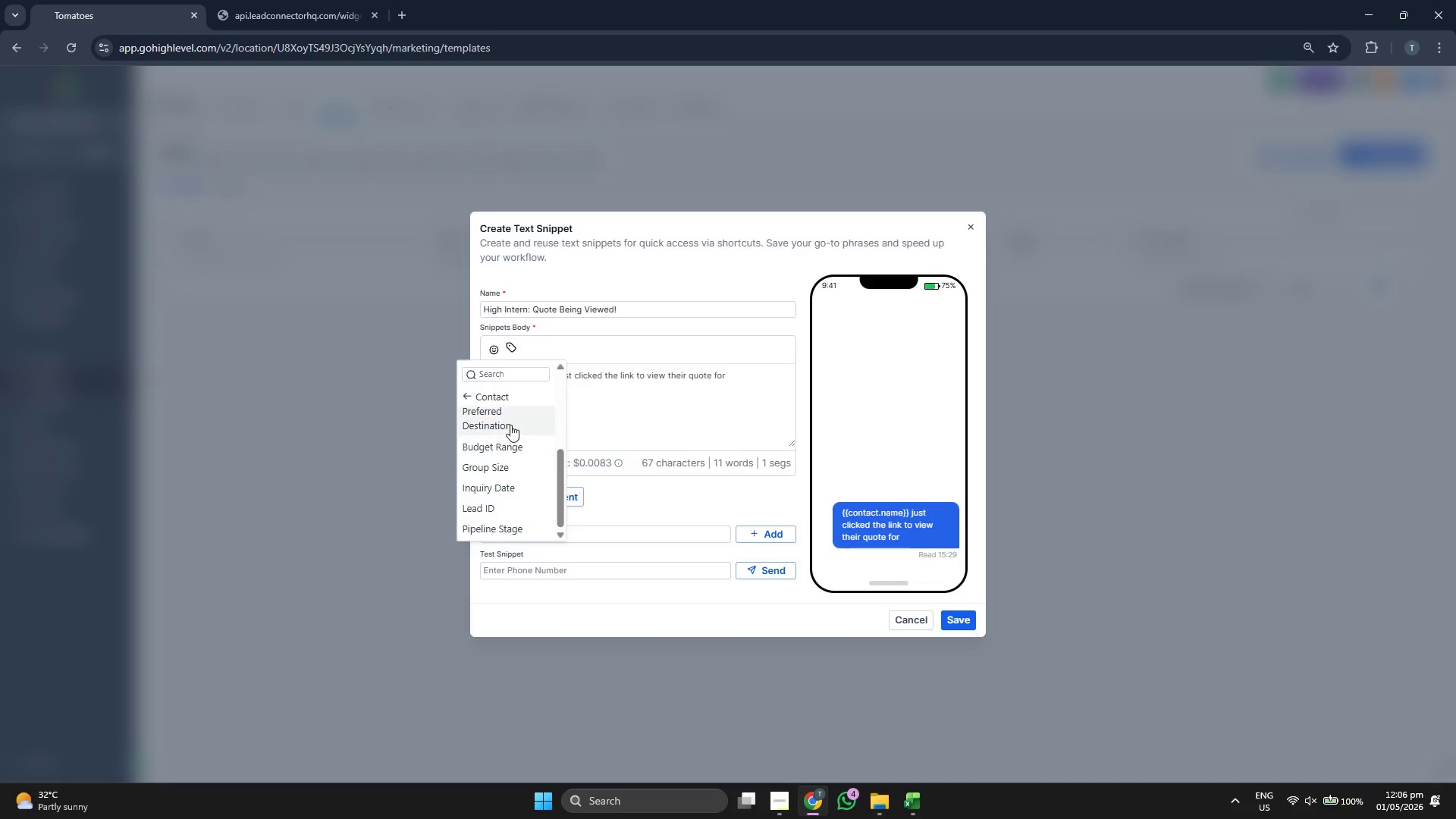 
left_click([510, 423])
 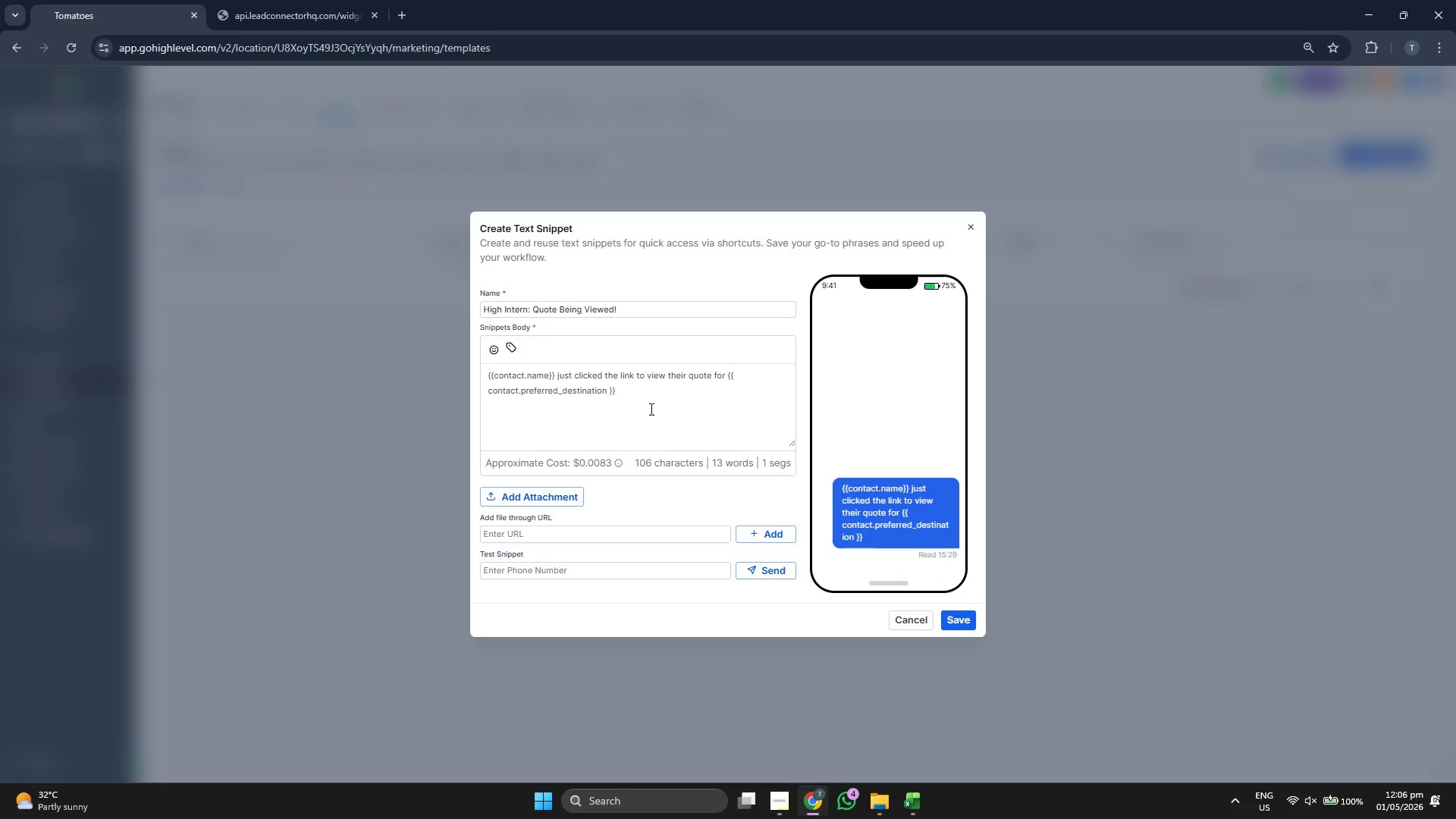 
left_click([662, 405])
 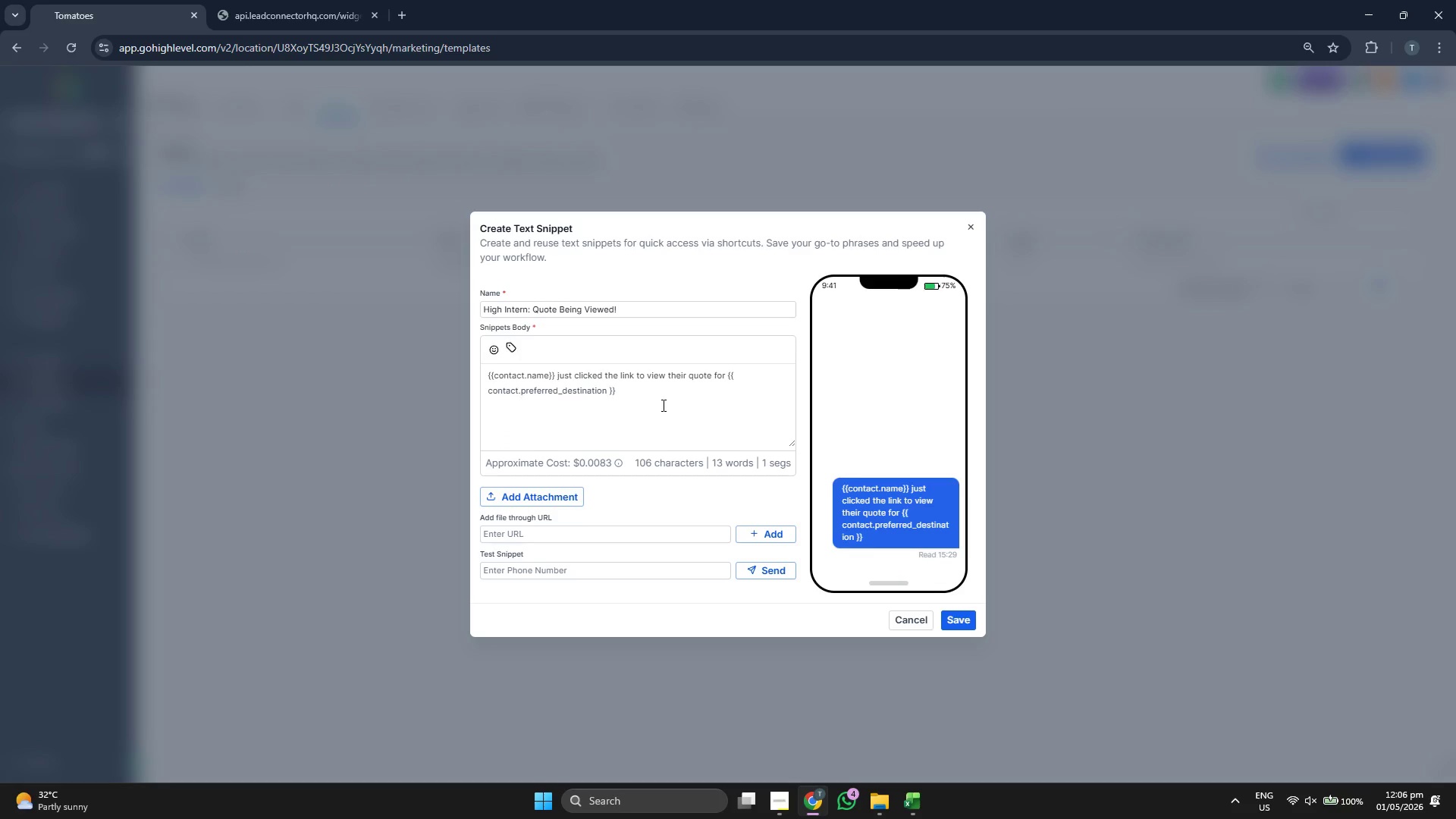 
type(. This is a great time to send a quick personal po)
key(Backspace)
key(Backspace)
type(text or check if they have qeu)
key(Backspace)
key(Backspace)
type(uestions!)
 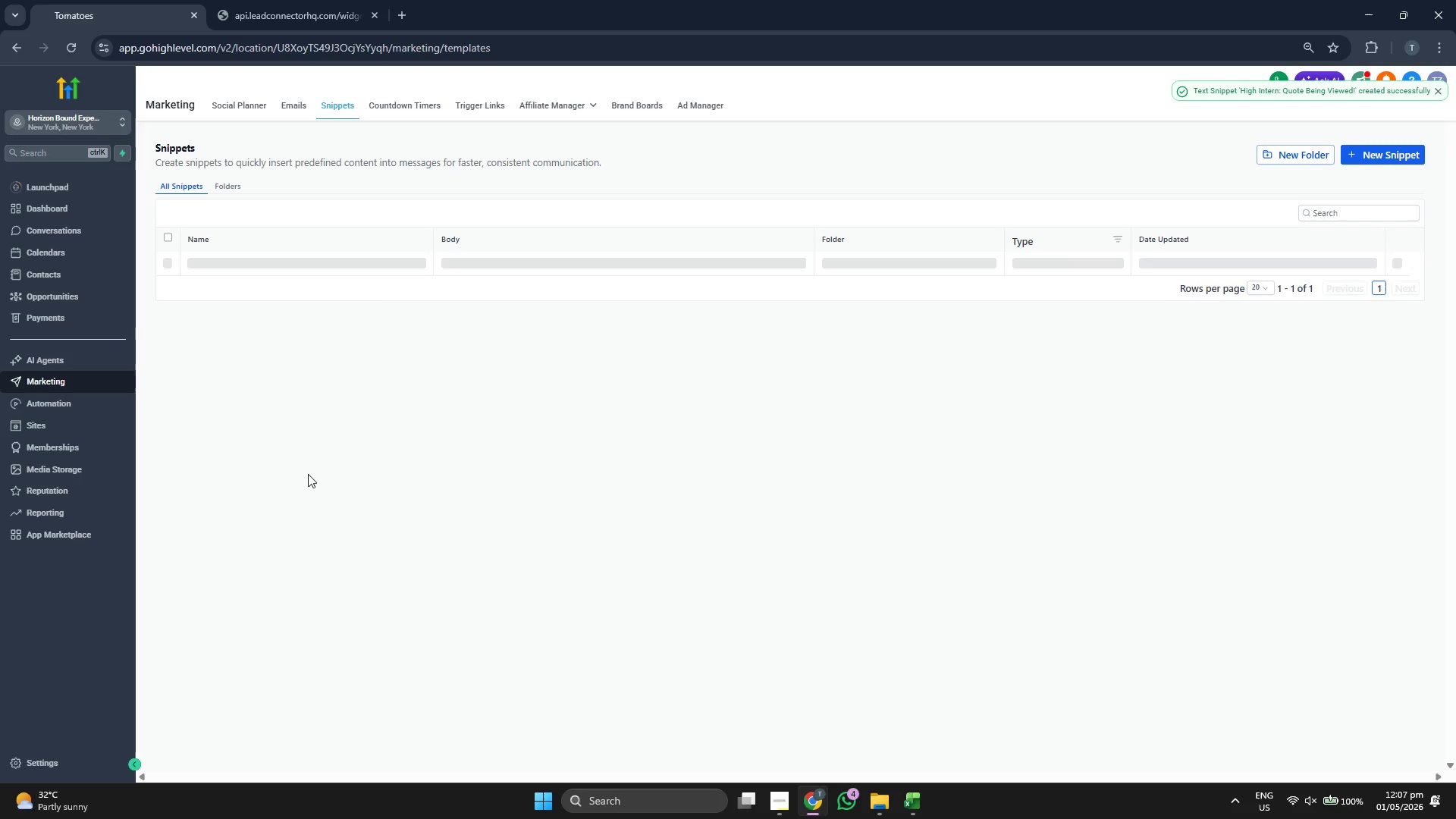 
left_click([76, 408])
 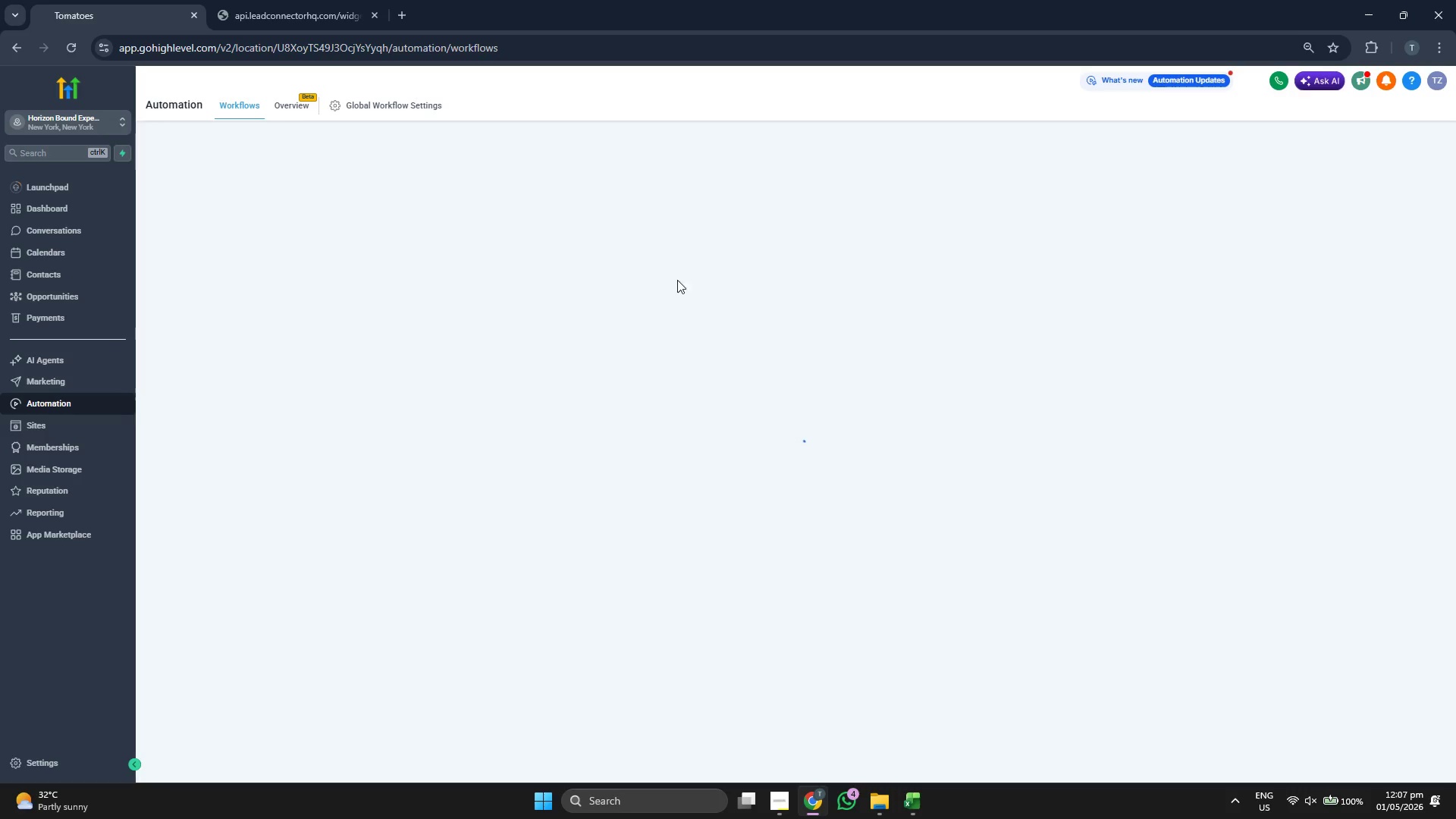 
wait(5.15)
 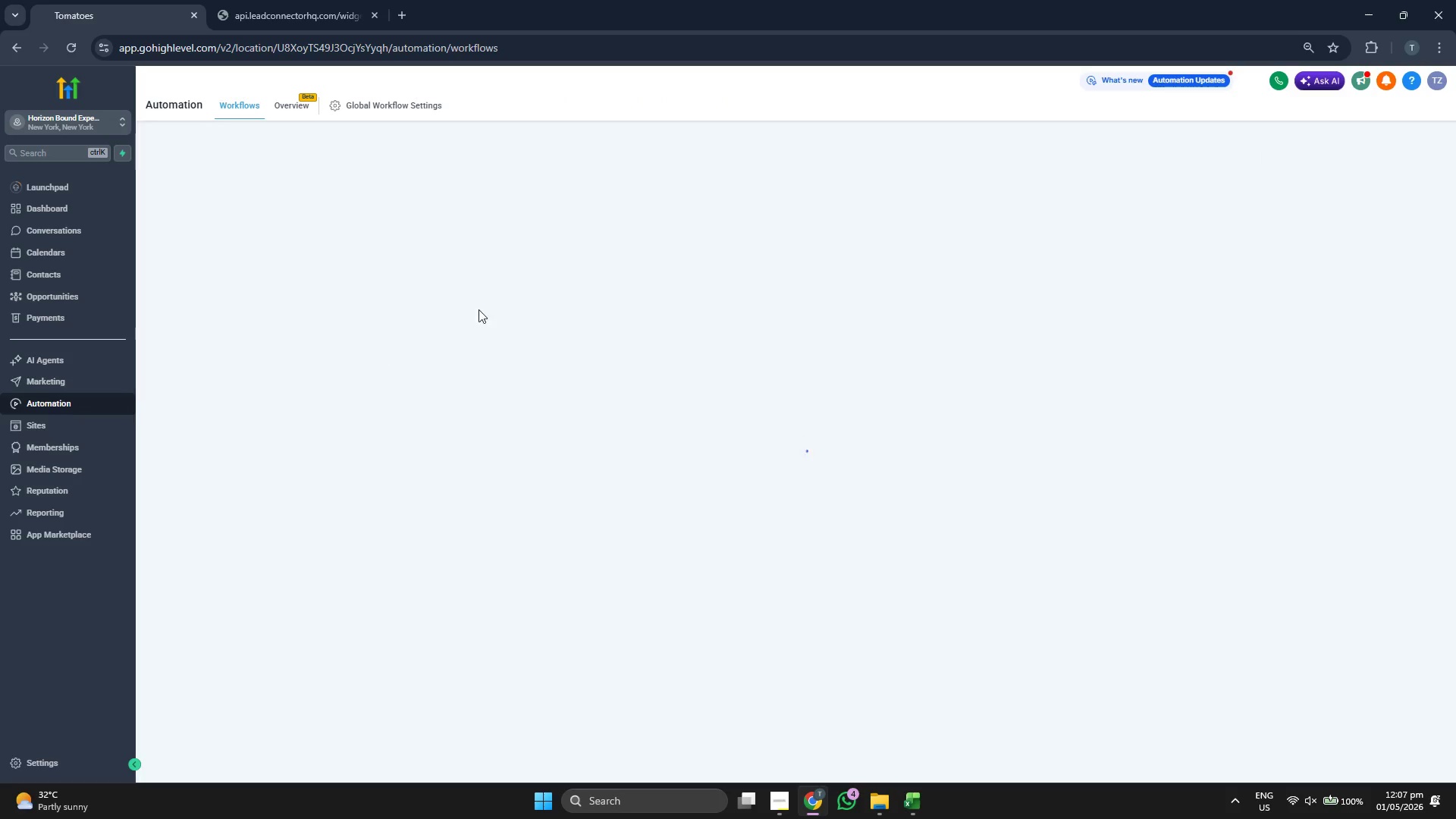 
mouse_move([648, 336])
 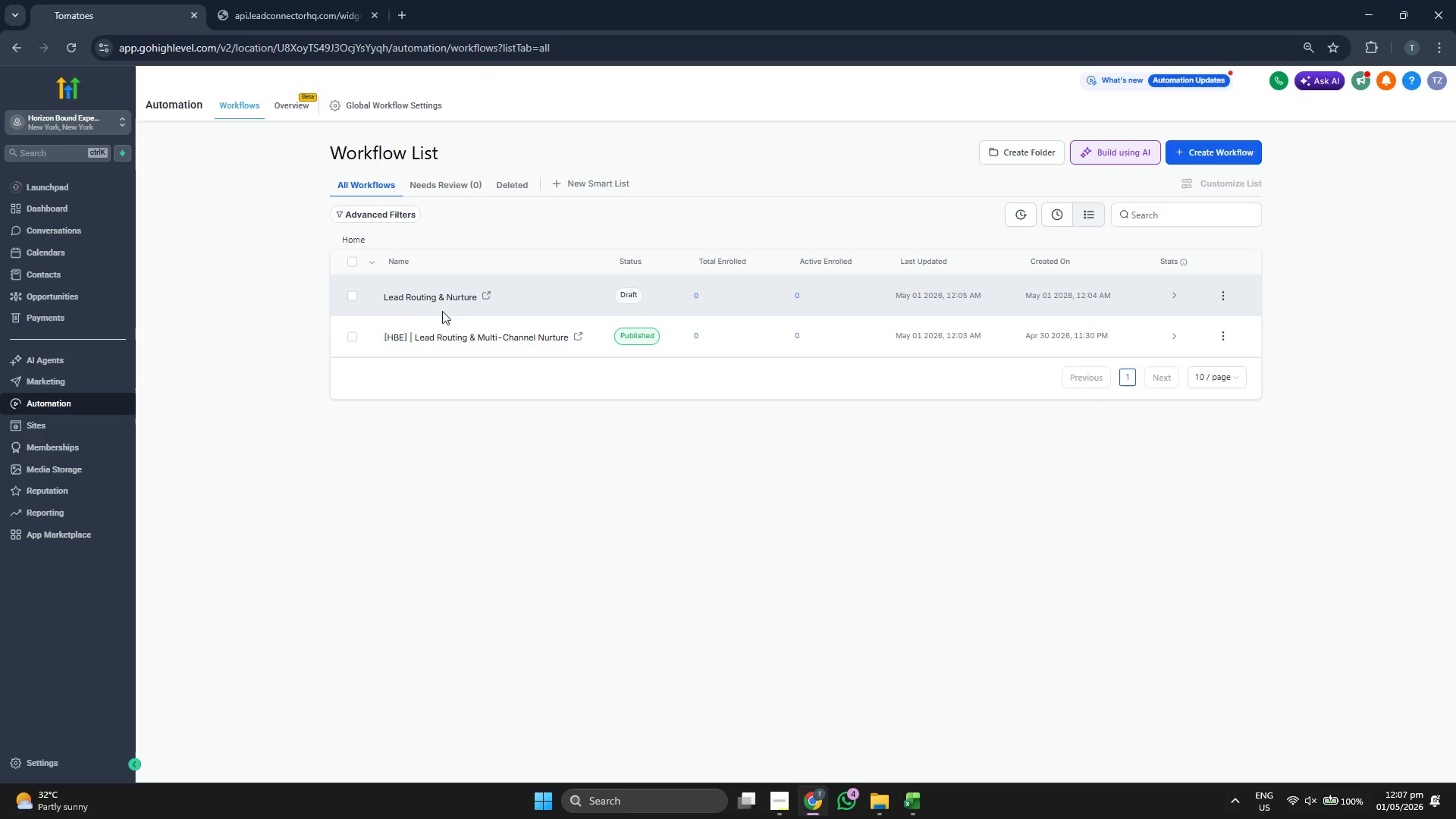 
left_click([442, 303])
 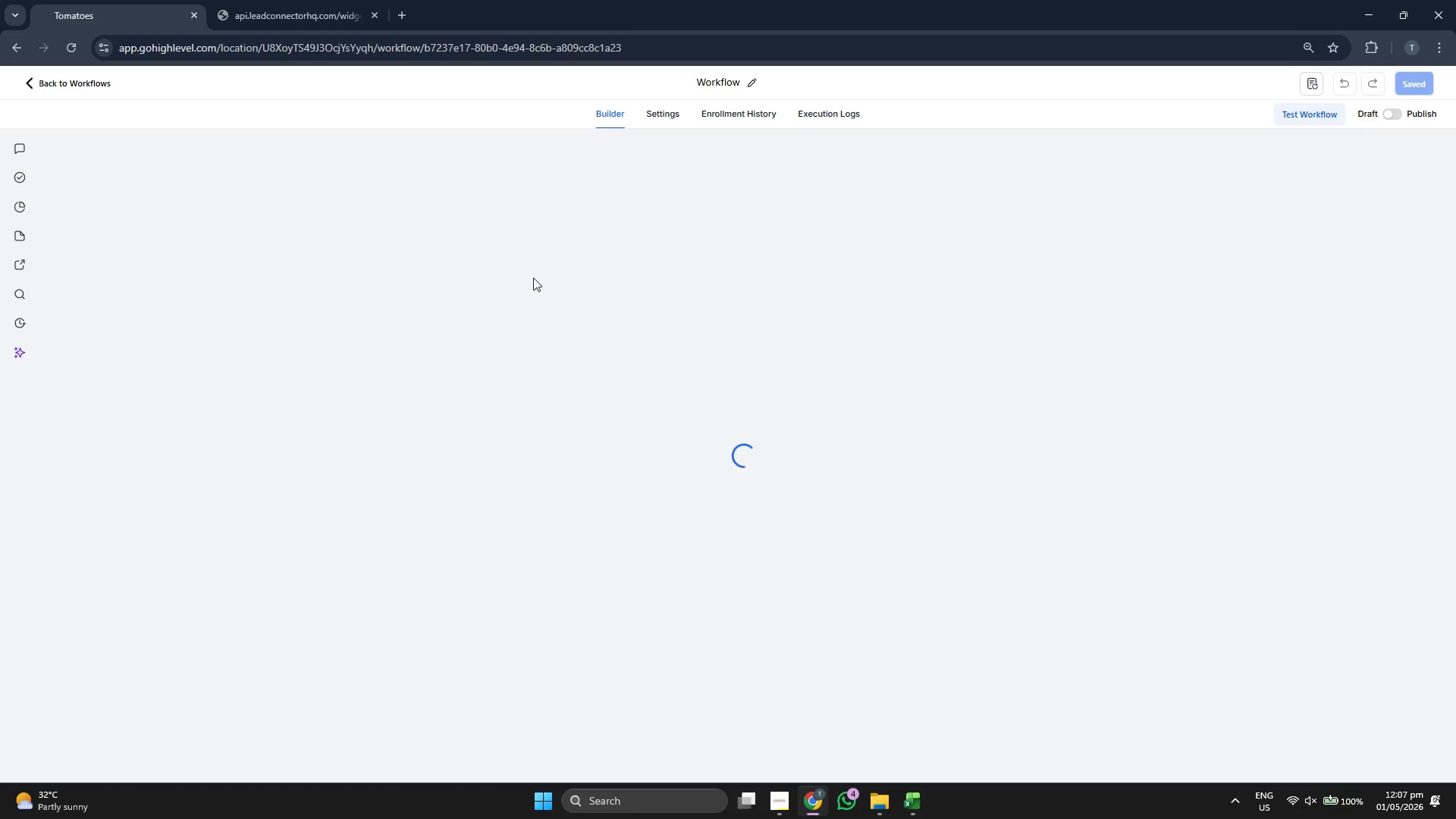 
wait(11.08)
 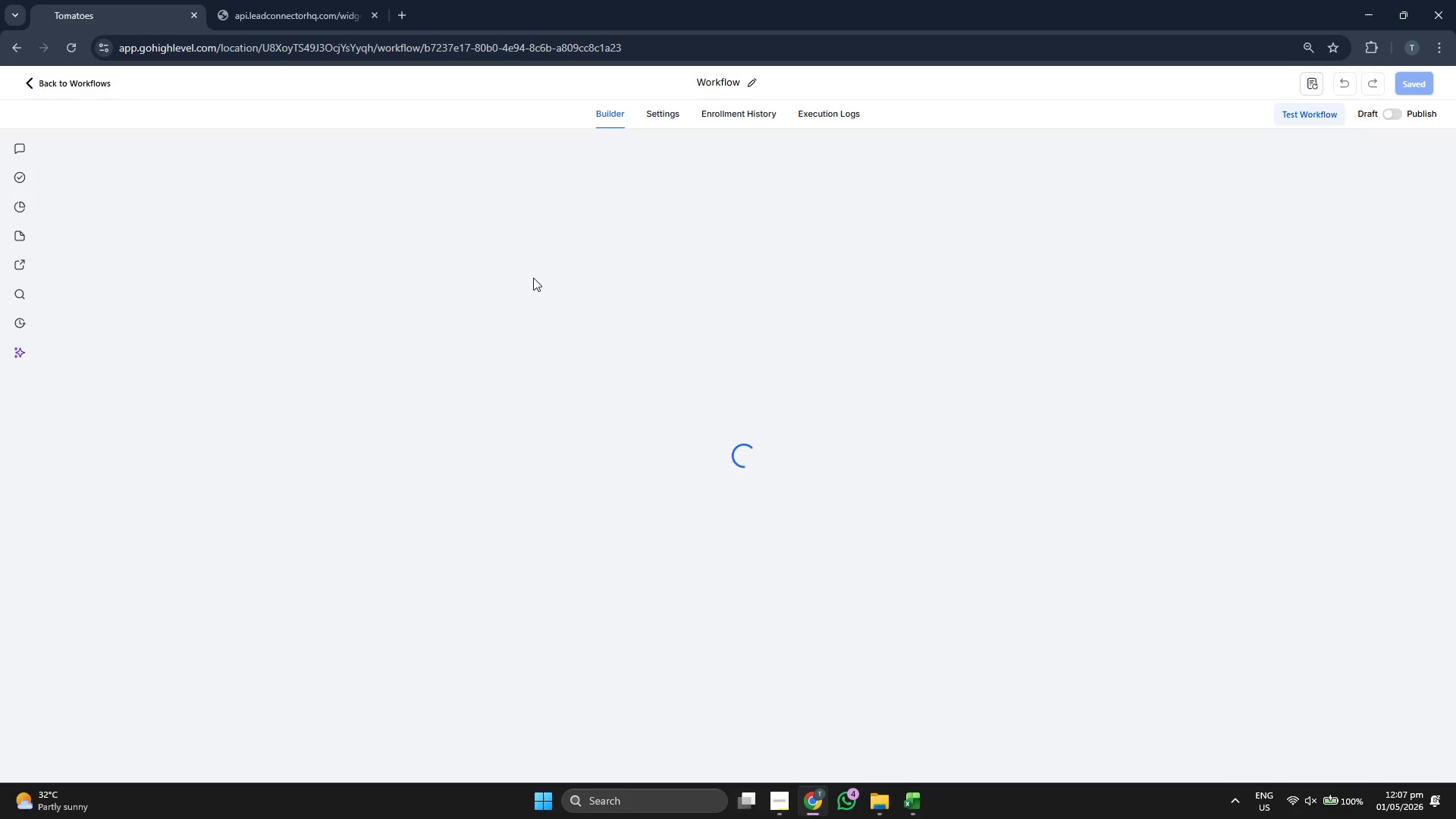 
left_click([740, 331])
 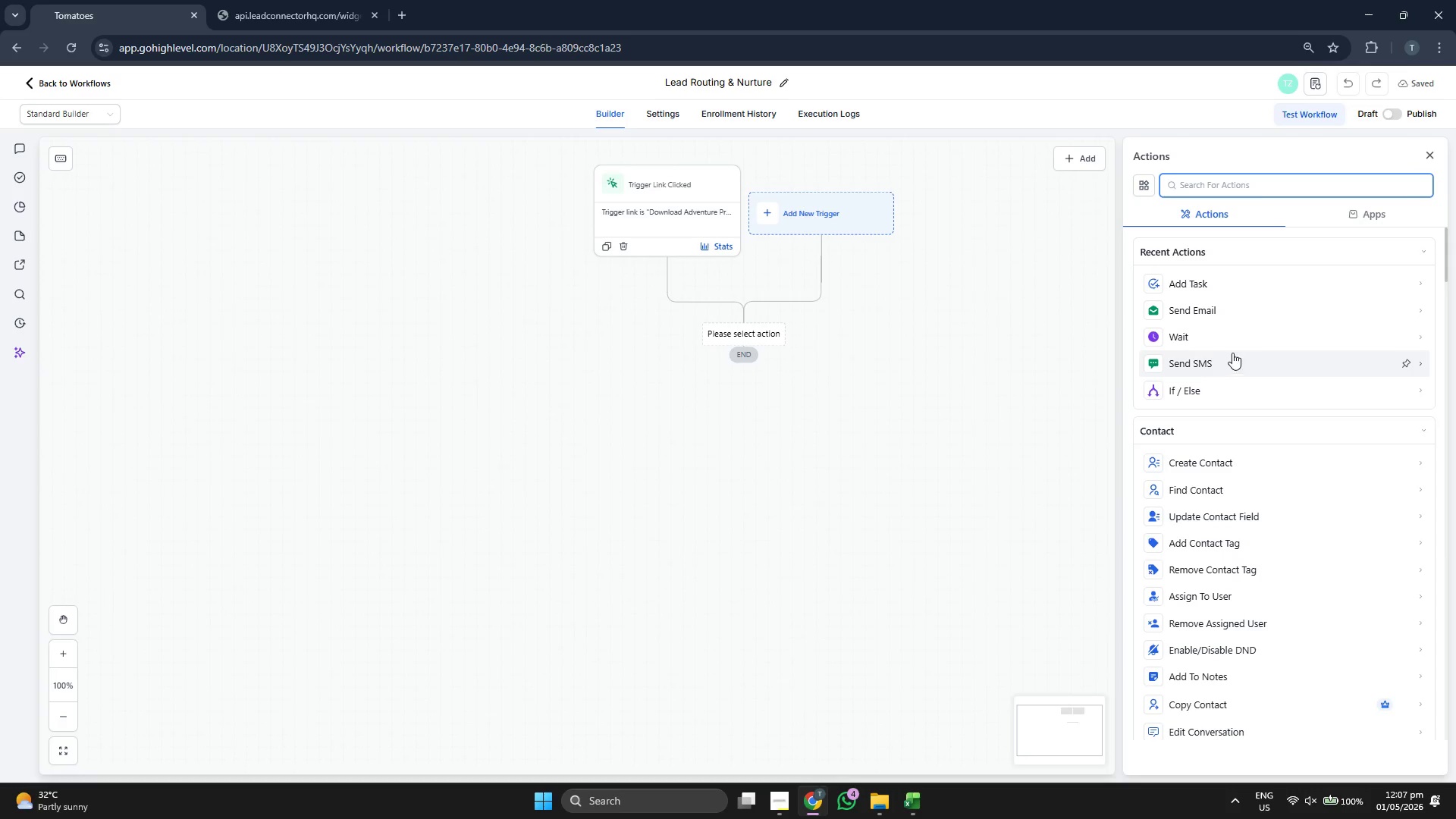 
scroll: coordinate [1244, 576], scroll_direction: down, amount: 14.0
 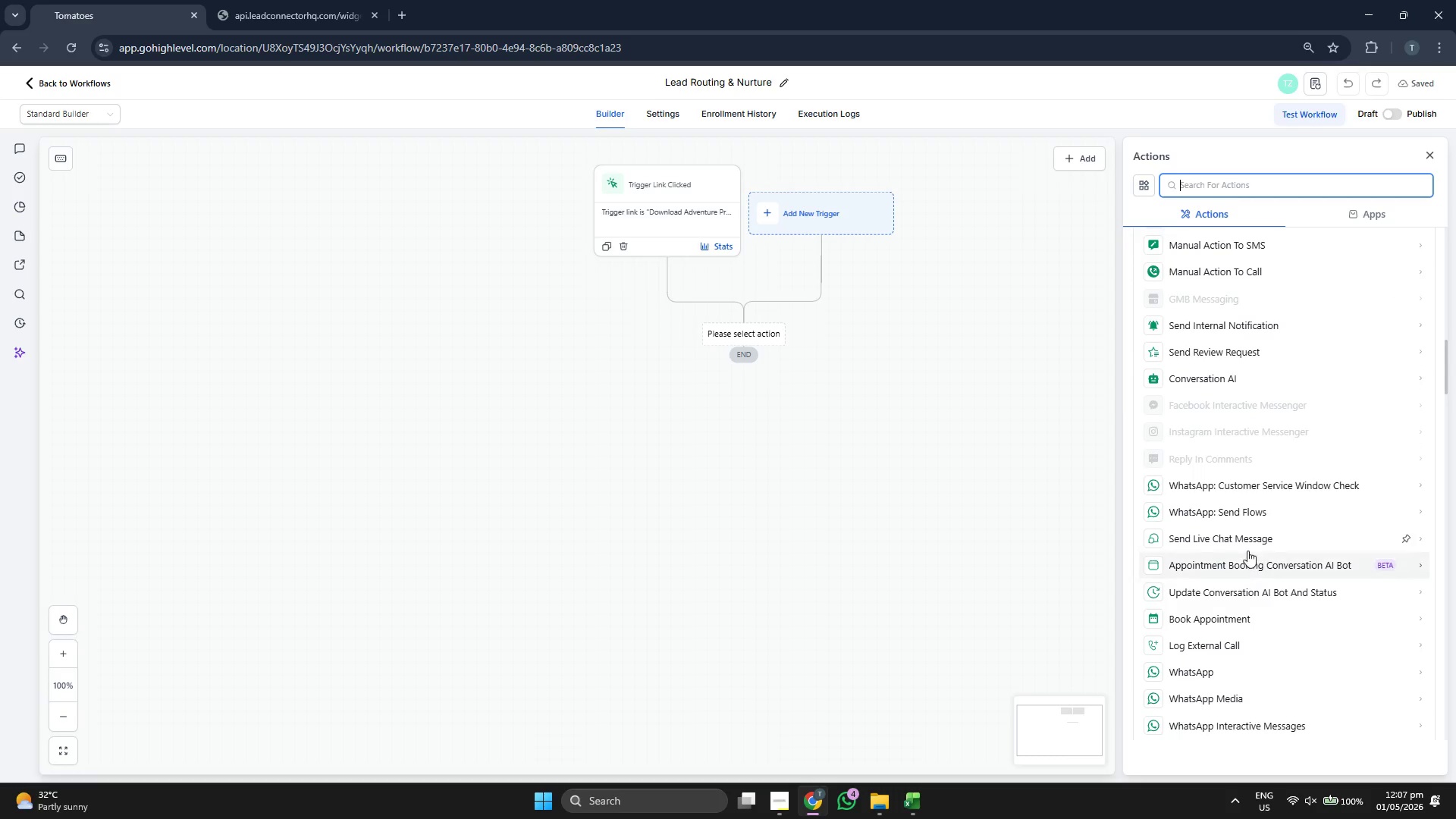 
scroll: coordinate [1257, 606], scroll_direction: up, amount: 3.0
 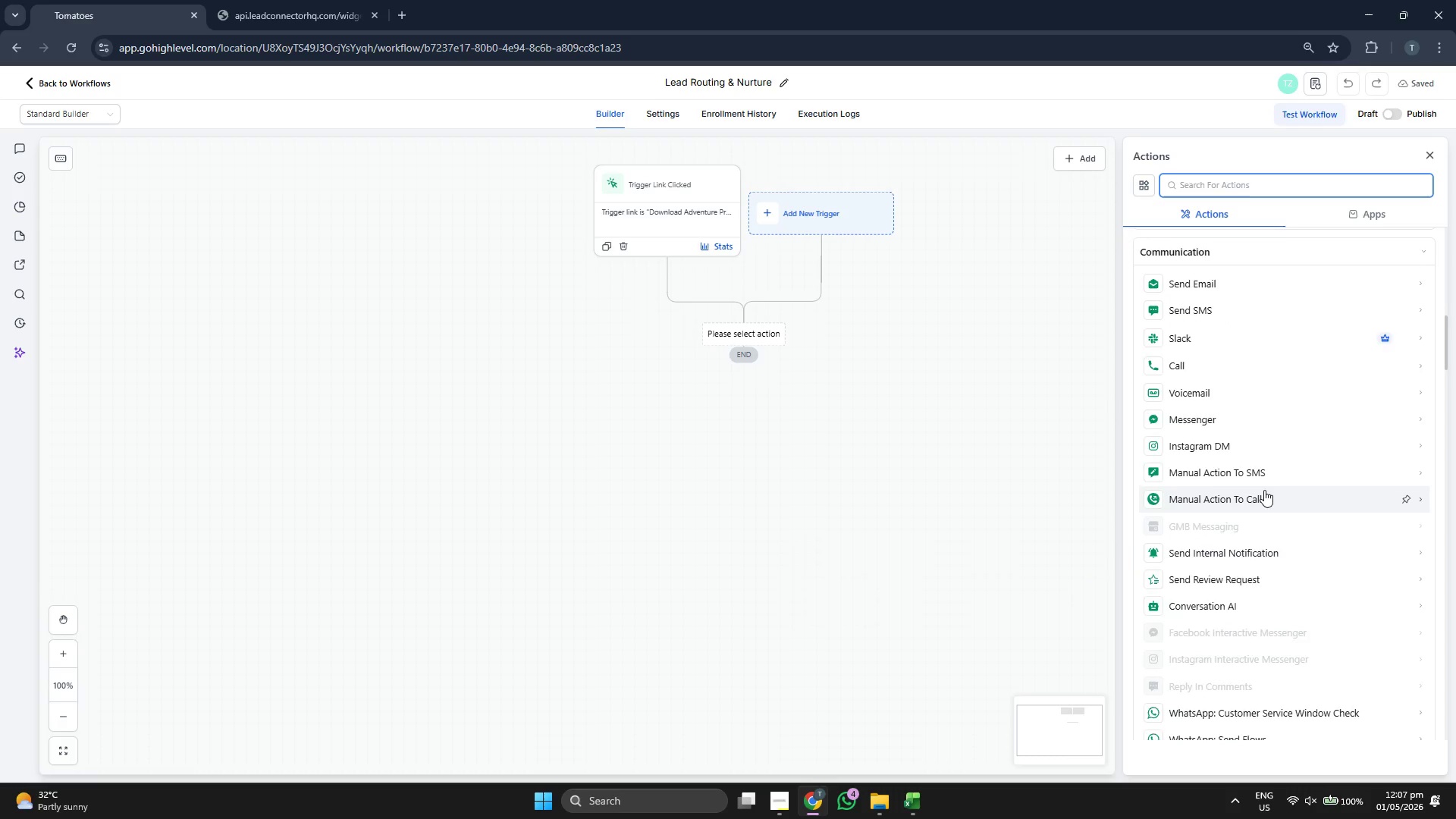 
scroll: coordinate [1263, 501], scroll_direction: down, amount: 4.0
 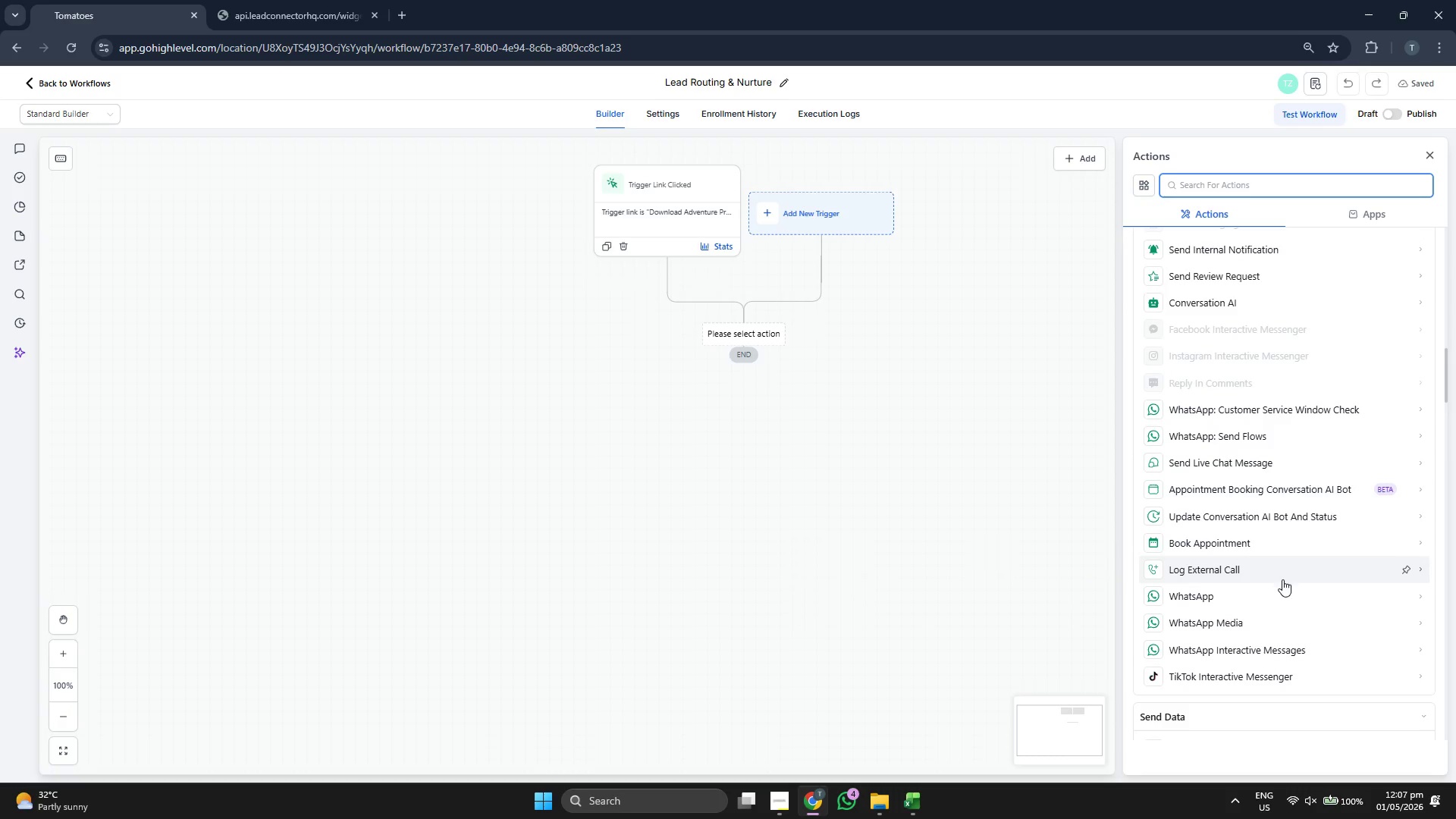 
scroll: coordinate [1244, 462], scroll_direction: up, amount: 6.0
 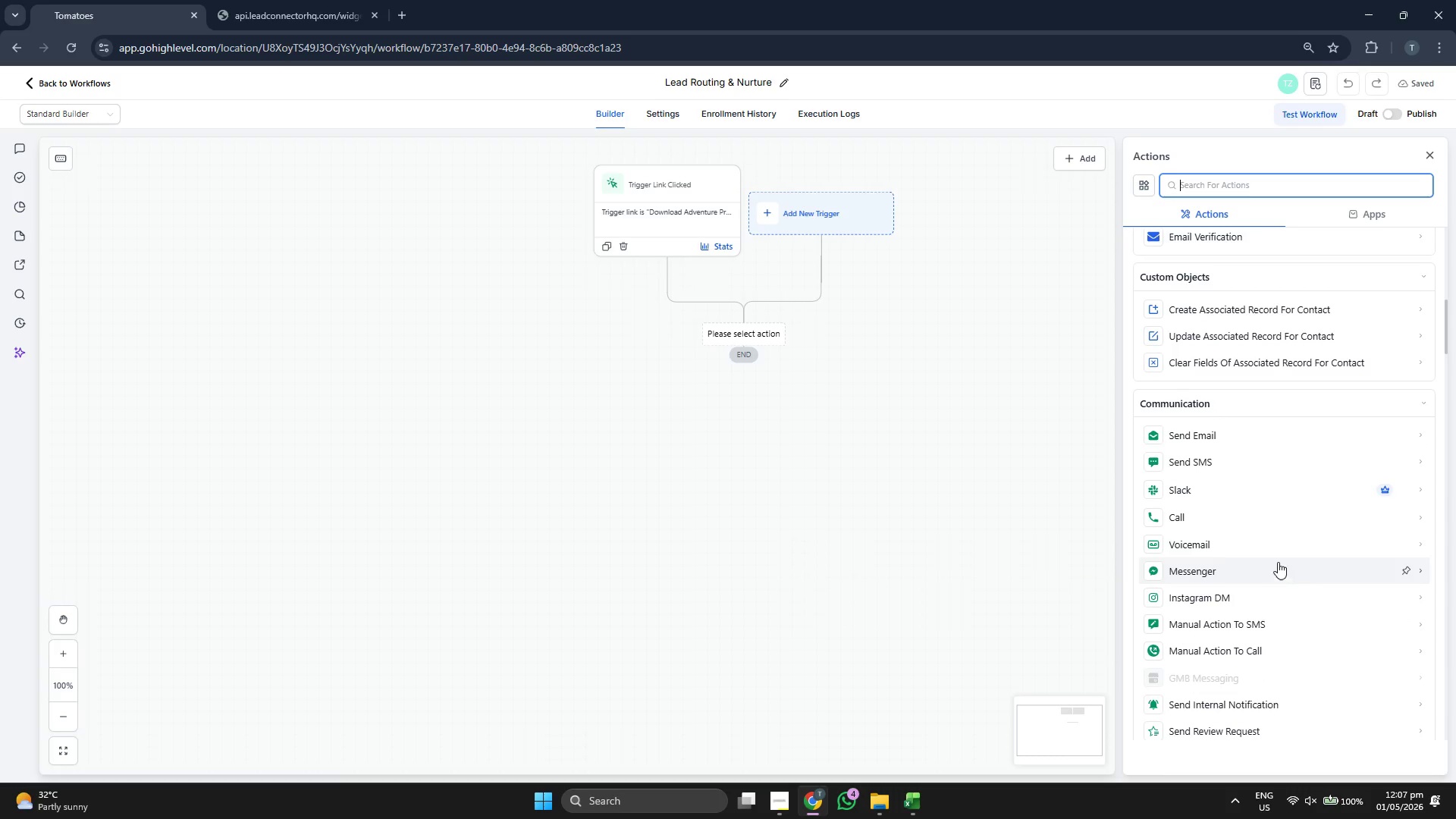 
type(tr)
 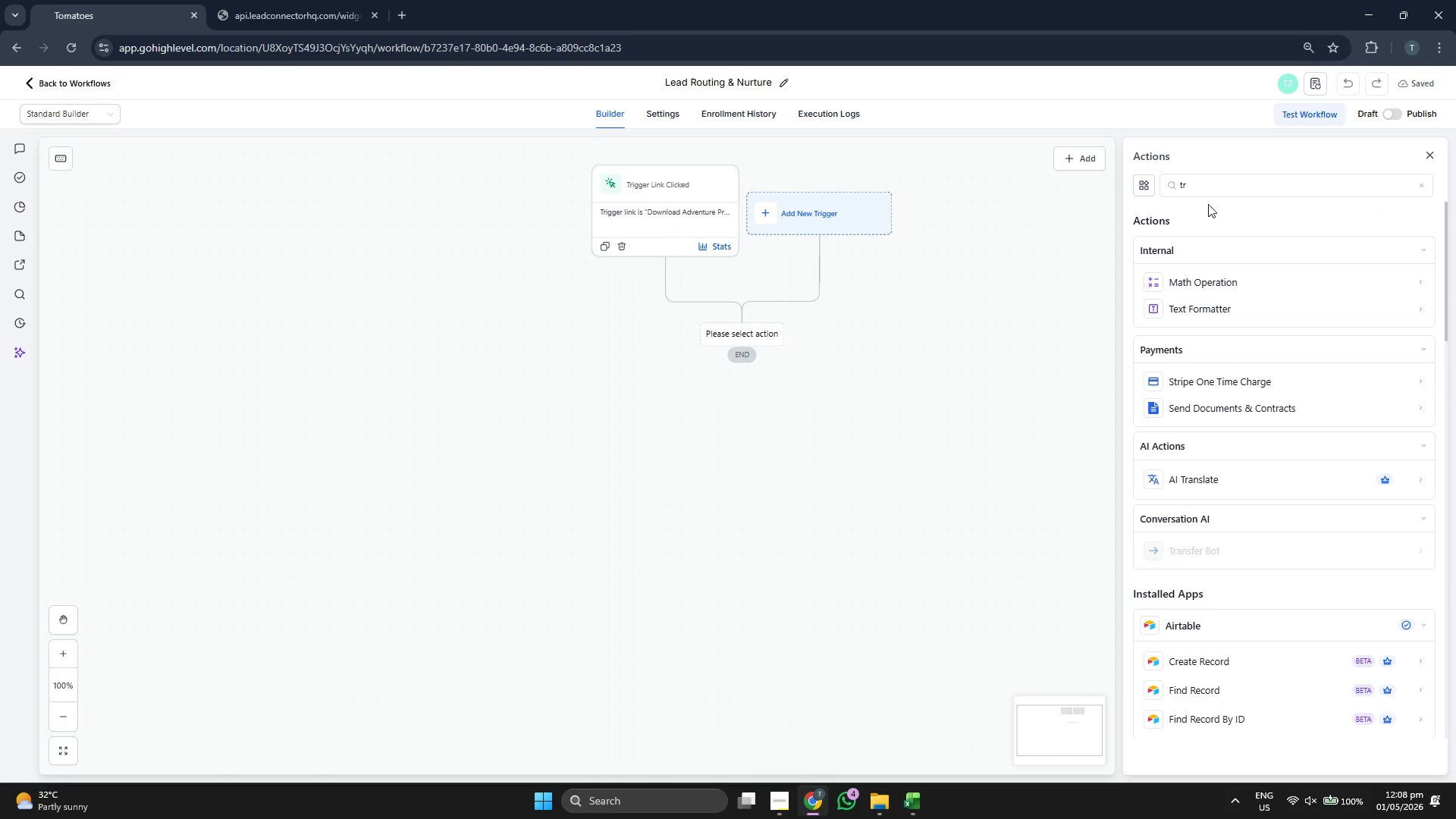 
wait(6.83)
 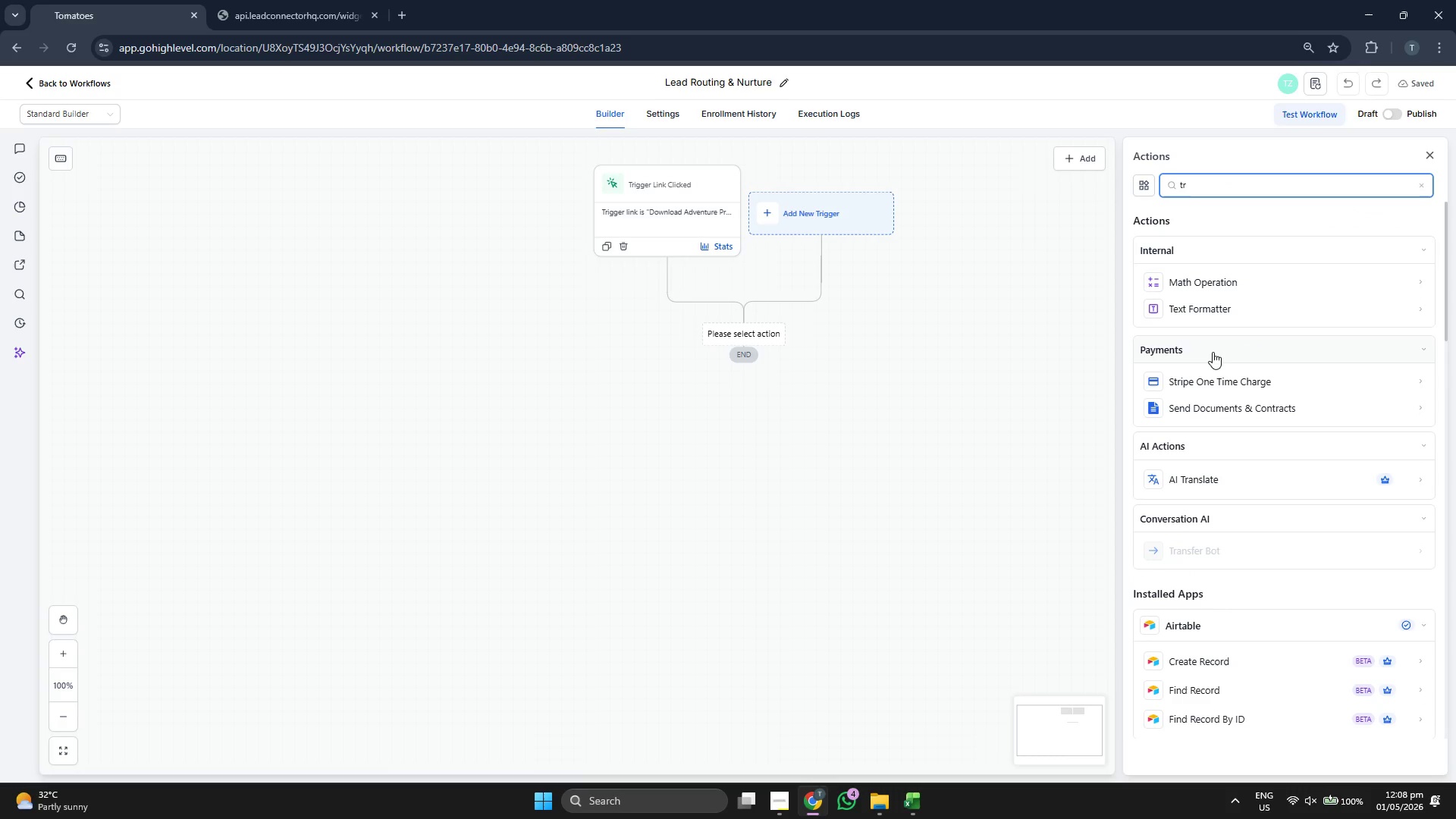 
scroll: coordinate [1241, 436], scroll_direction: down, amount: 1.0
 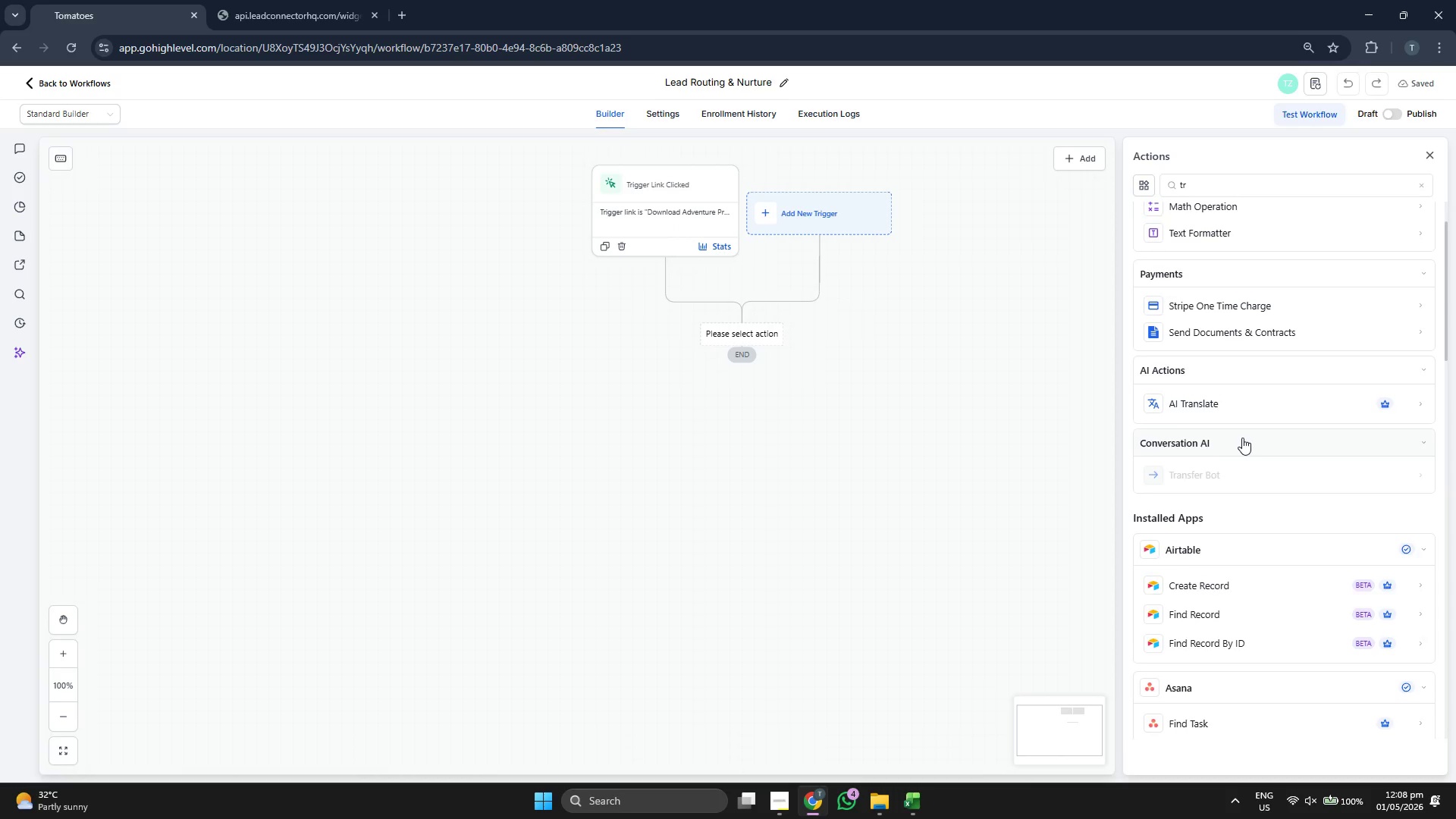 
scroll: coordinate [1242, 438], scroll_direction: up, amount: 4.0
 